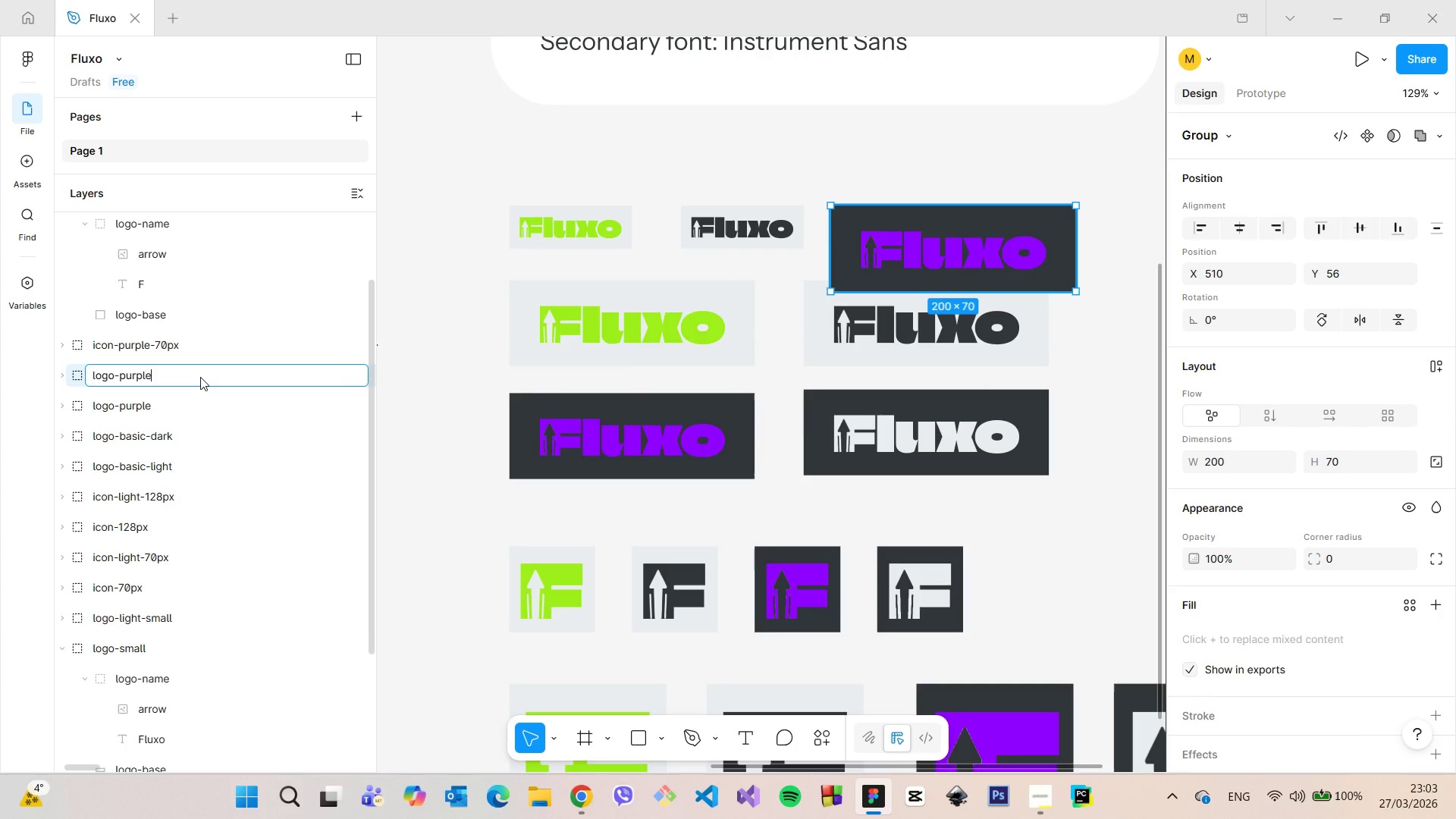 
triple_click([200, 377])
 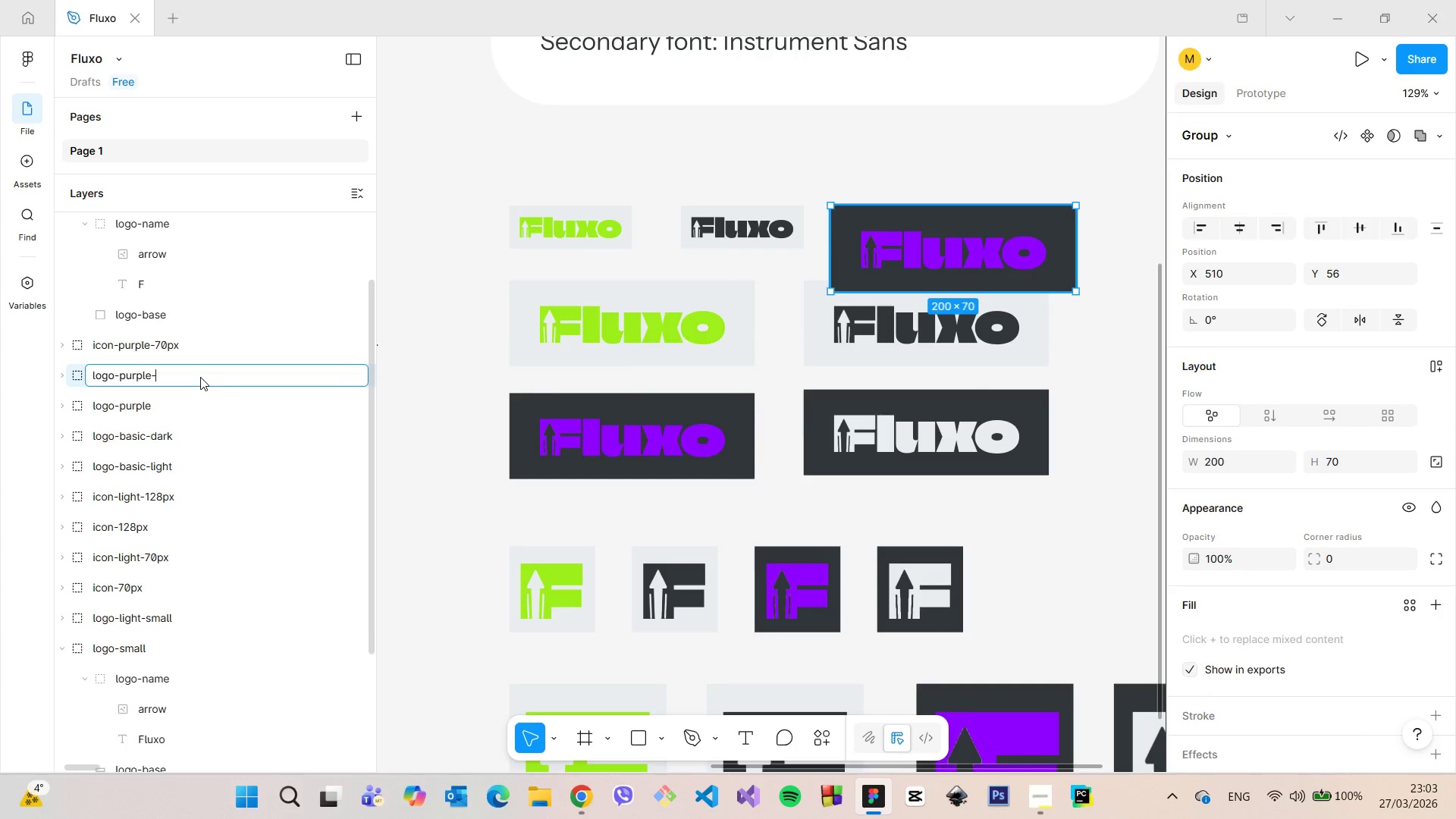 
type(-small)
 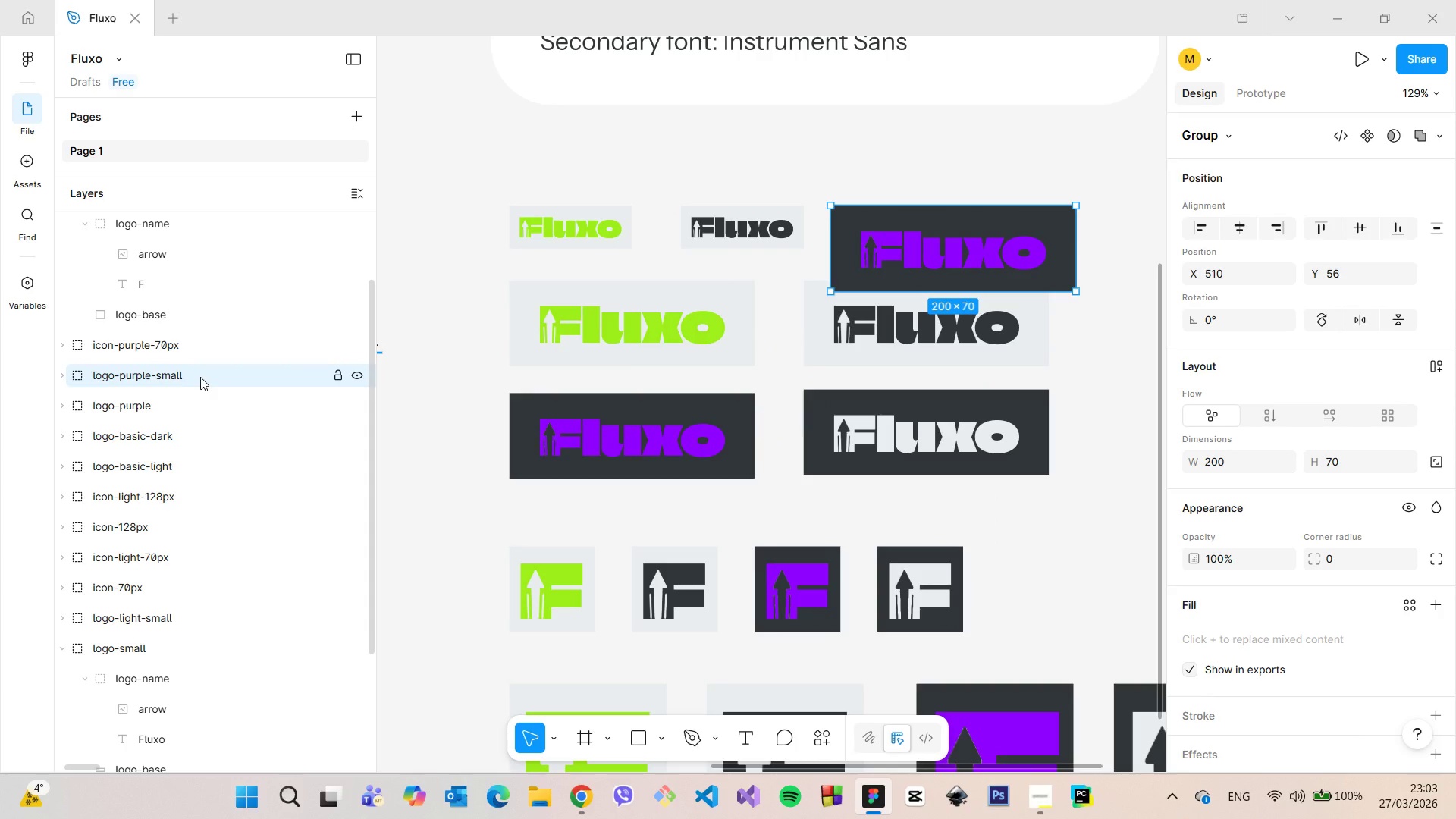 
key(Enter)
 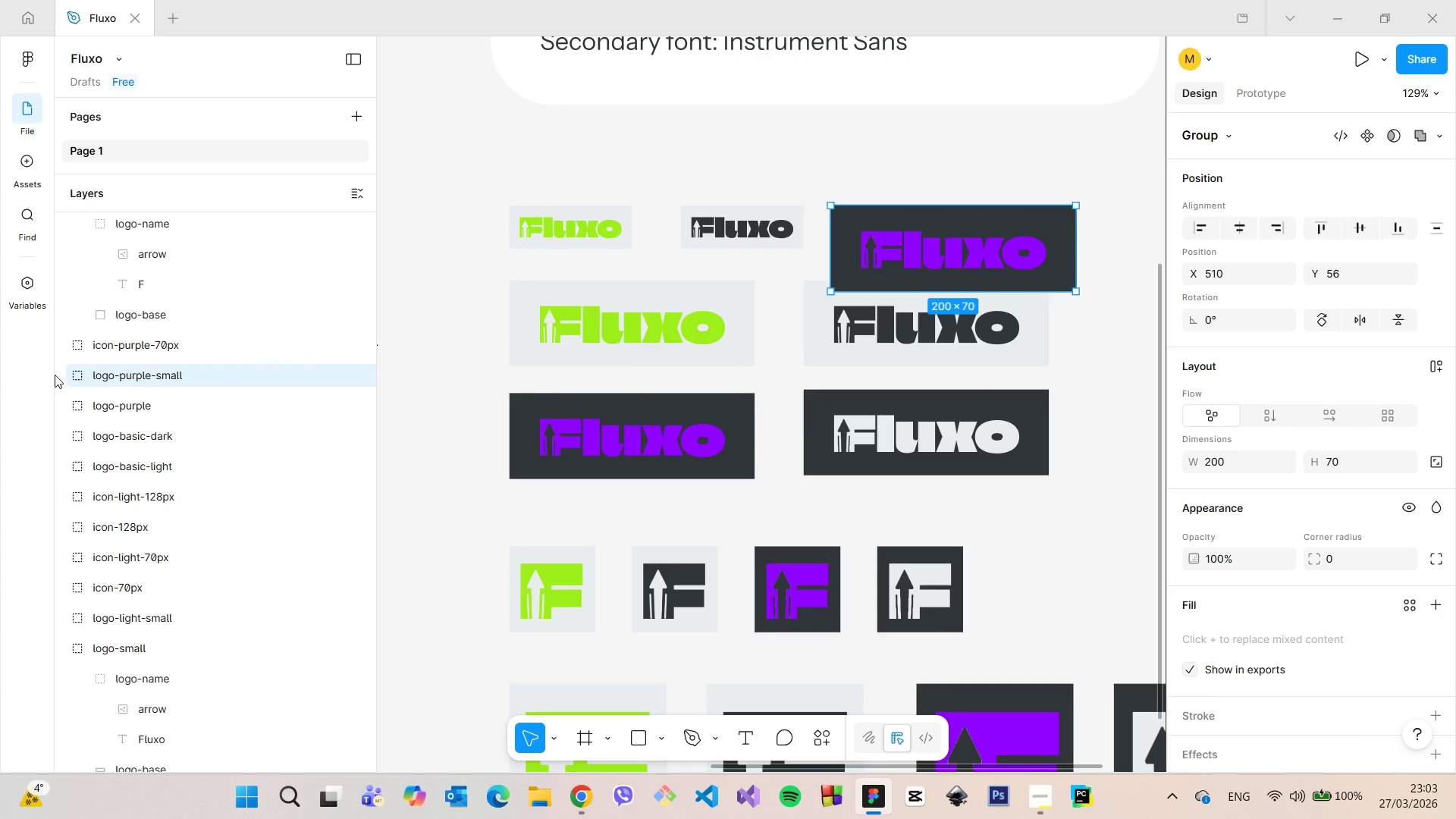 
double_click([61, 376])
 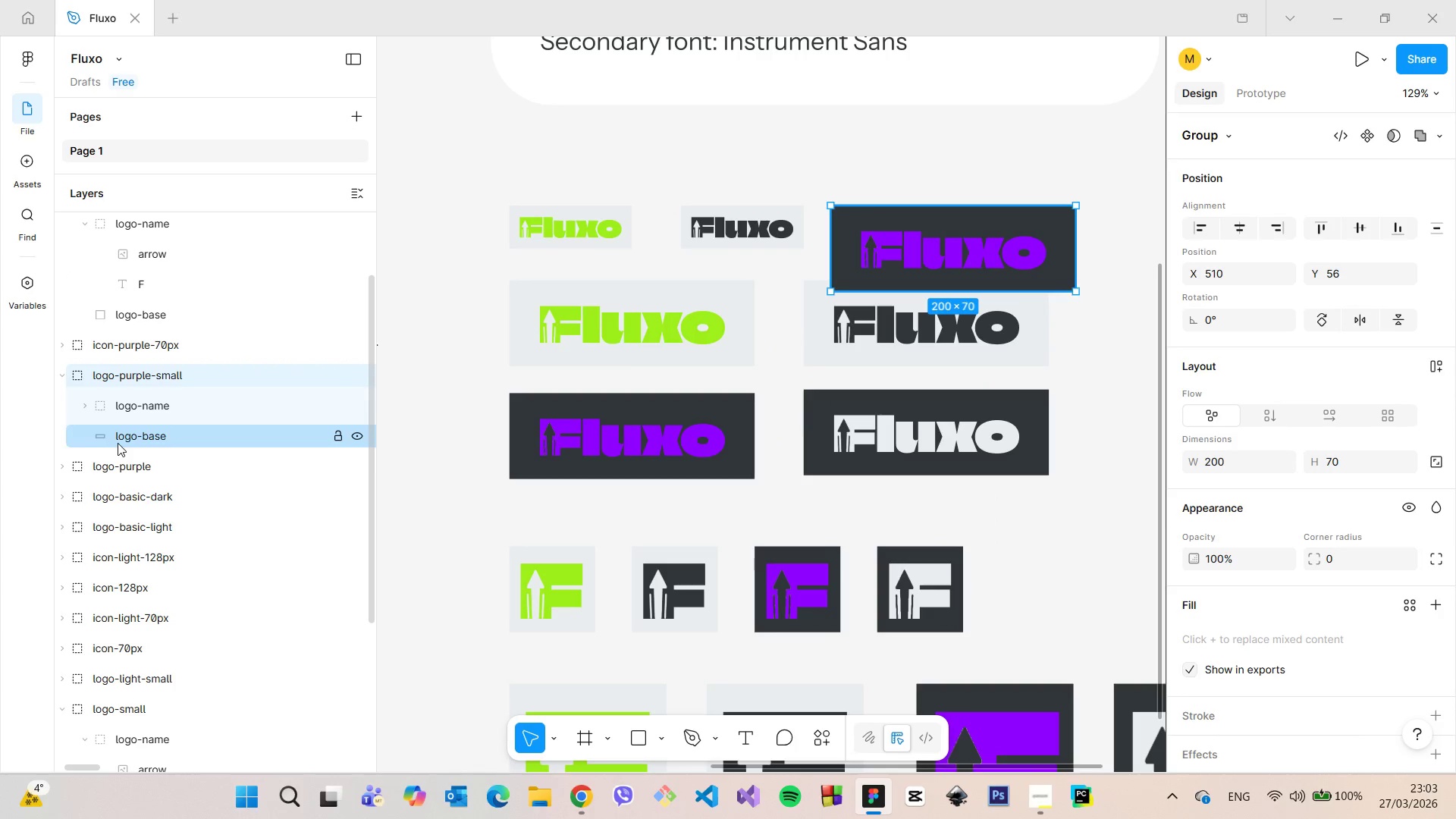 
left_click([118, 443])
 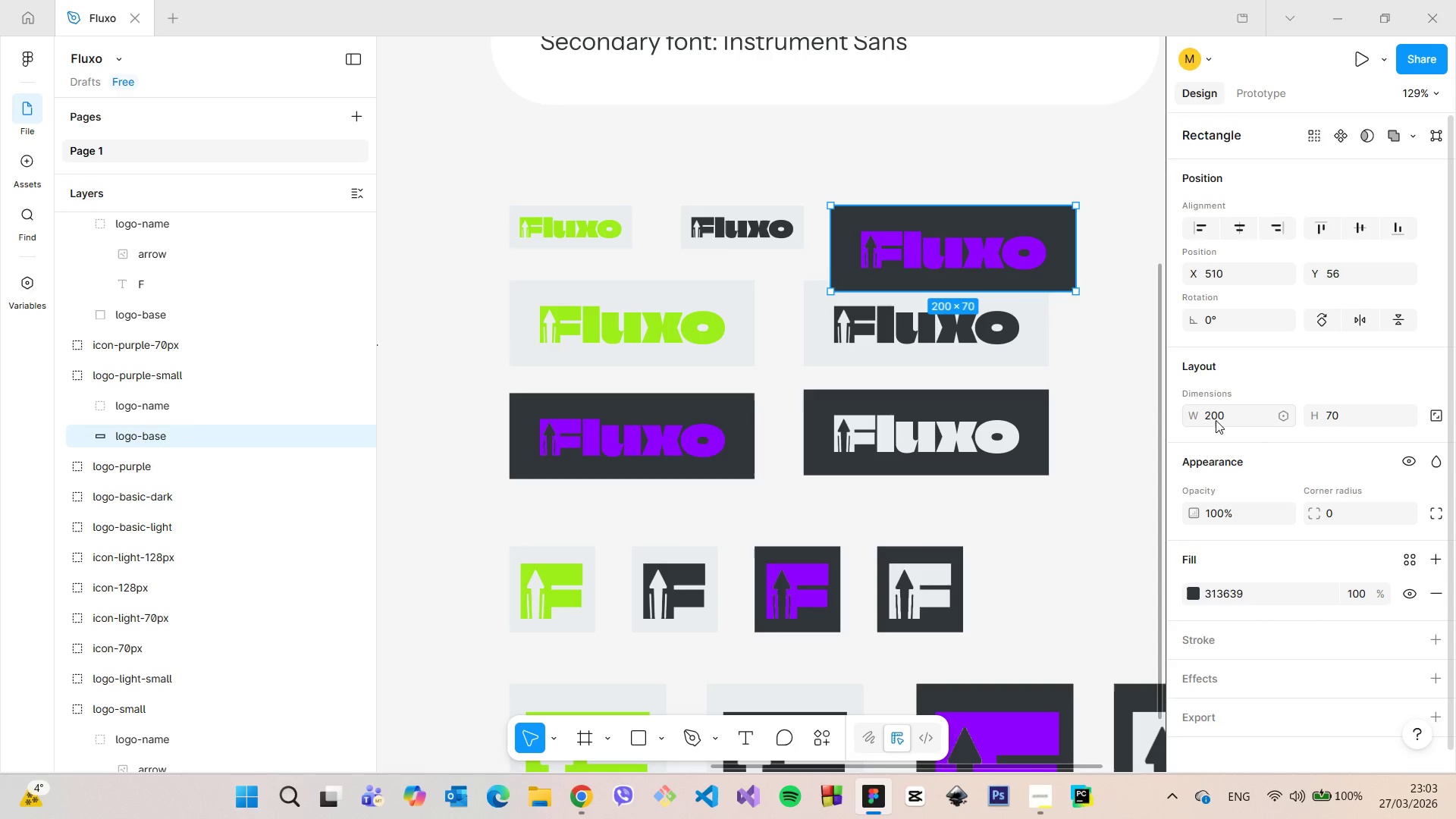 
left_click([1216, 420])
 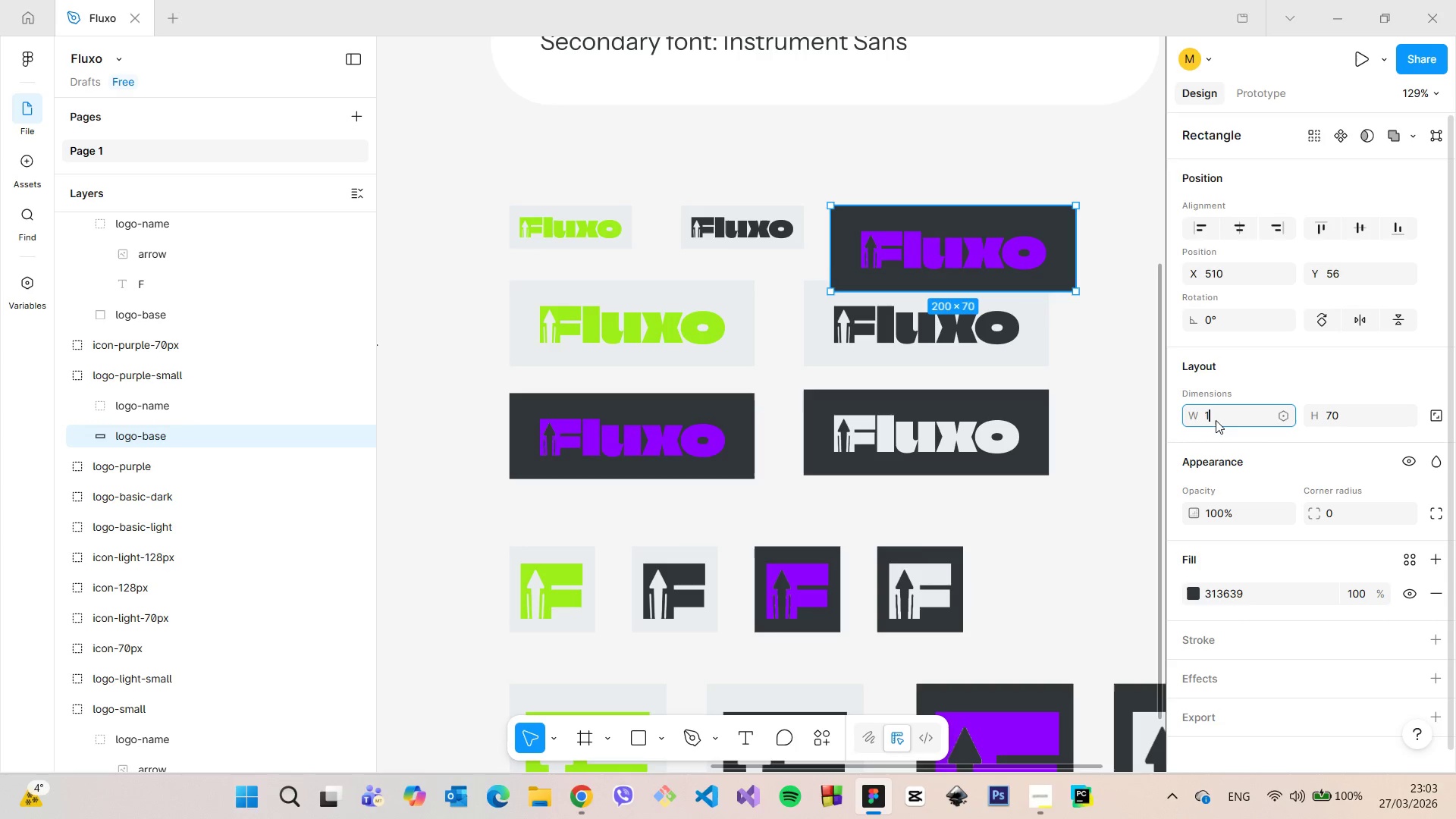 
type(100)
 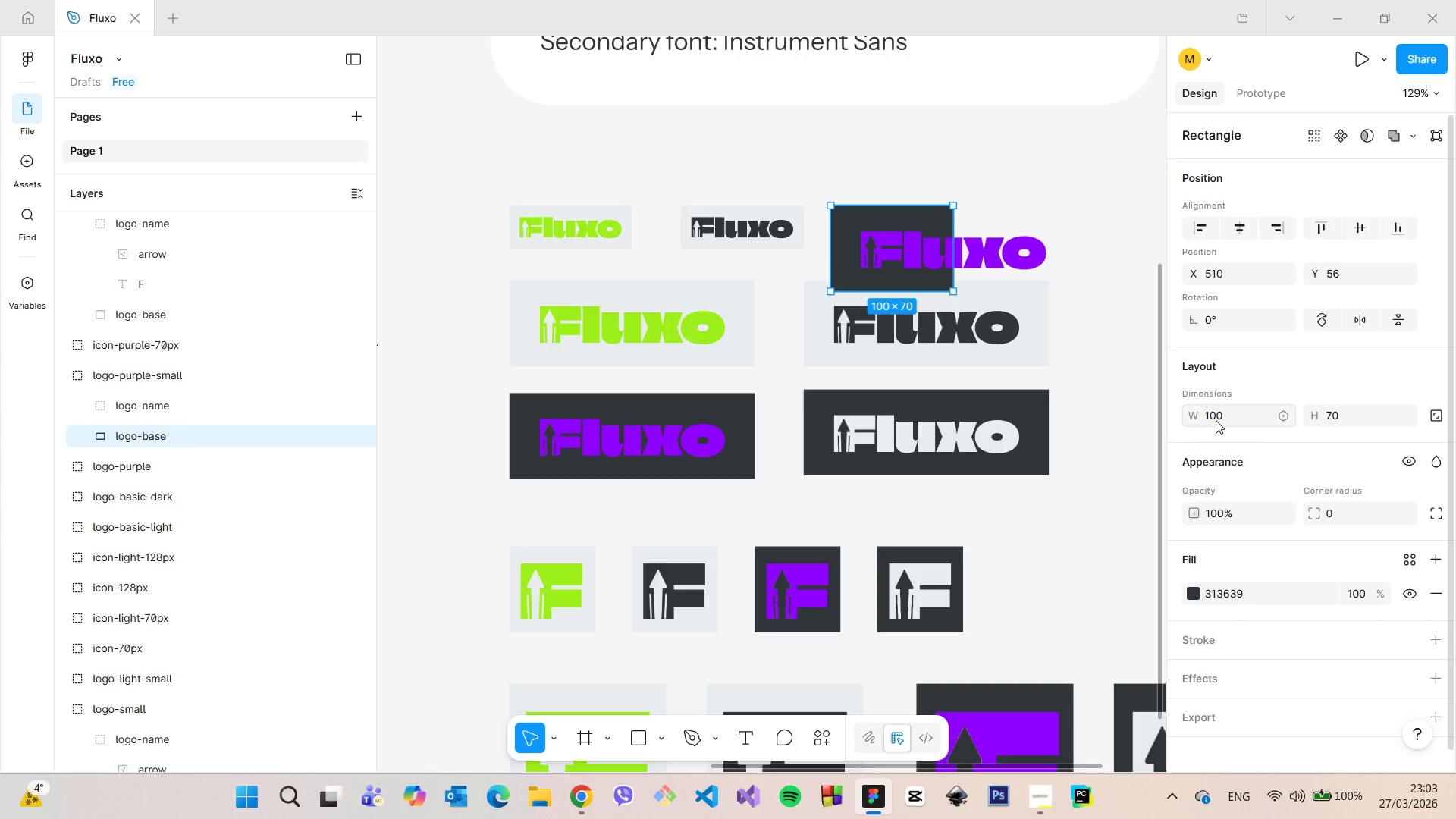 
key(Enter)
 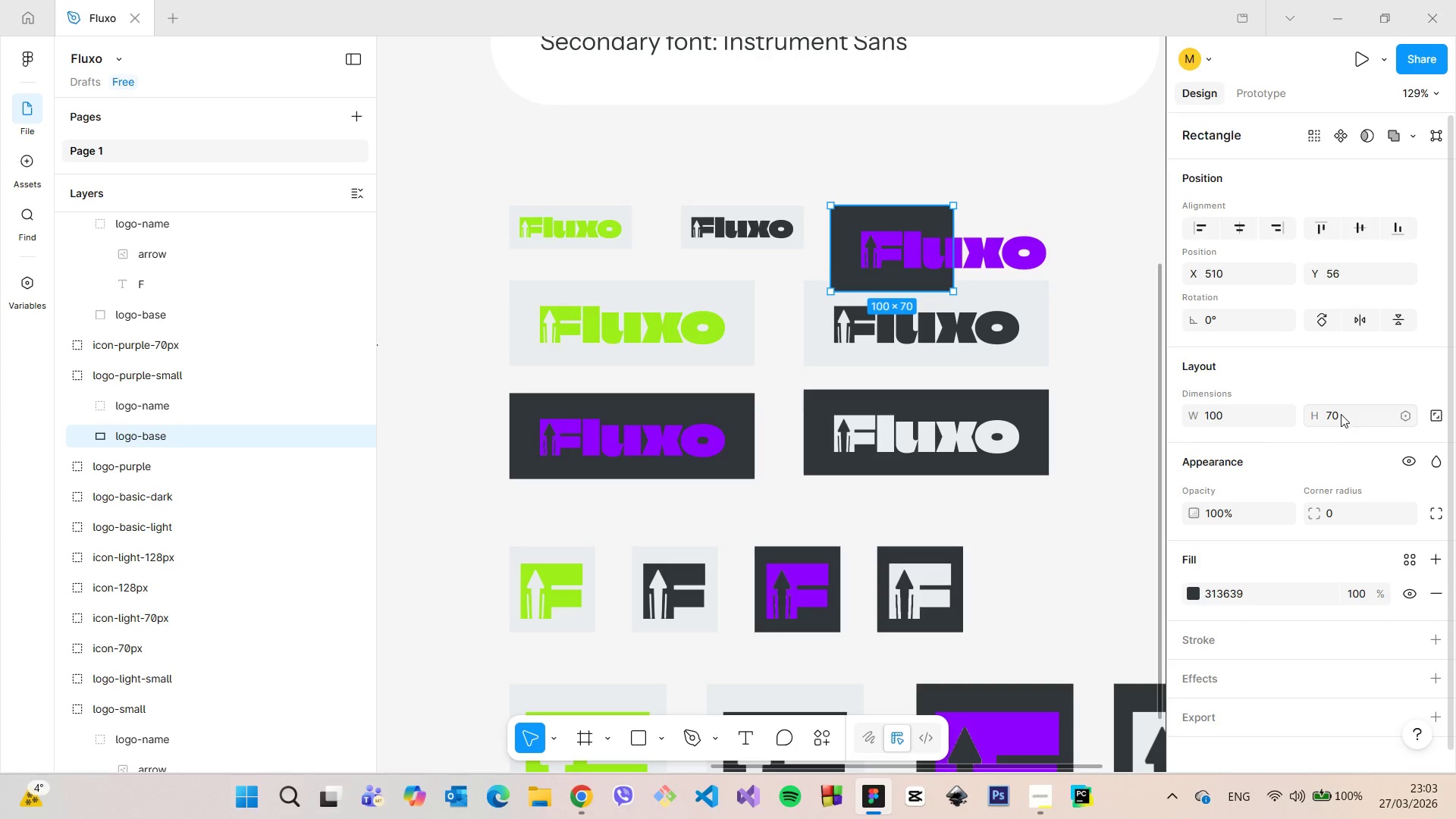 
left_click([1341, 414])
 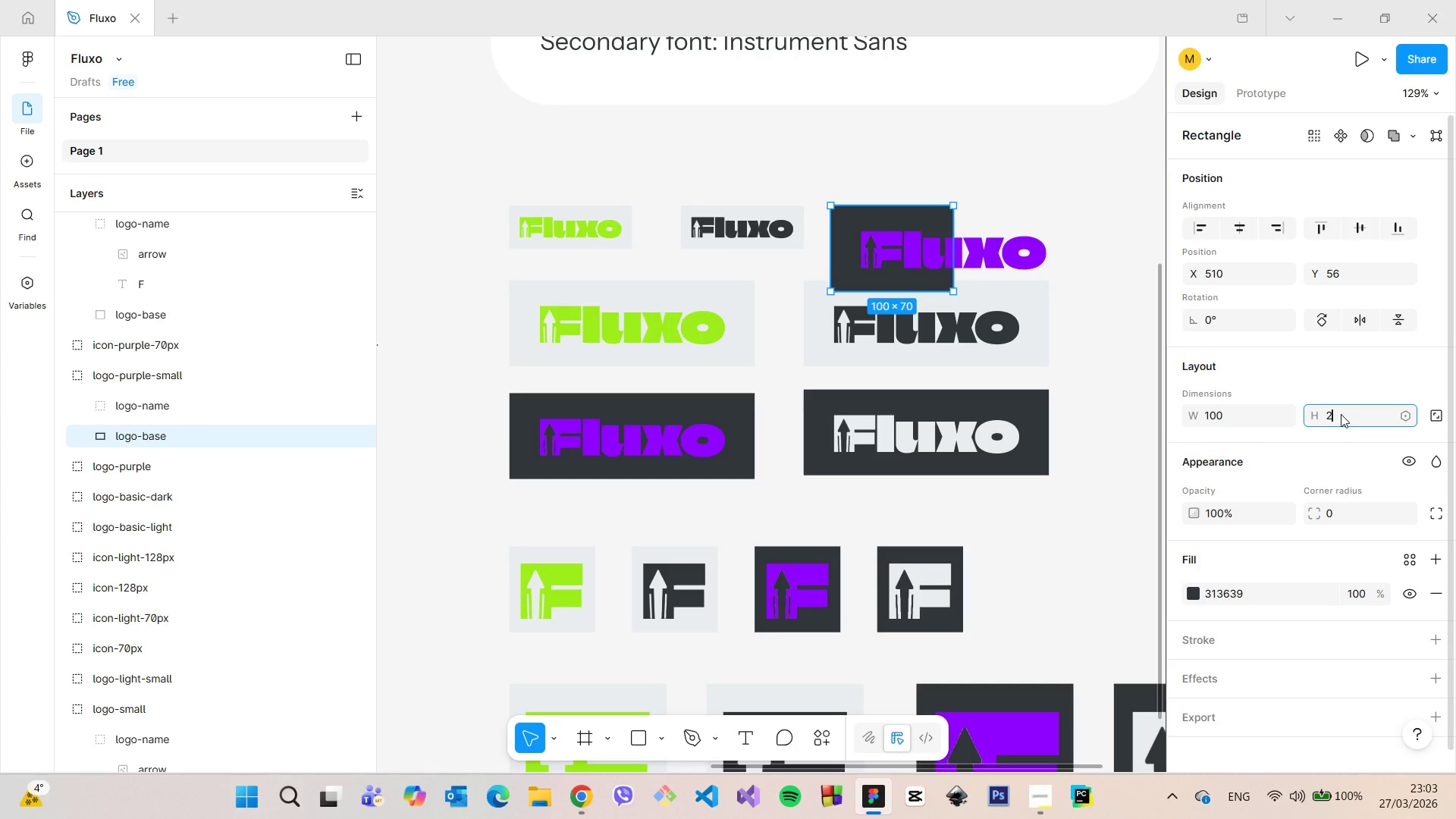 
type(2)
key(Backspace)
type(35)
 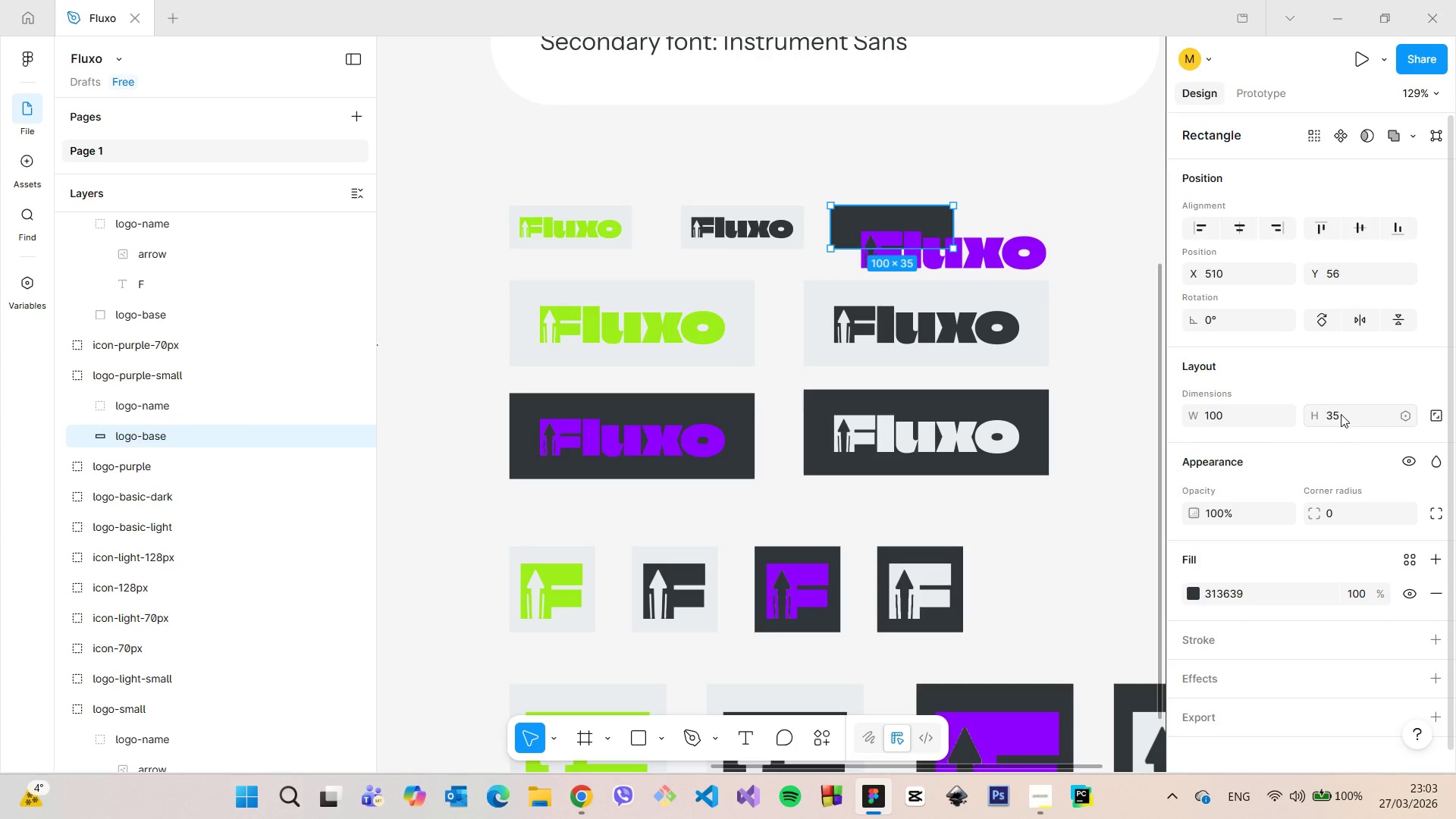 
key(Enter)
 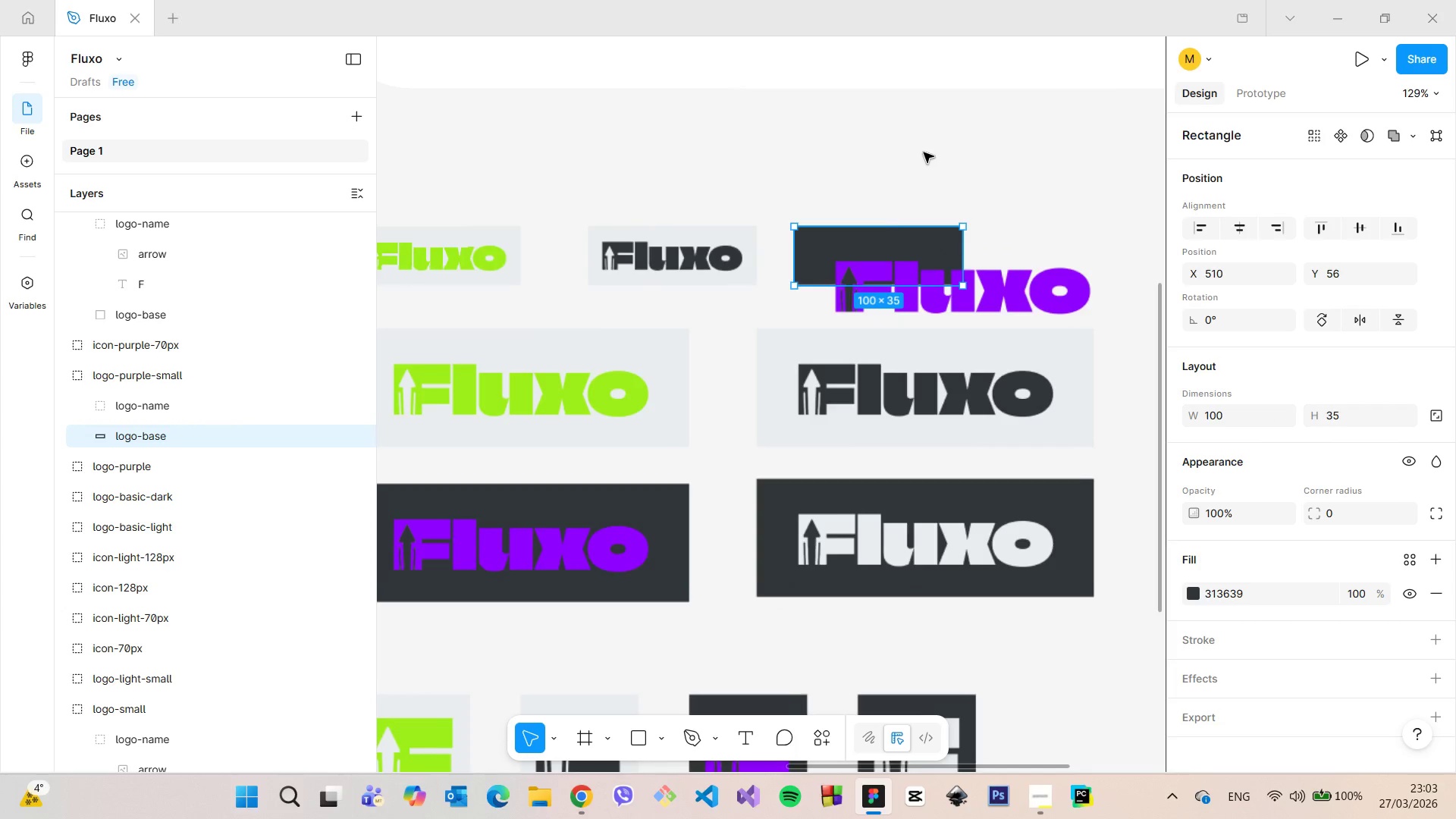 
scroll: coordinate [926, 151], scroll_direction: up, amount: 3.0
 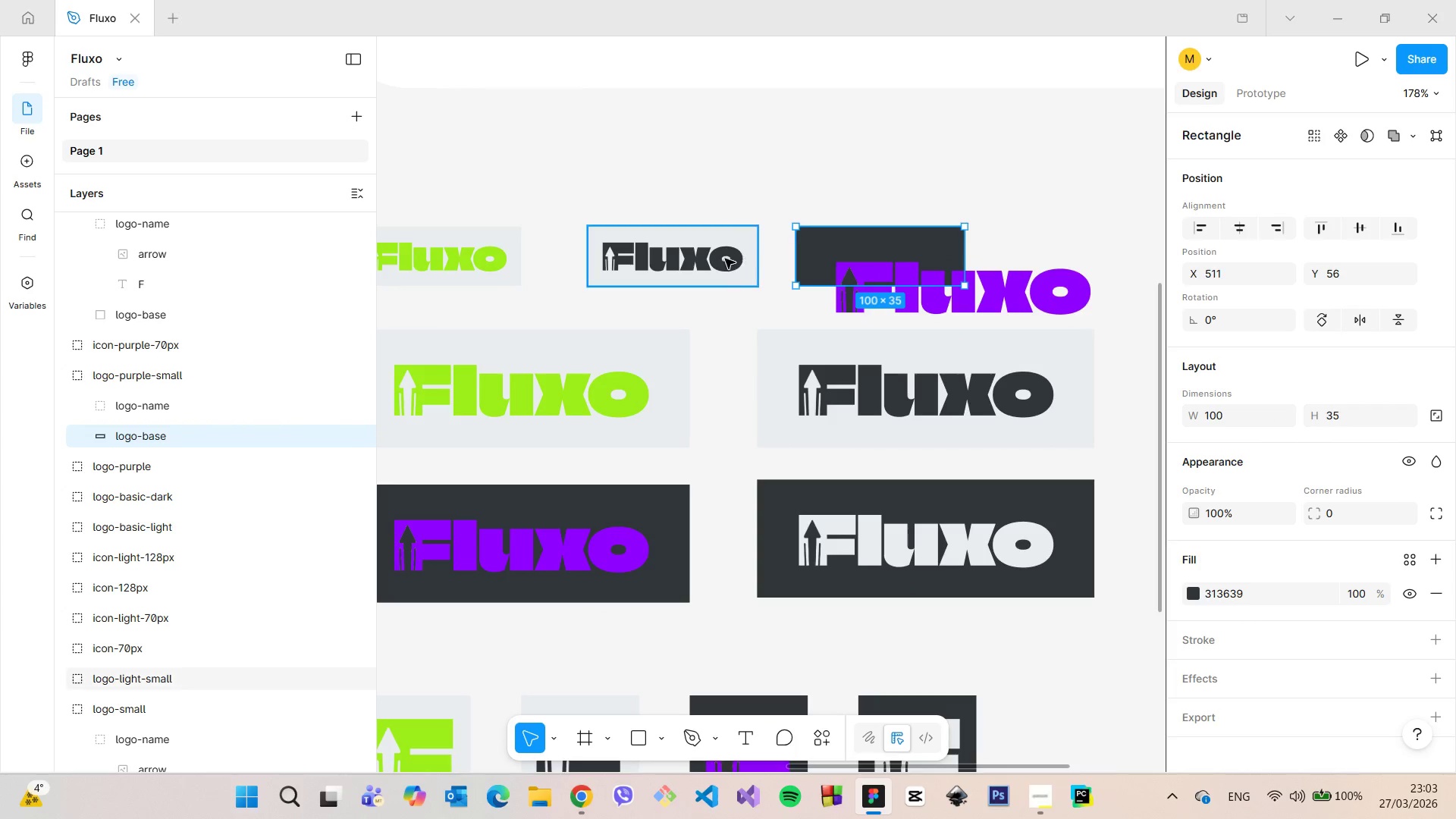 
double_click([711, 260])
 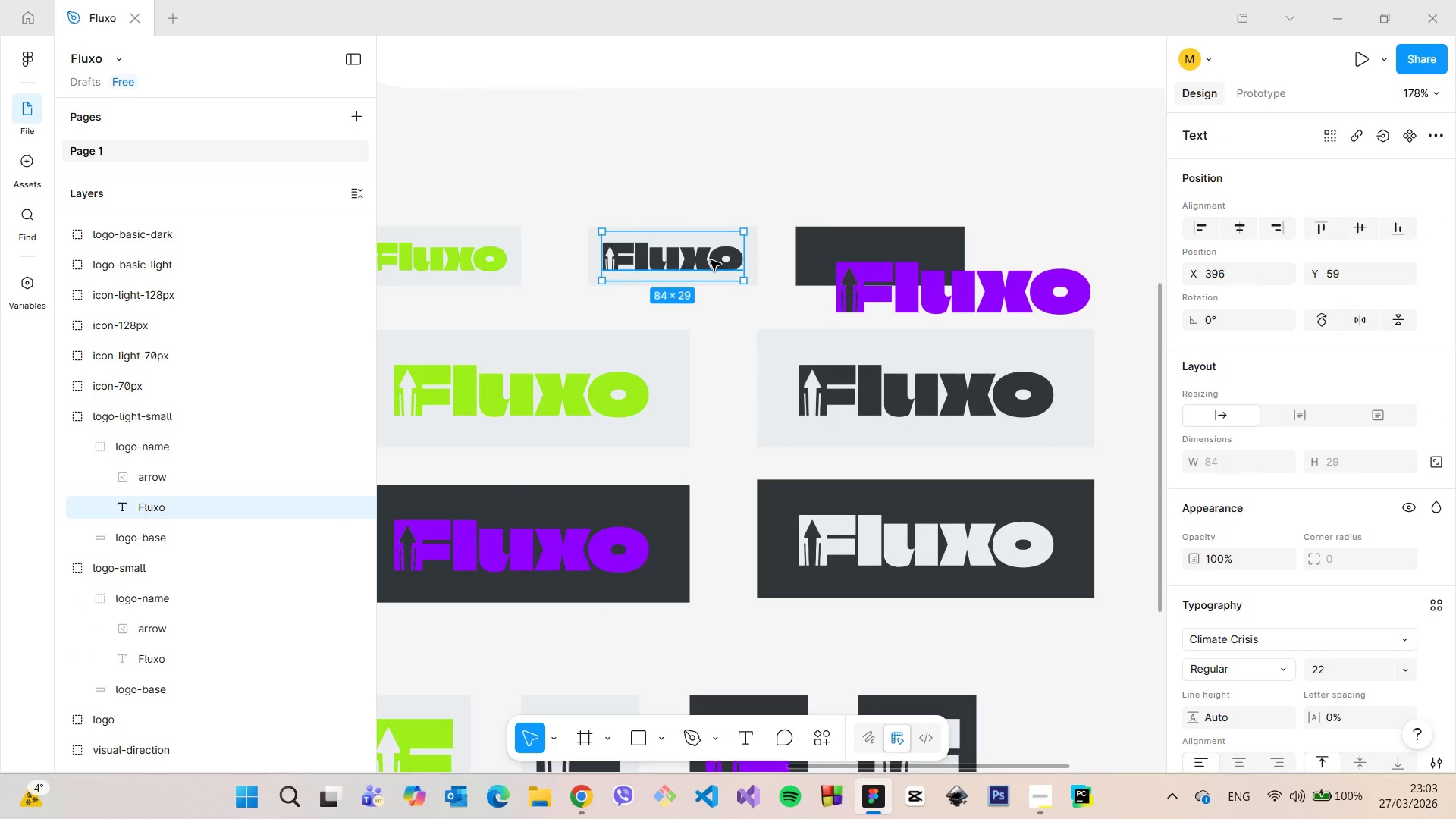 
triple_click([711, 260])
 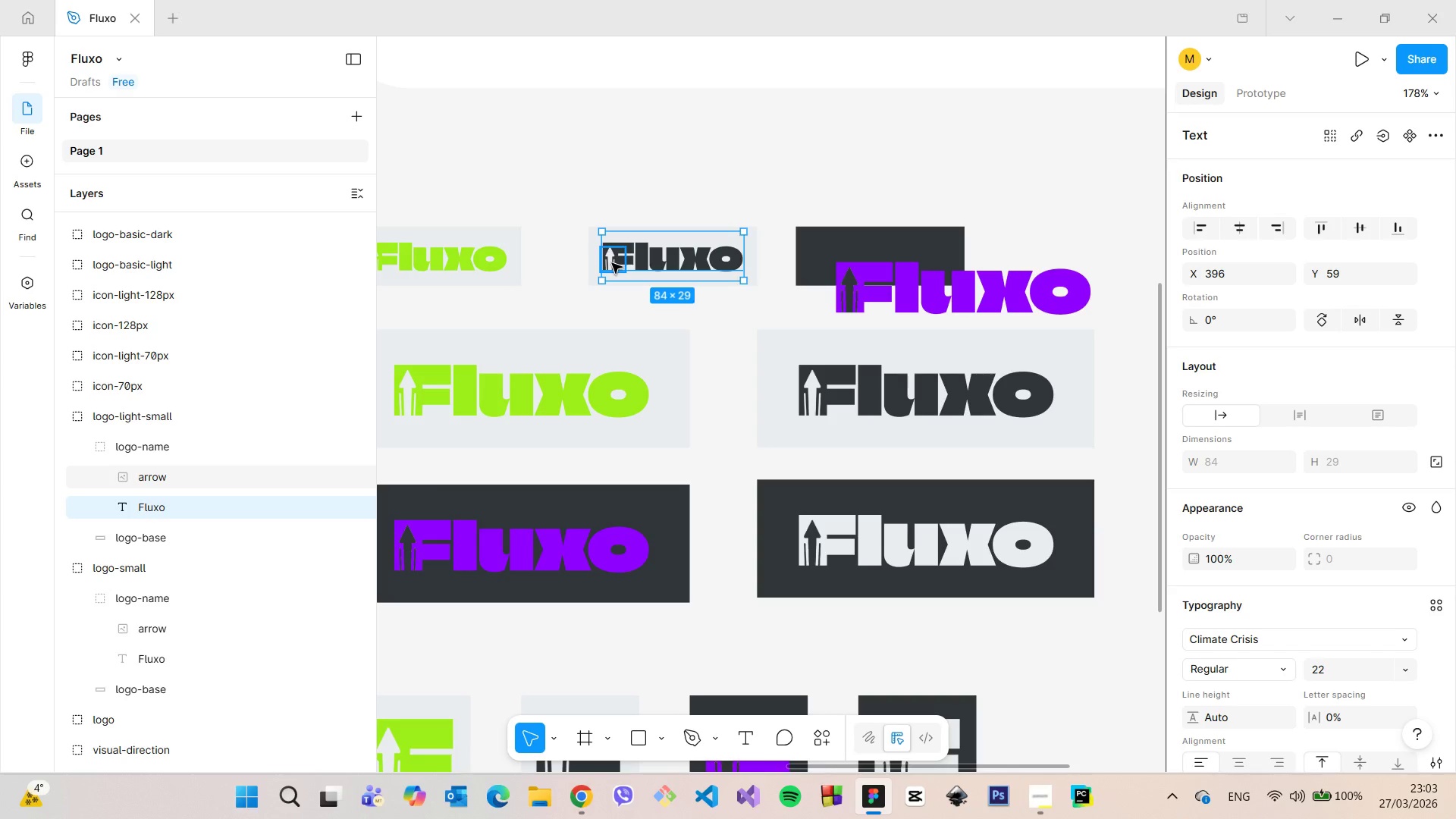 
left_click([612, 263])
 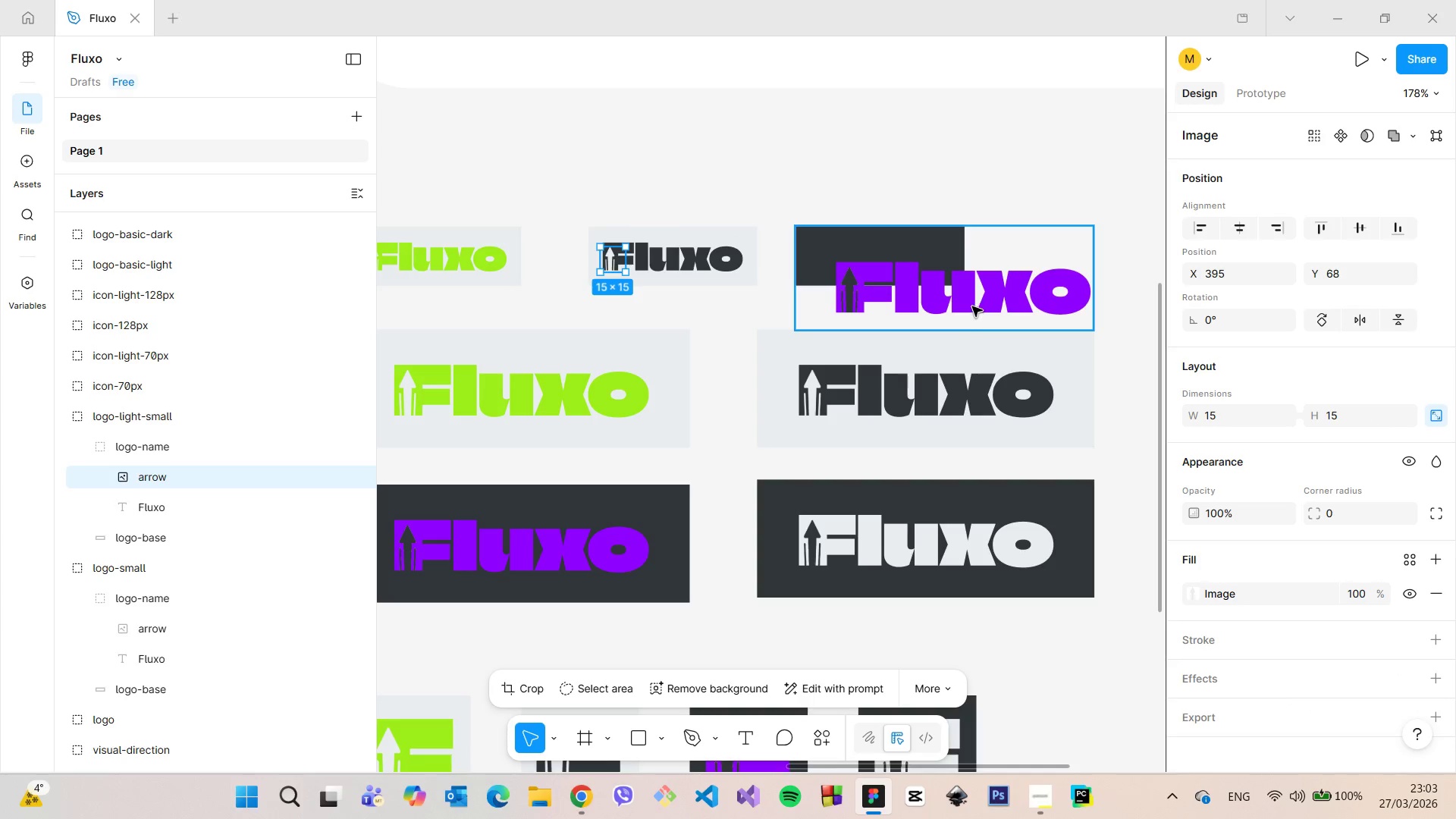 
double_click([972, 306])
 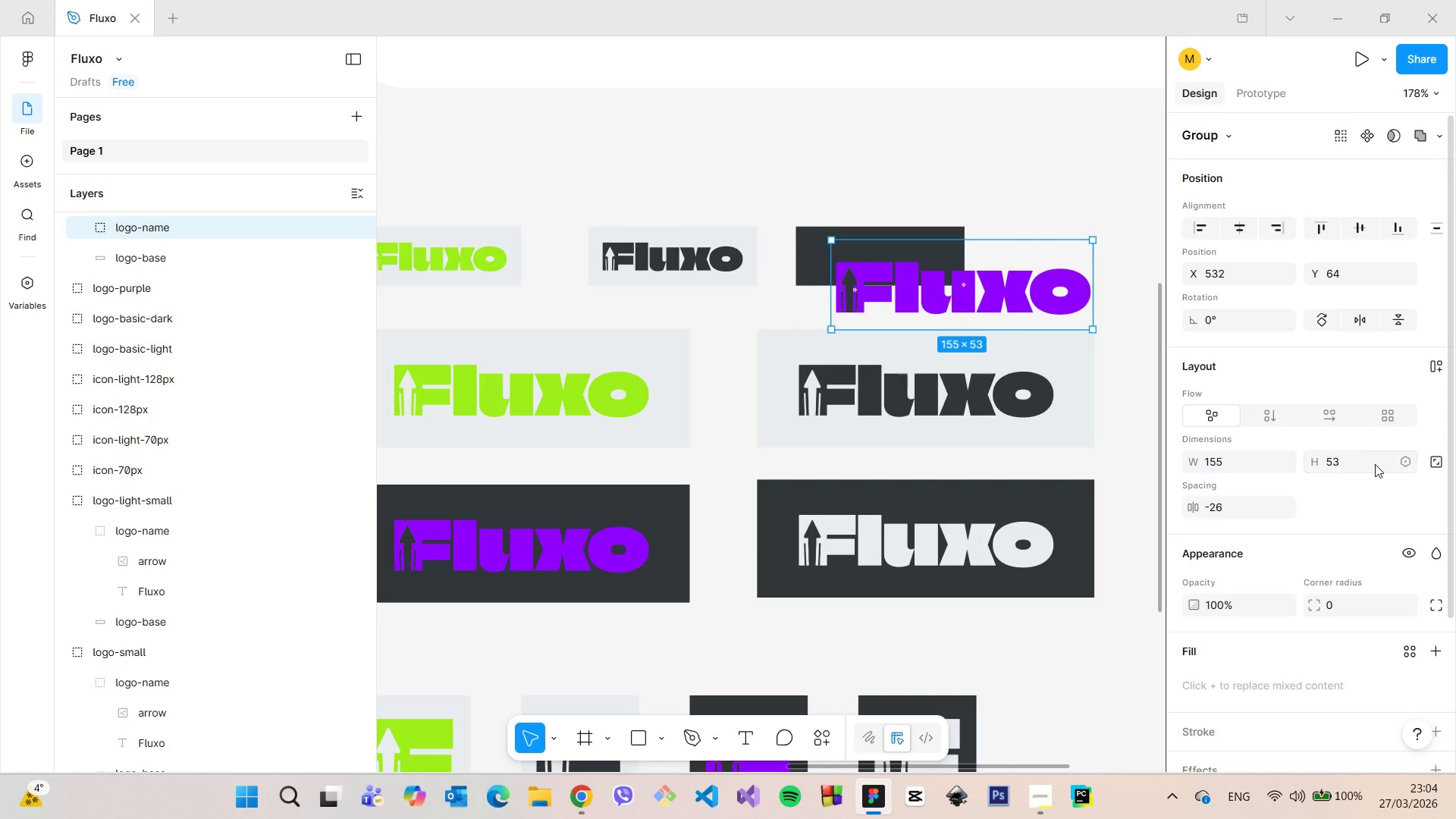 
scroll: coordinate [1373, 466], scroll_direction: down, amount: 5.0
 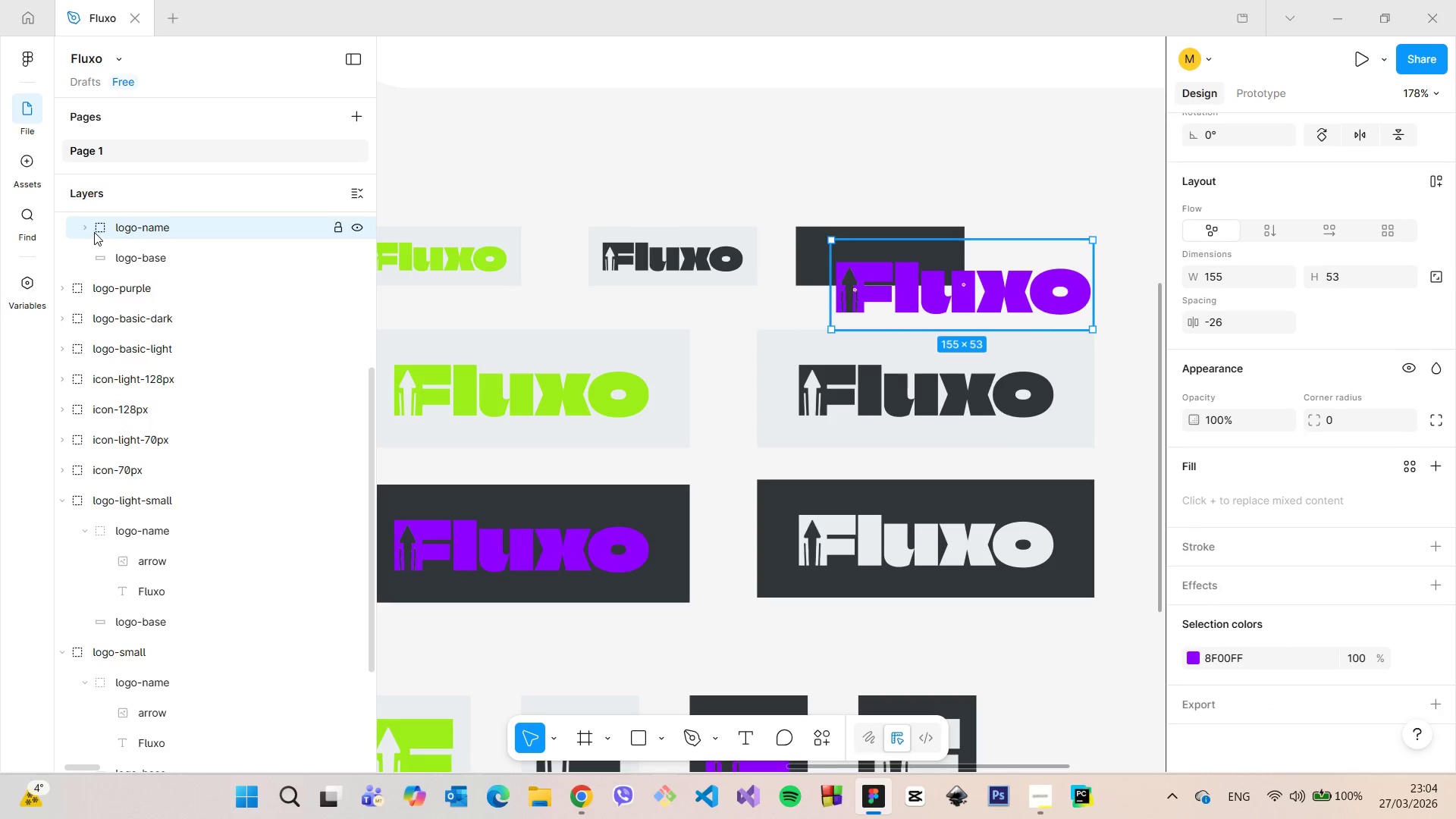 
left_click([89, 230])
 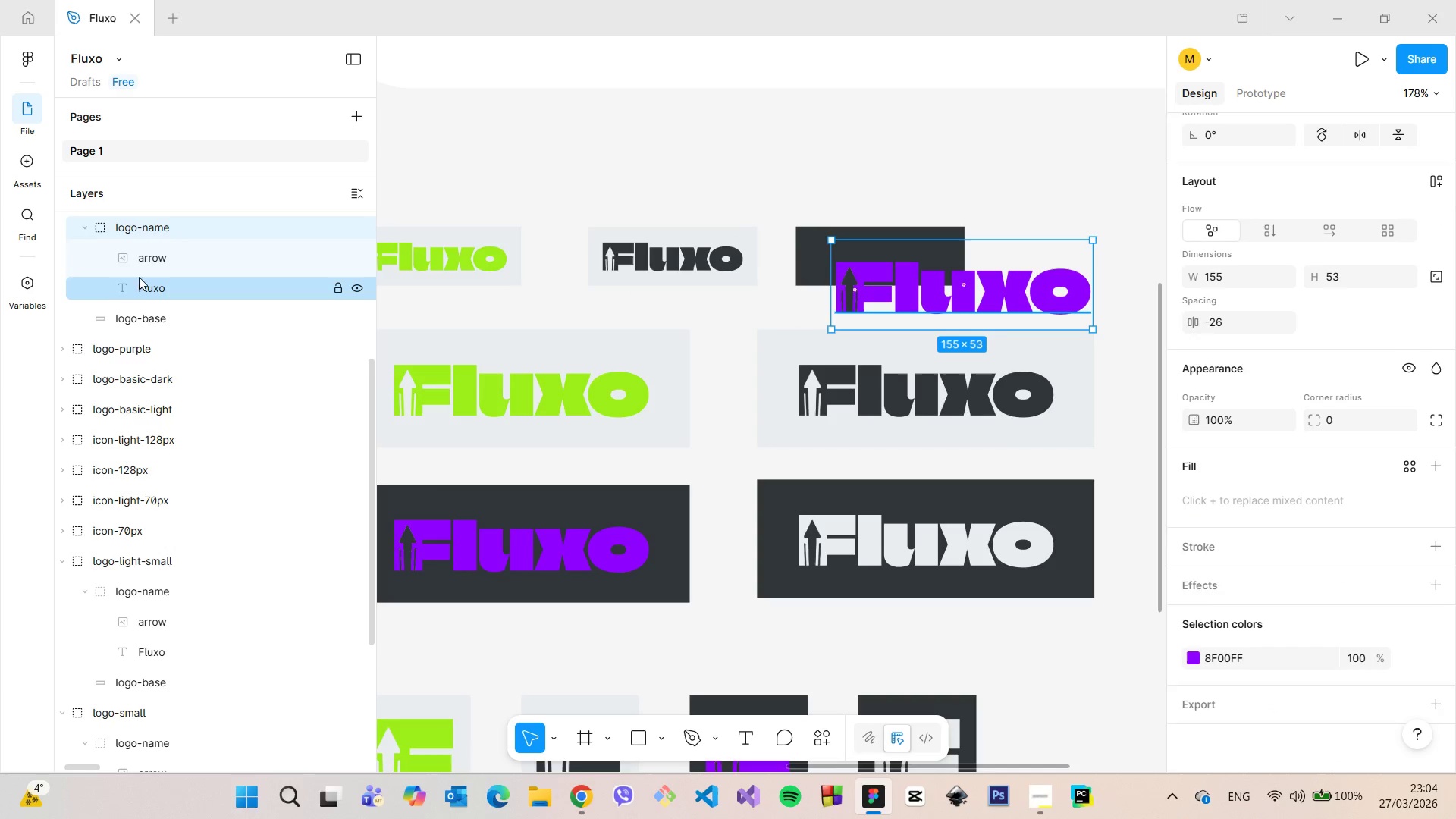 
left_click([136, 277])
 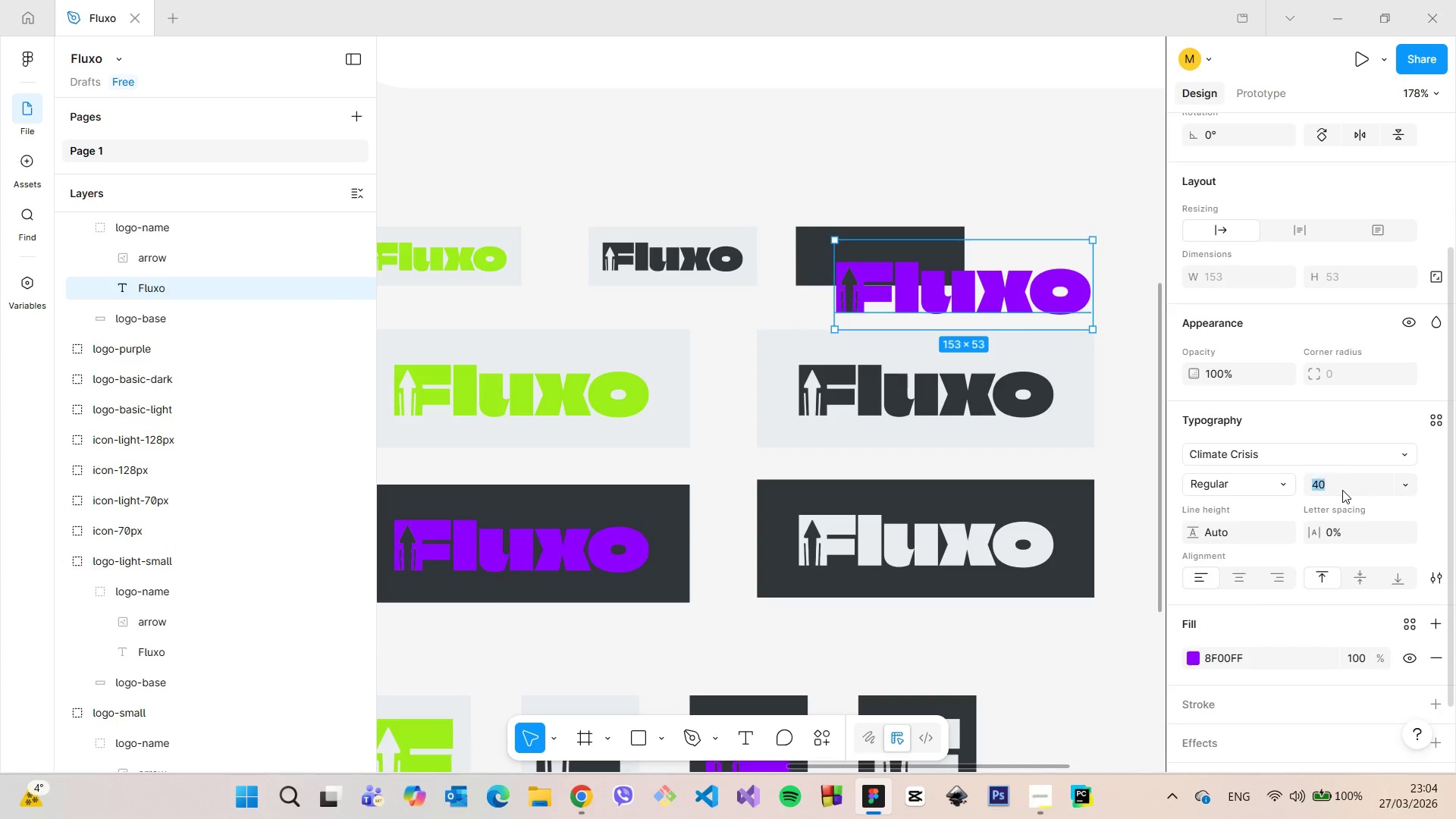 
left_click([1342, 490])
 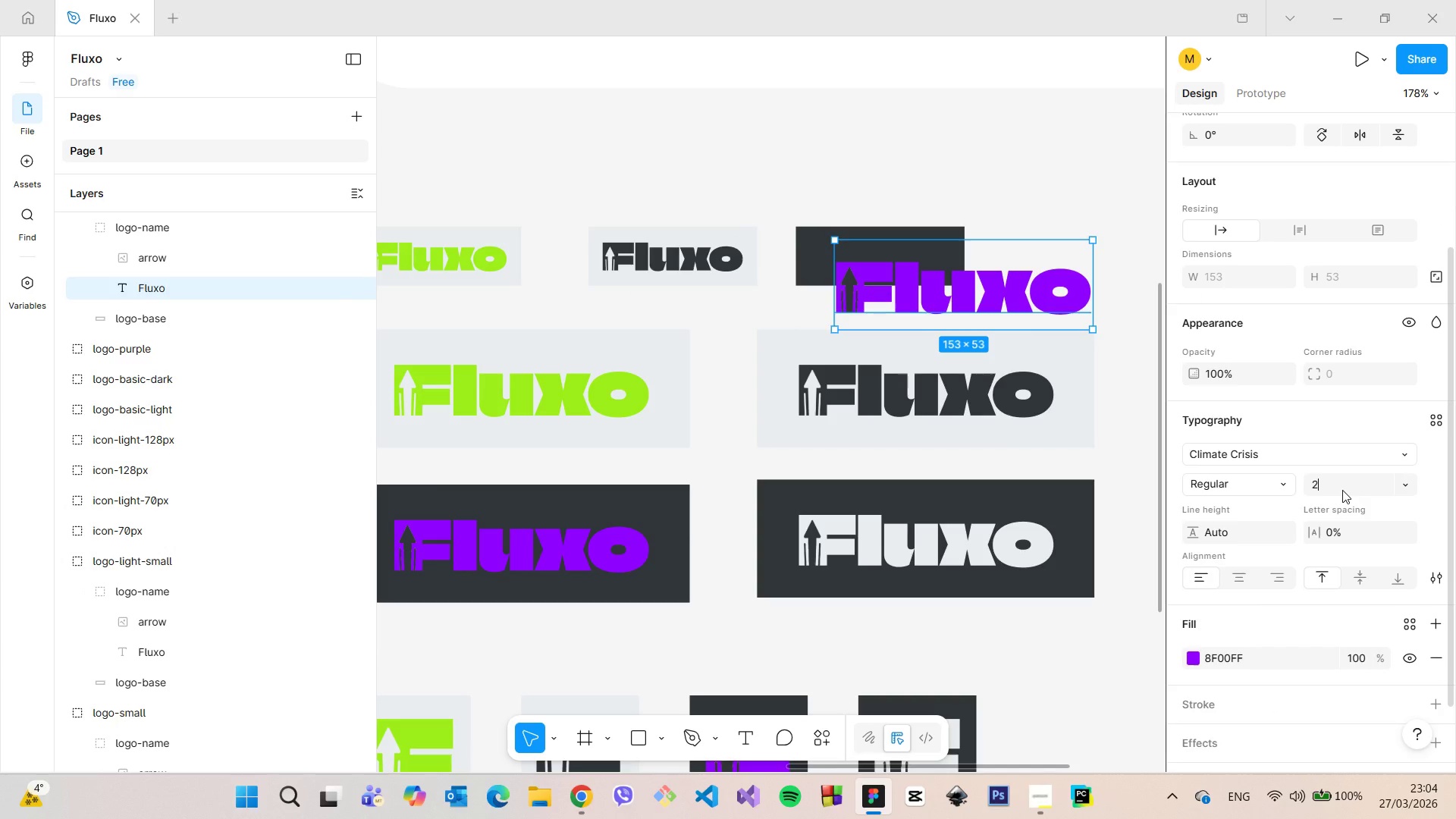 
type(22)
 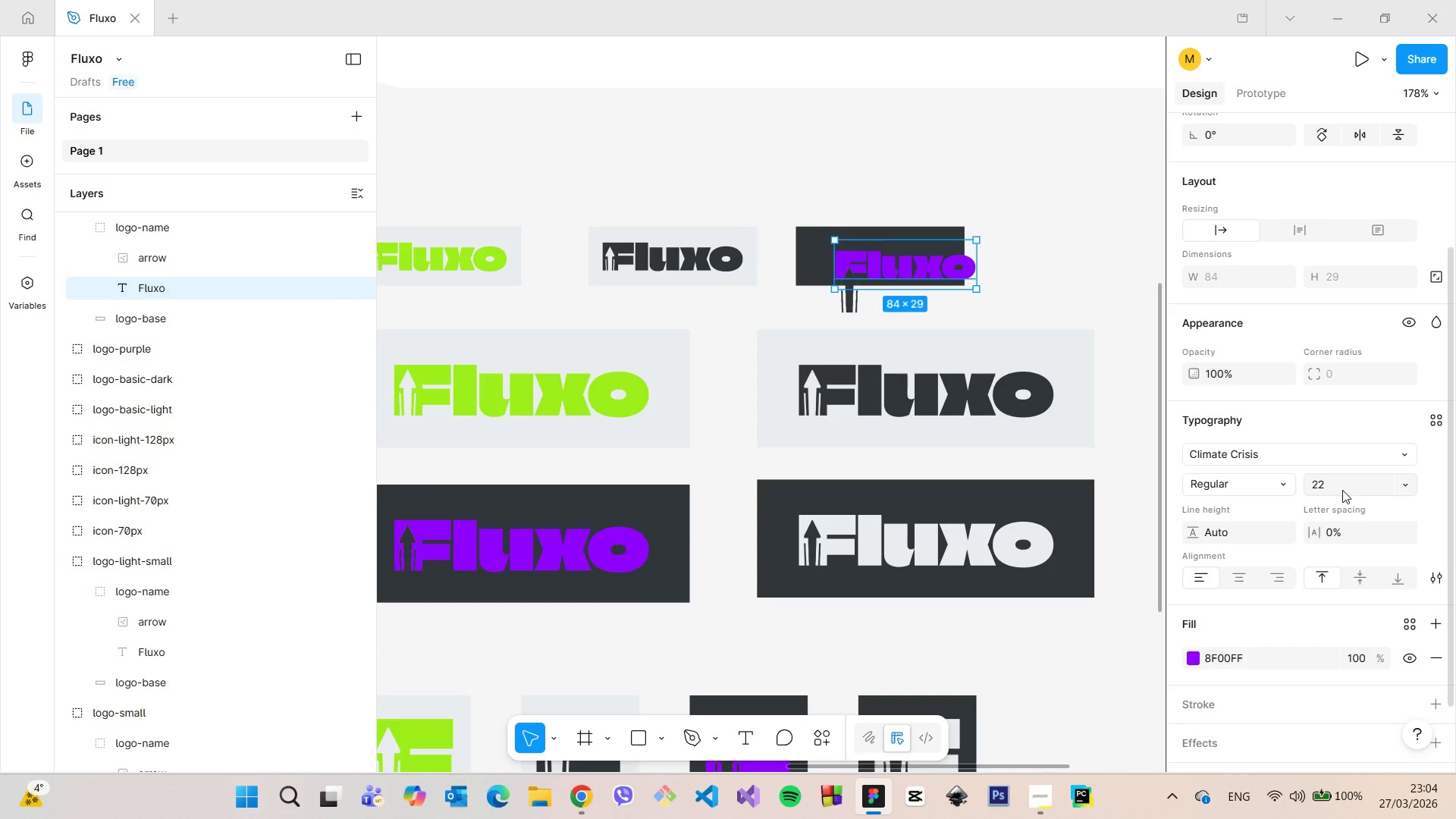 
key(Enter)
 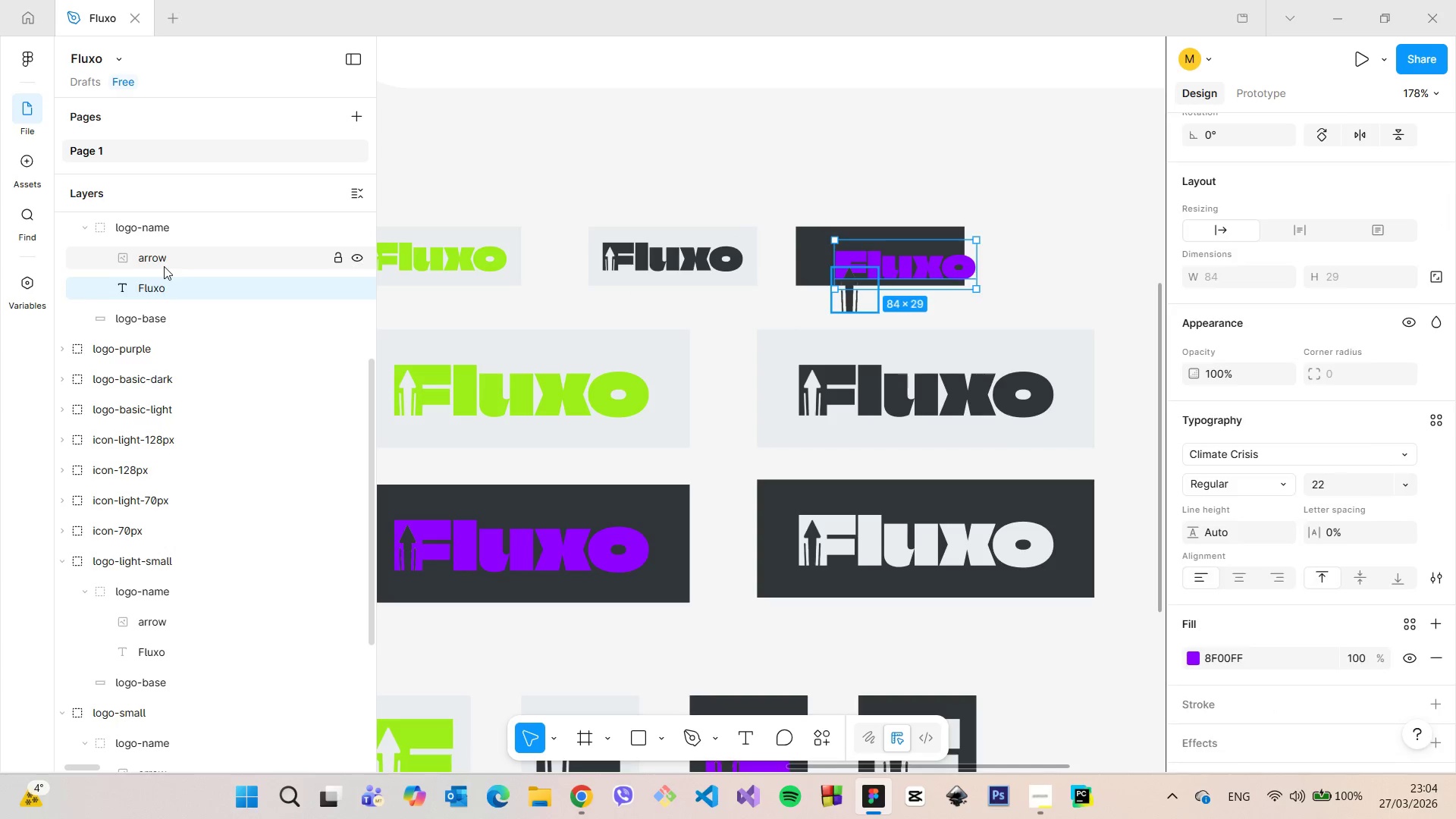 
left_click([164, 266])
 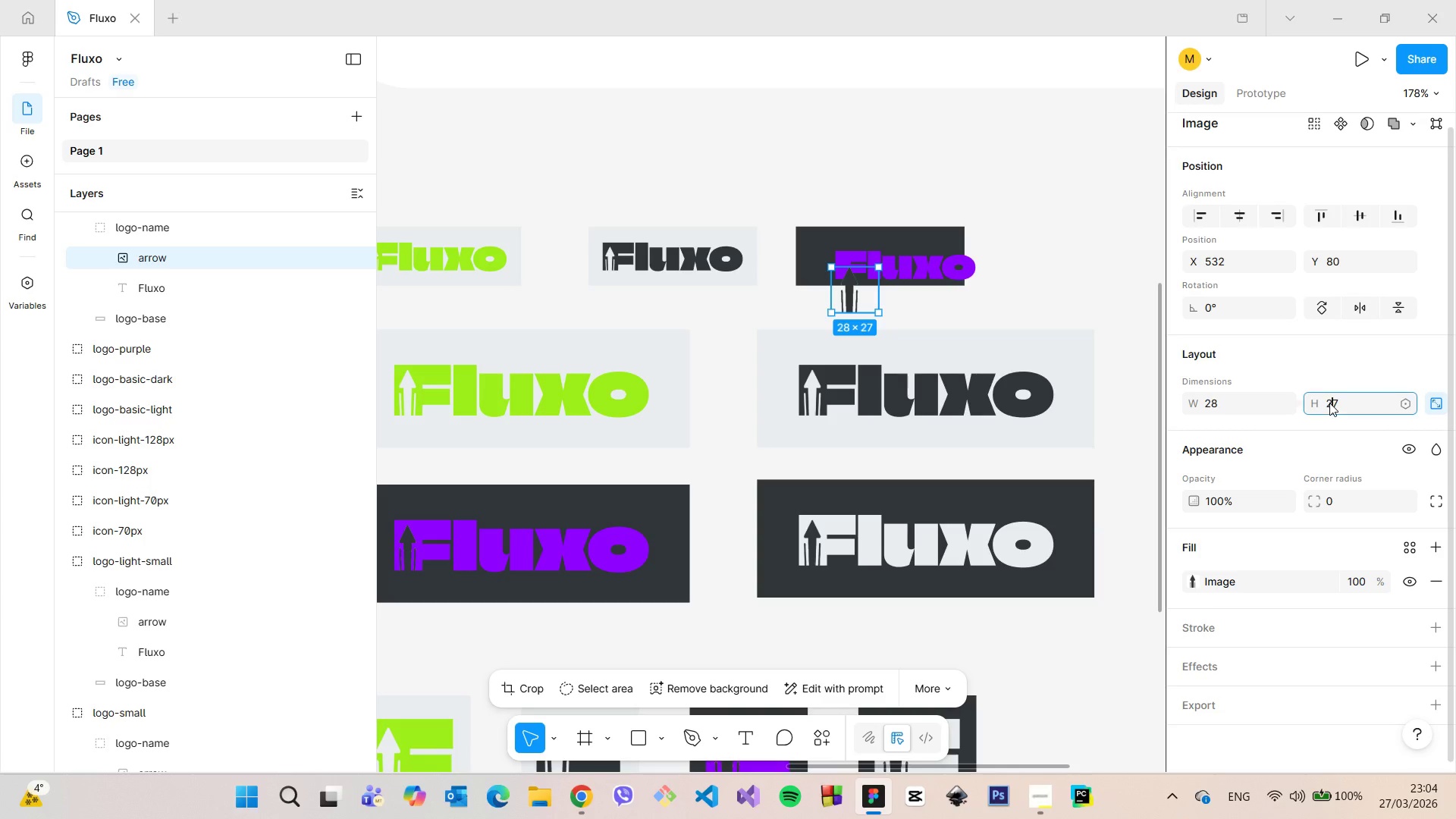 
left_click([1329, 403])
 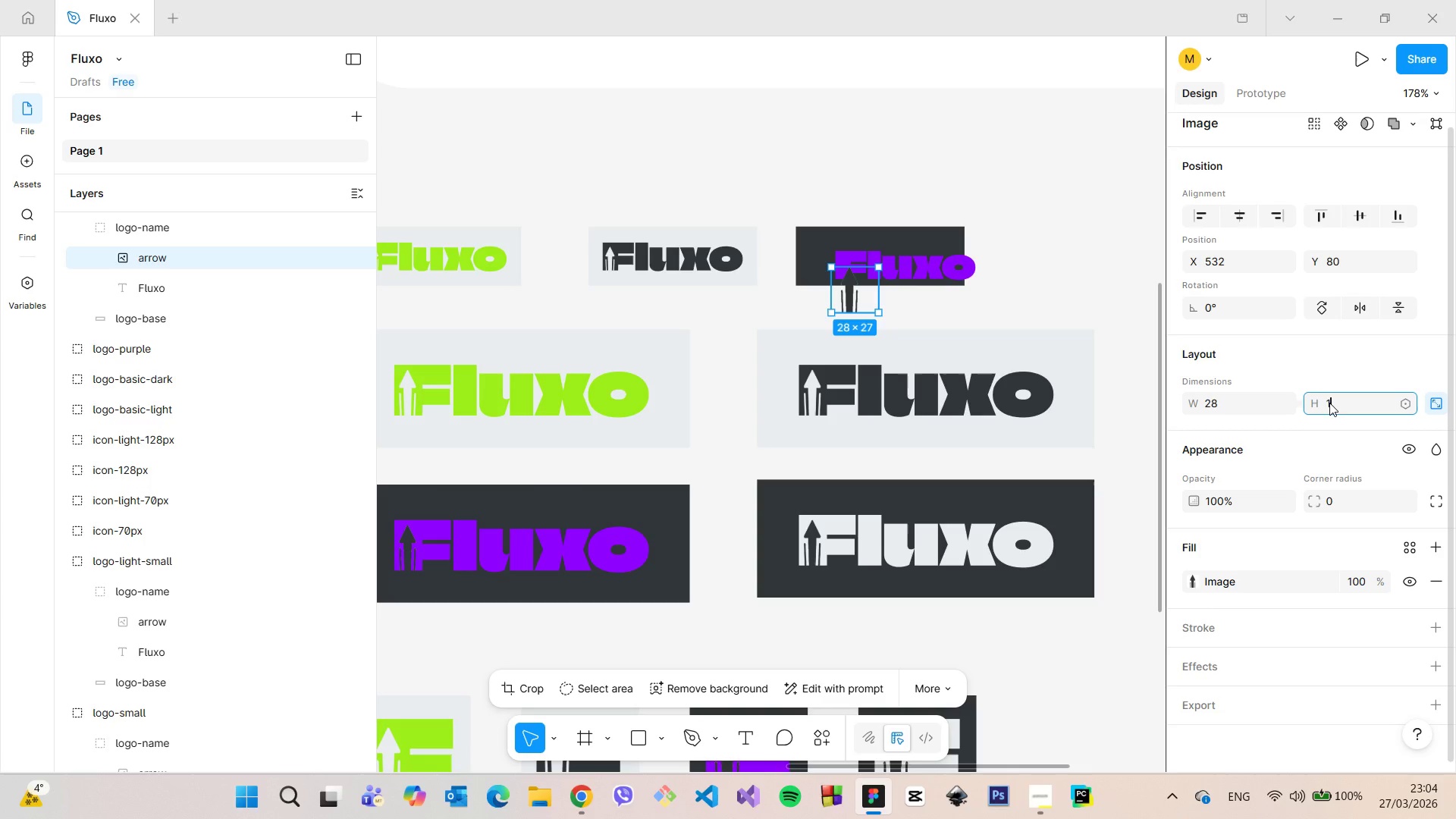 
type(15)
 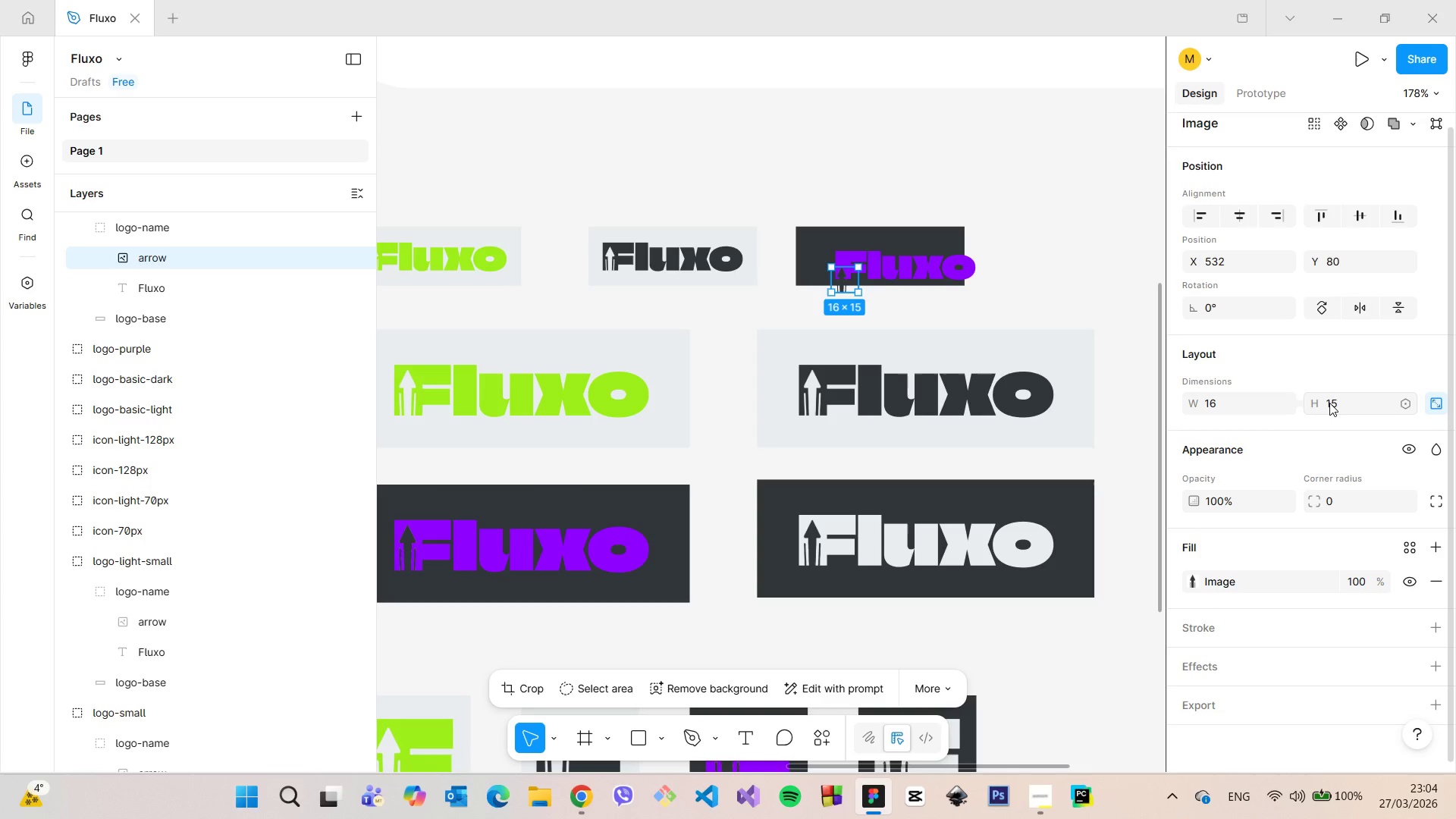 
key(Enter)
 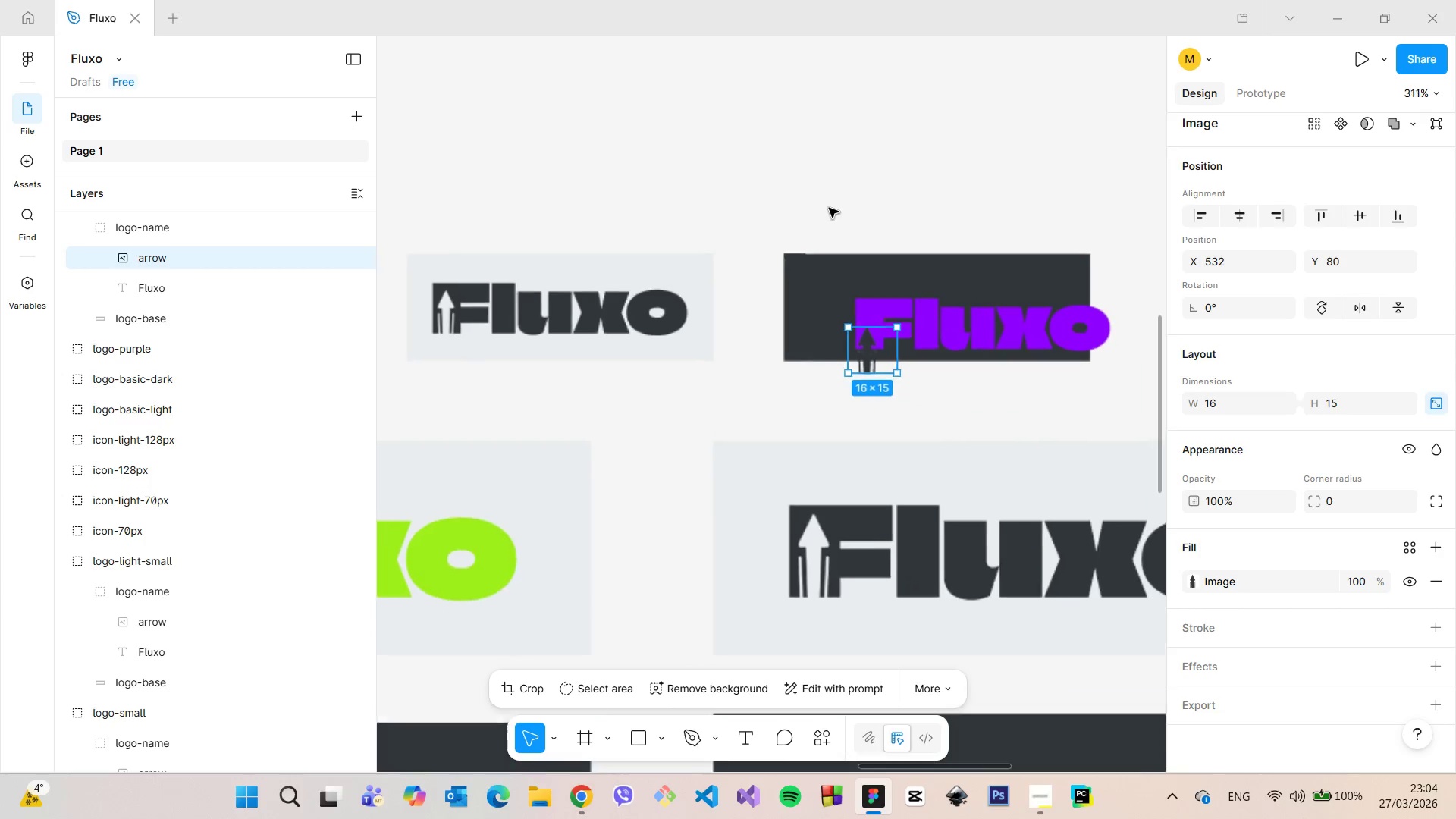 
scroll: coordinate [868, 236], scroll_direction: up, amount: 9.0
 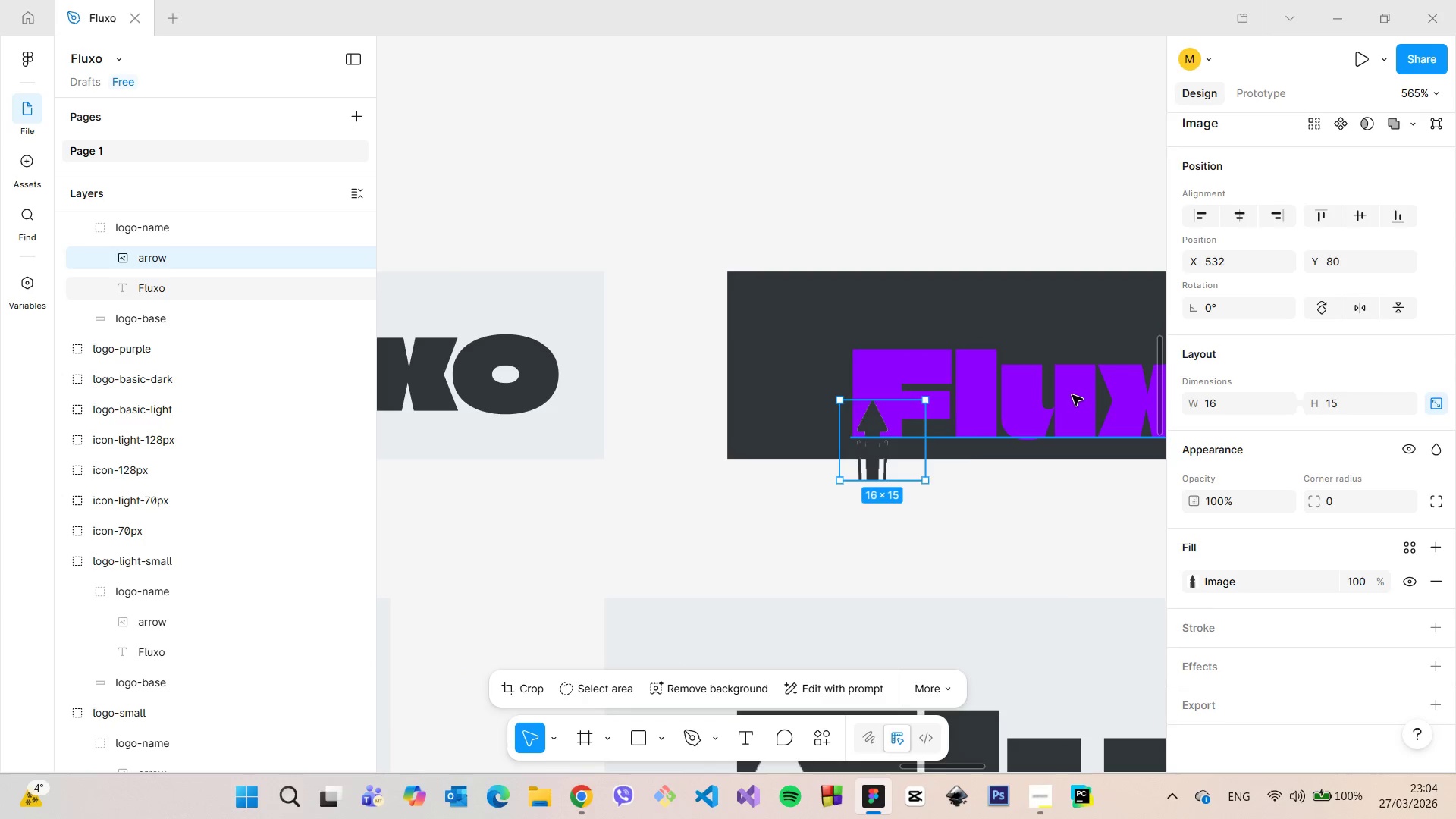 
left_click([1072, 394])
 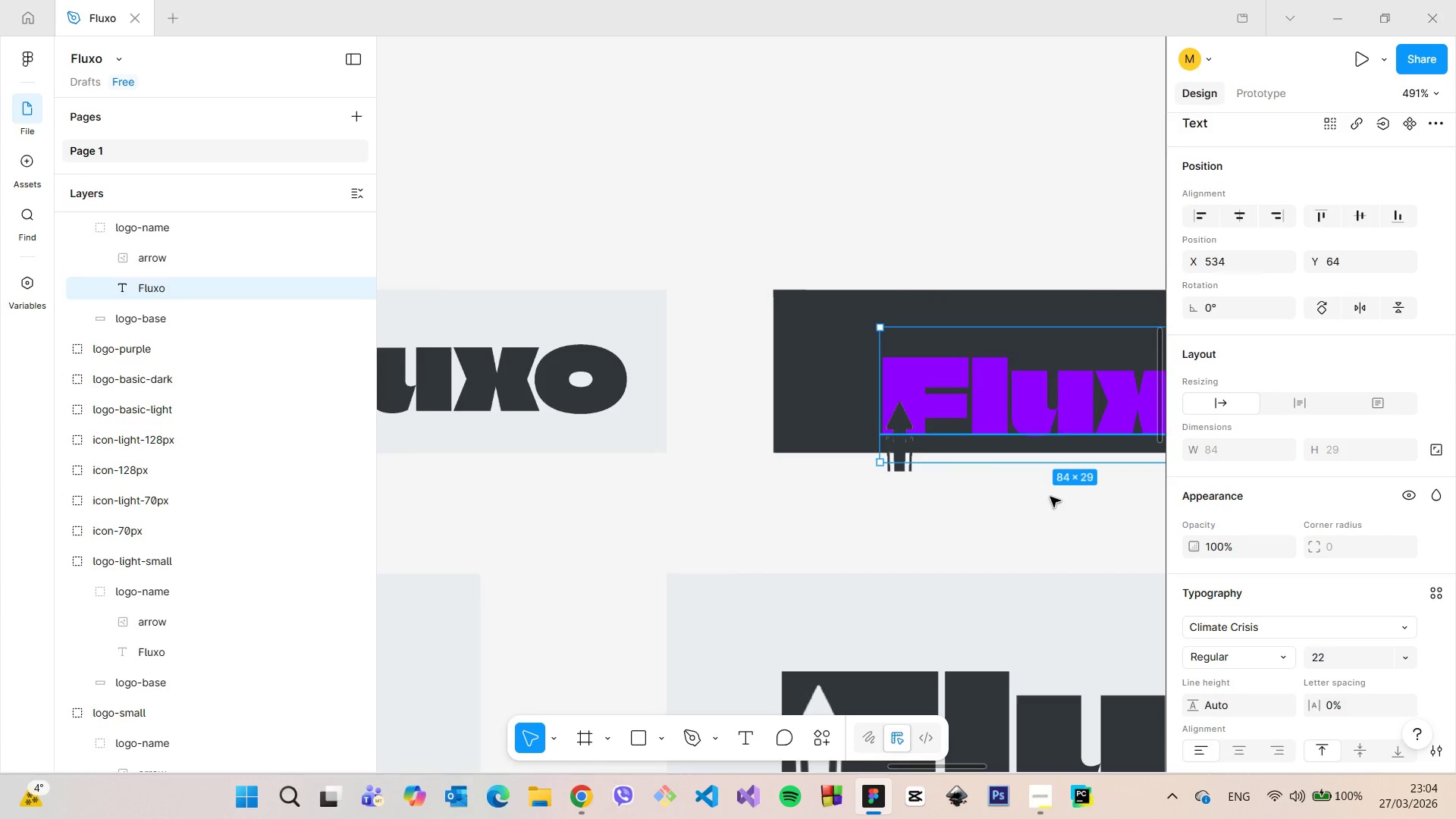 
scroll: coordinate [1081, 408], scroll_direction: down, amount: 2.0
 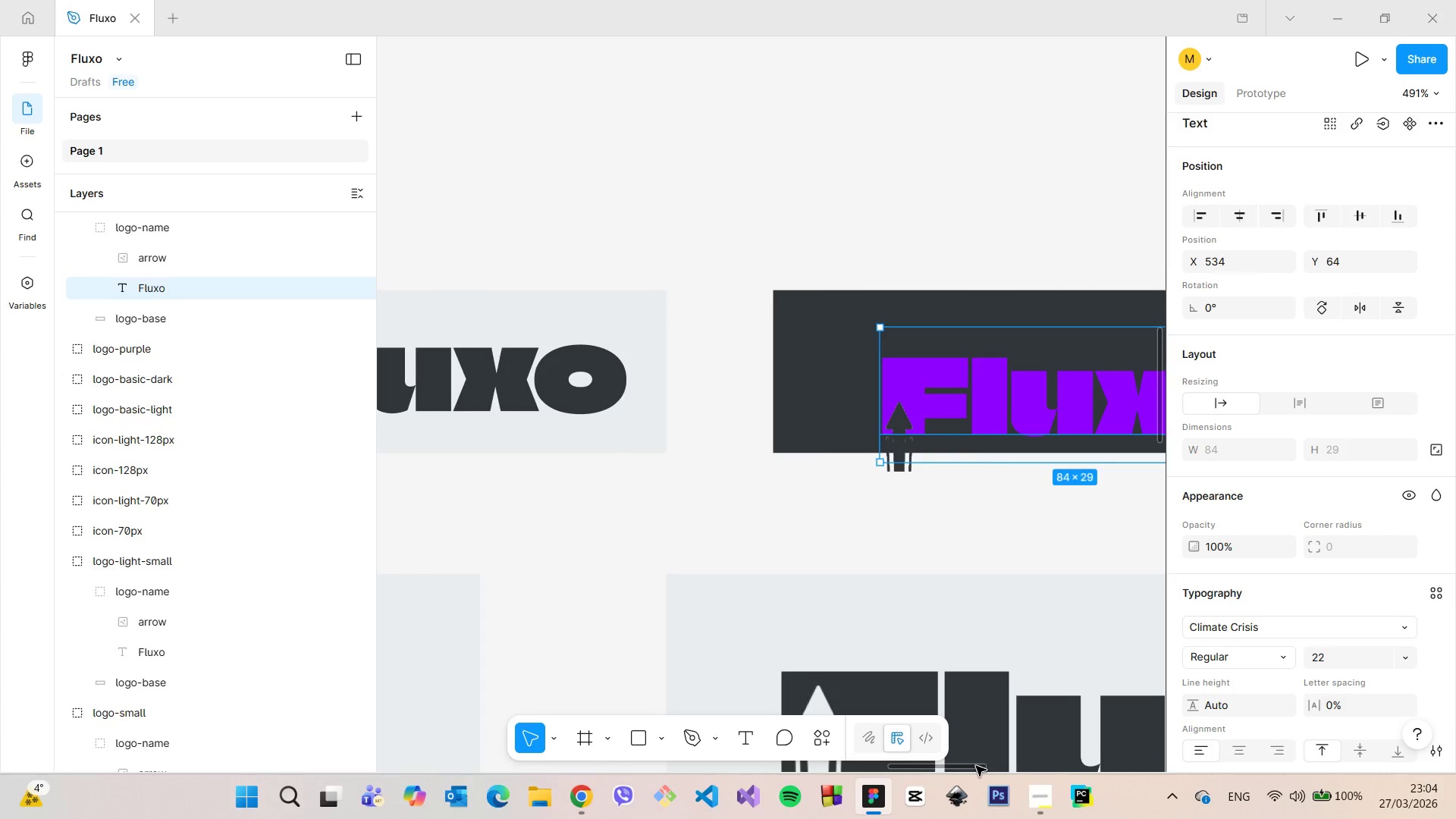 
left_click_drag(start_coordinate=[971, 765], to_coordinate=[1007, 752])
 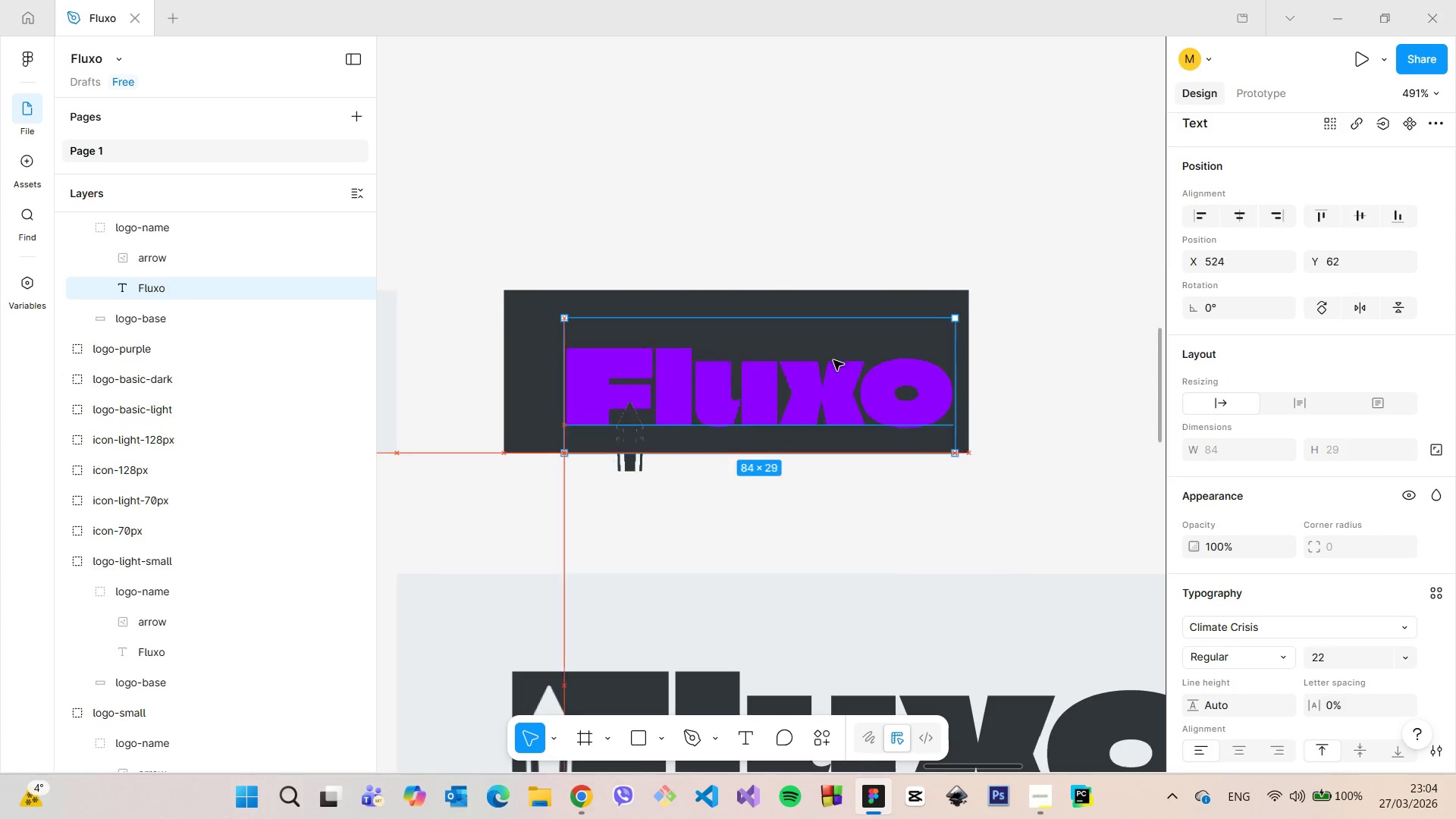 
left_click_drag(start_coordinate=[891, 373], to_coordinate=[821, 356])
 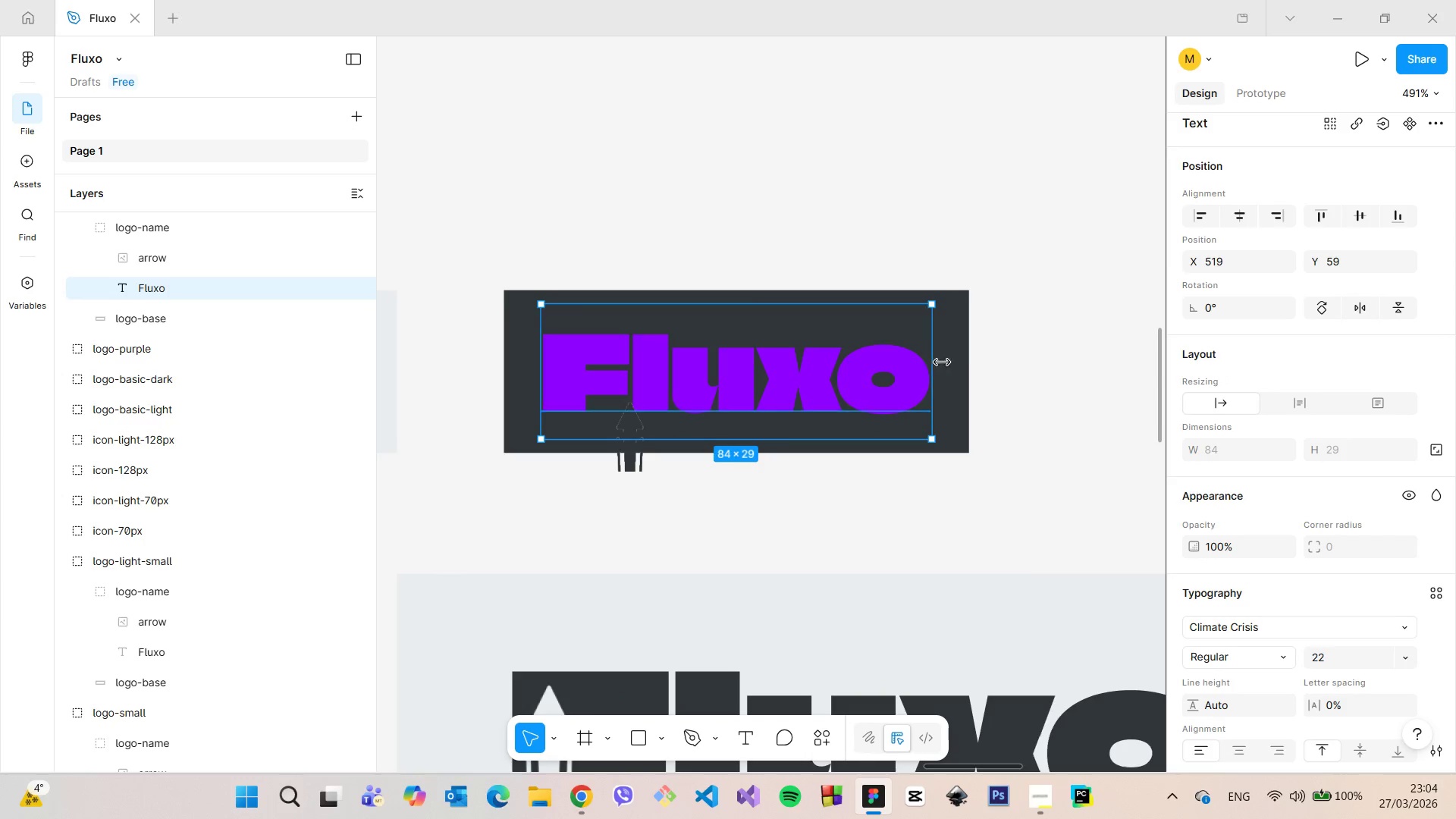 
hold_key(key=AltLeft, duration=1.52)
 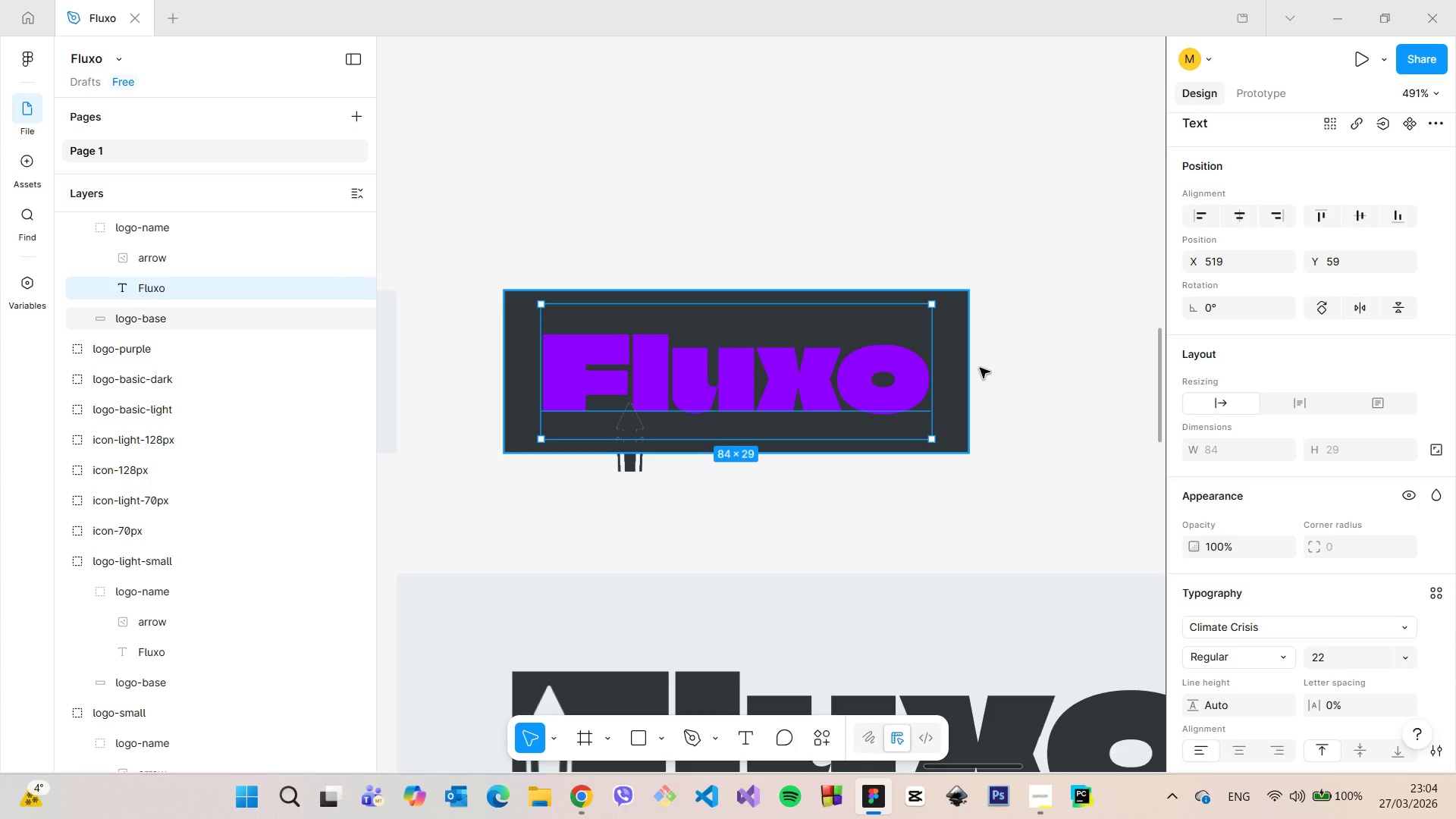 
key(Alt+AltLeft)
 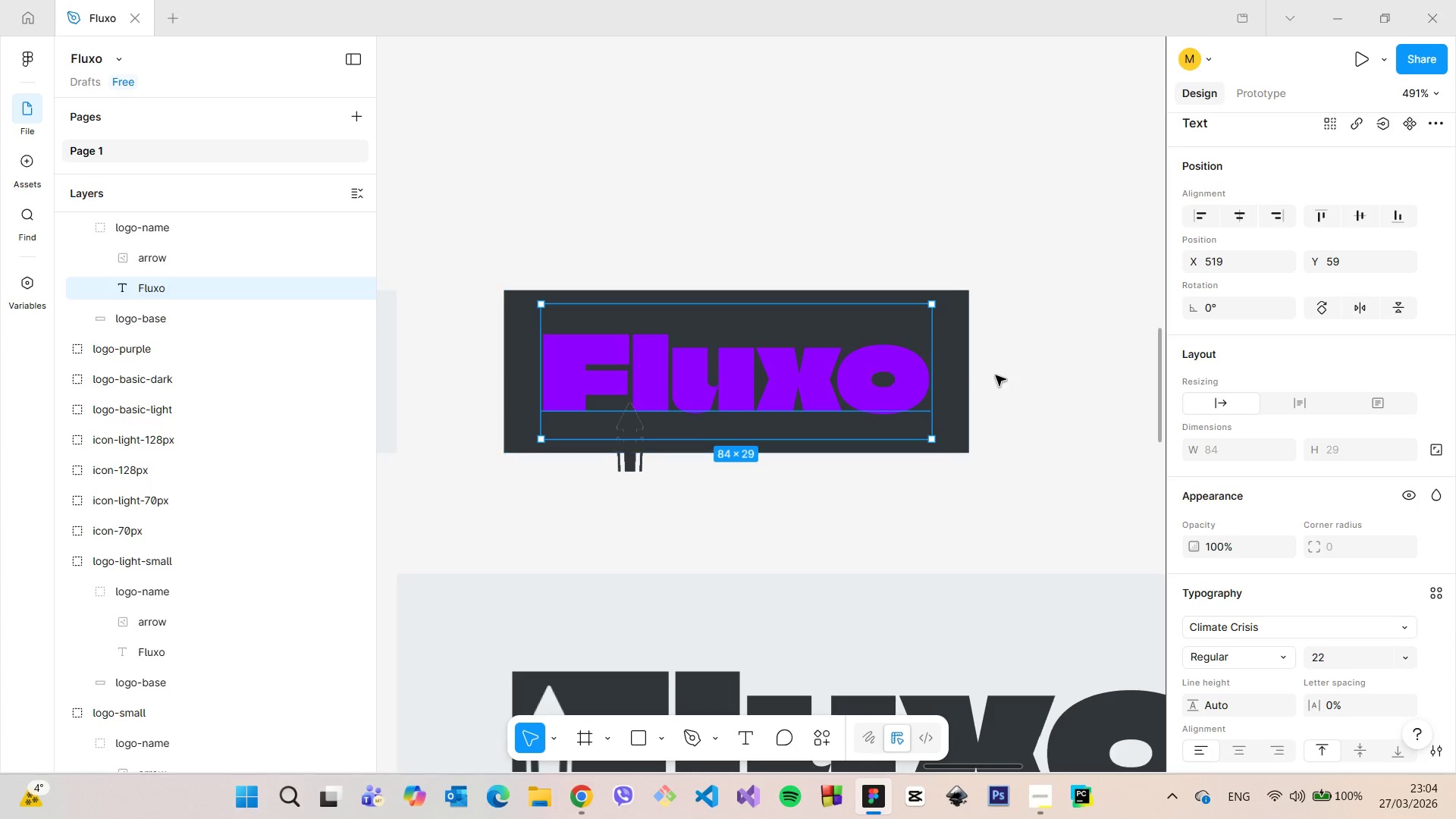 
key(Alt+AltLeft)
 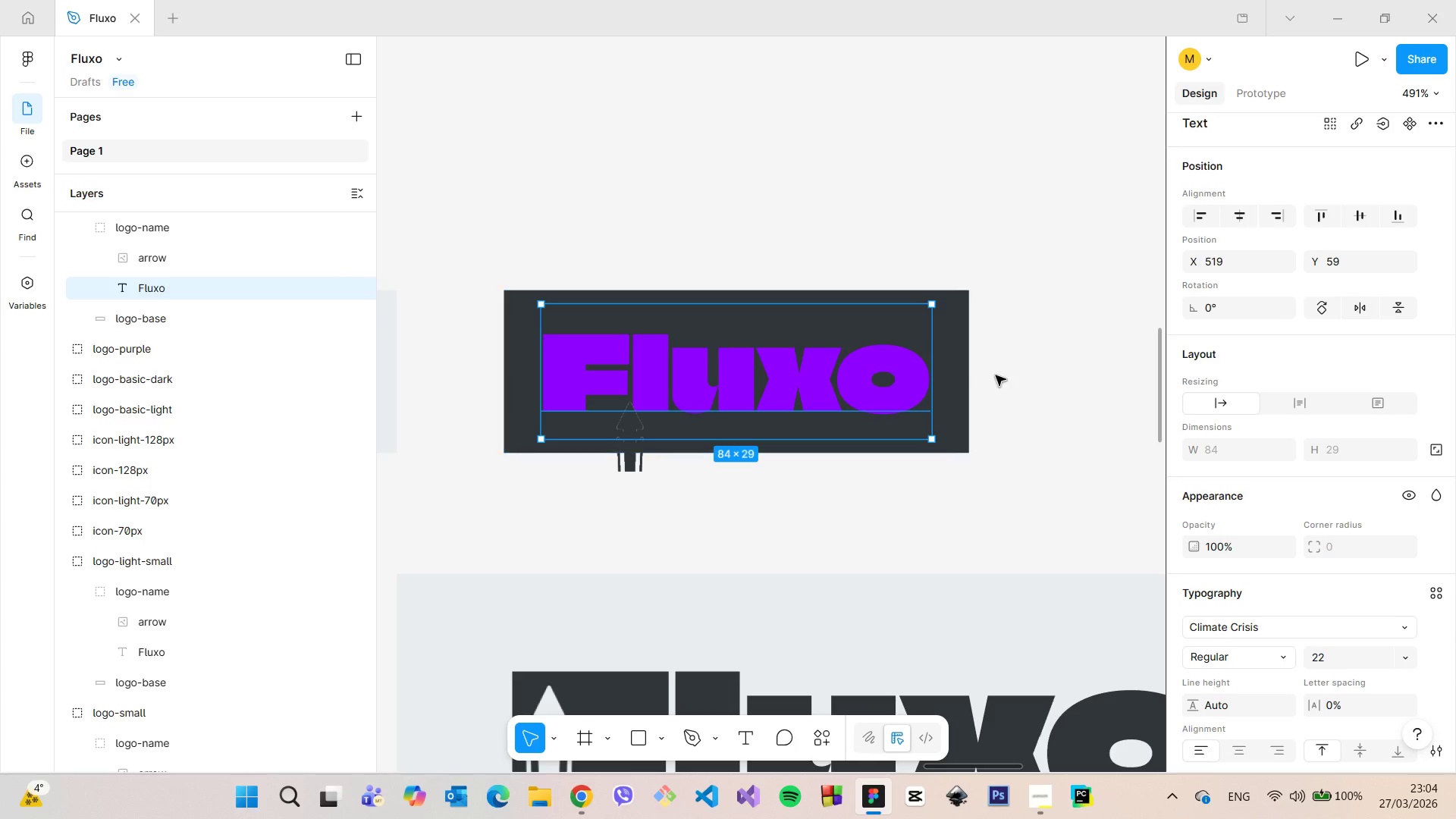 
key(Alt+AltLeft)
 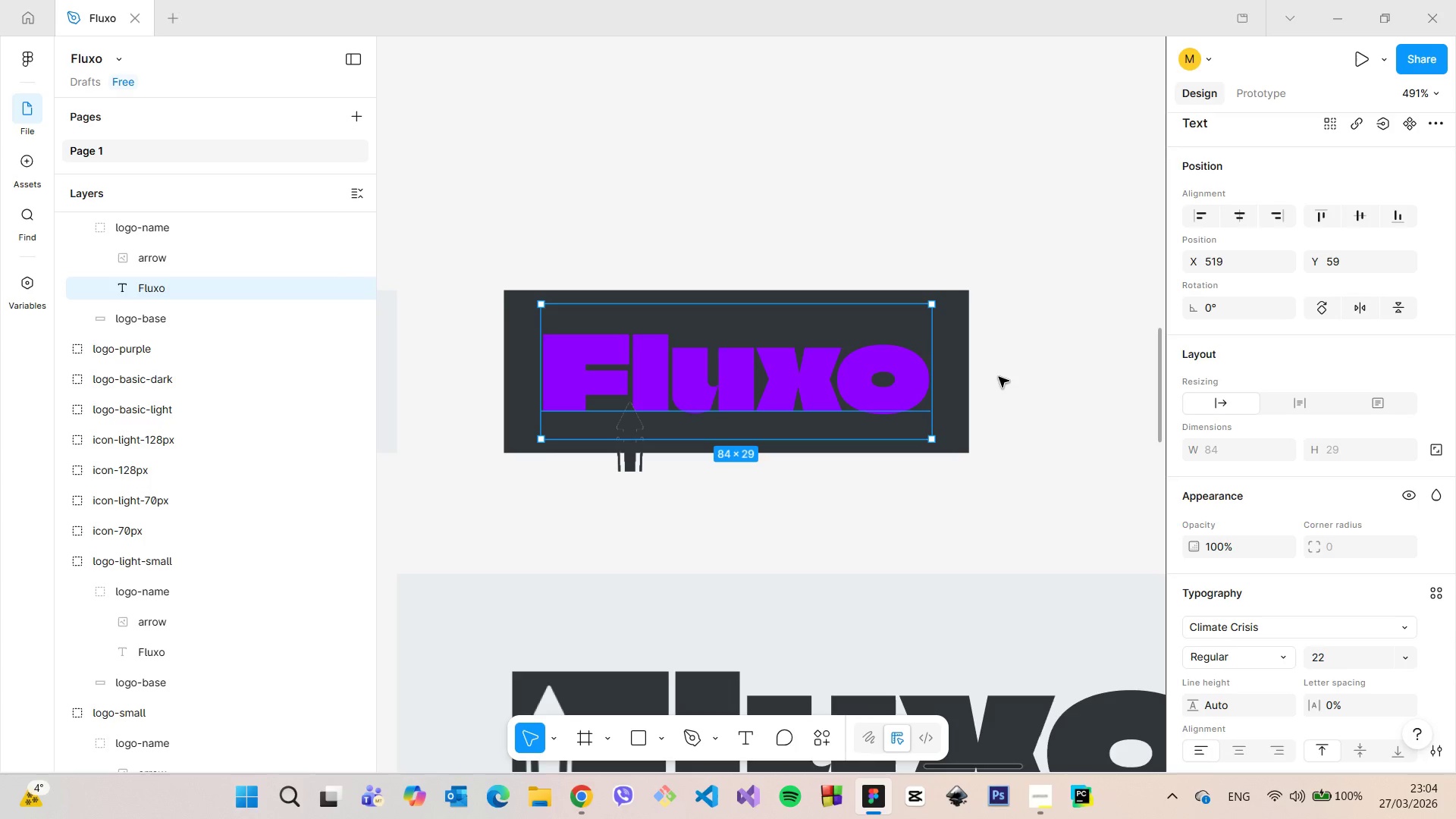 
key(Alt+AltLeft)
 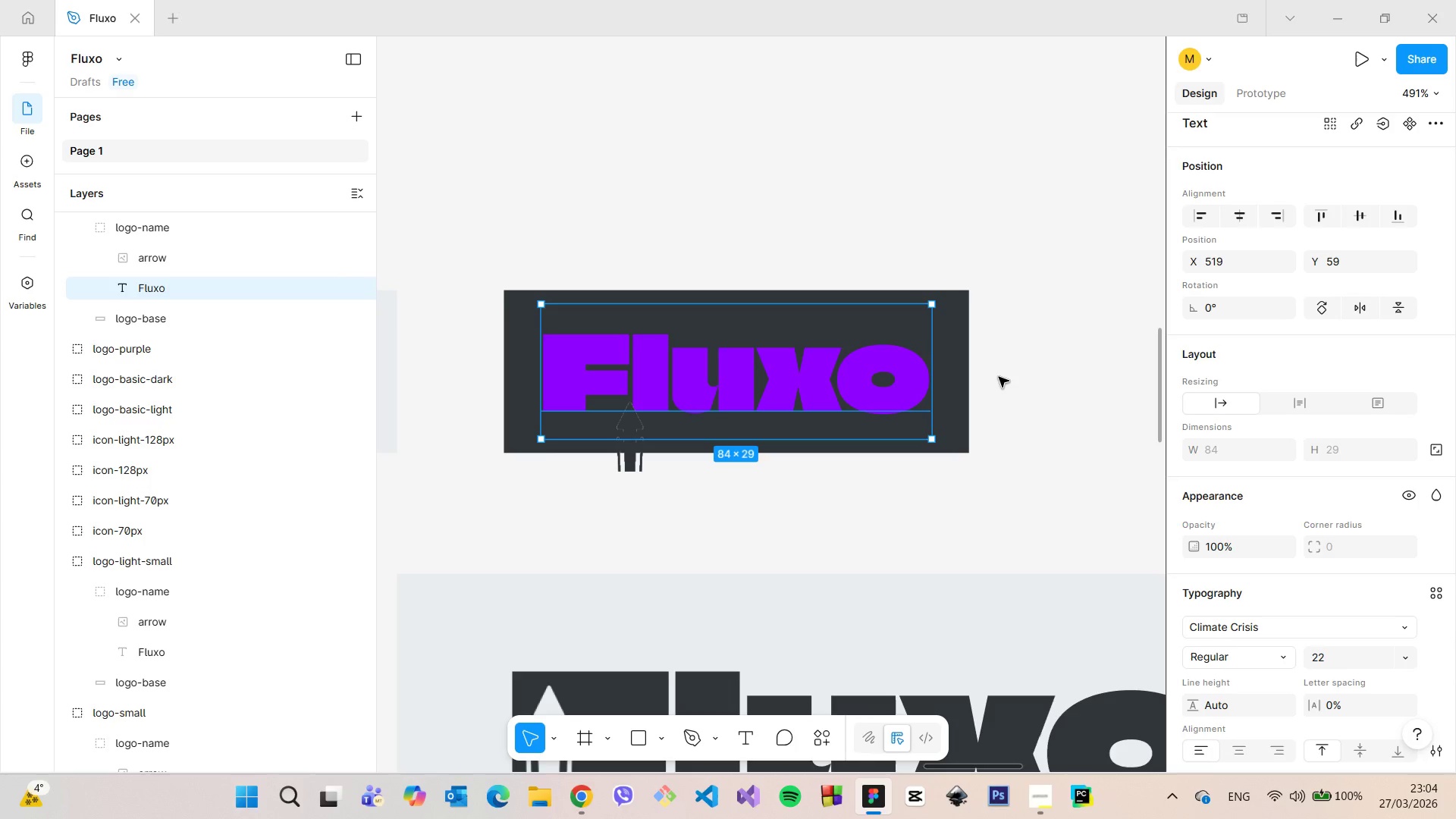 
key(Alt+AltLeft)
 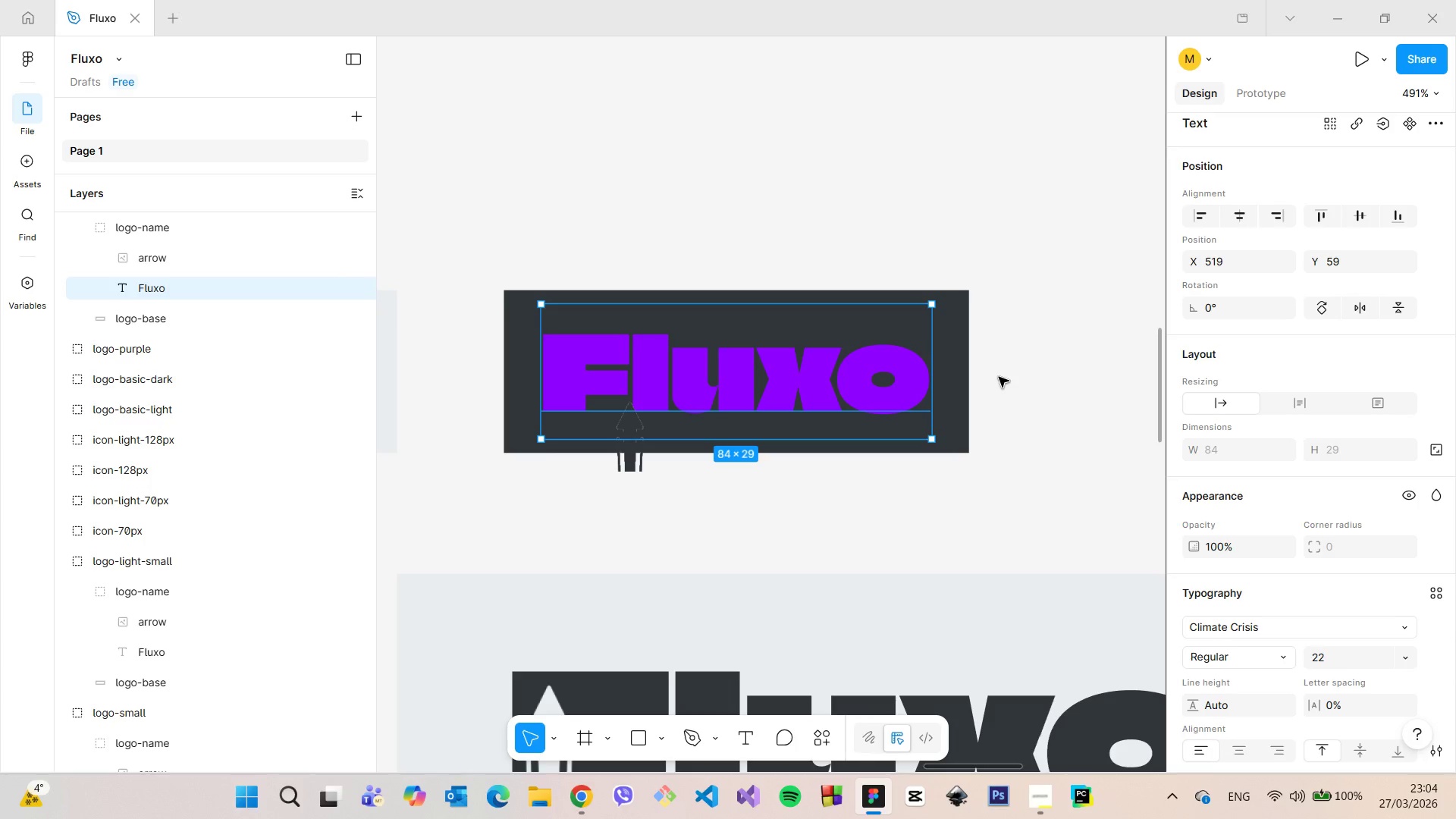 
key(Alt+AltLeft)
 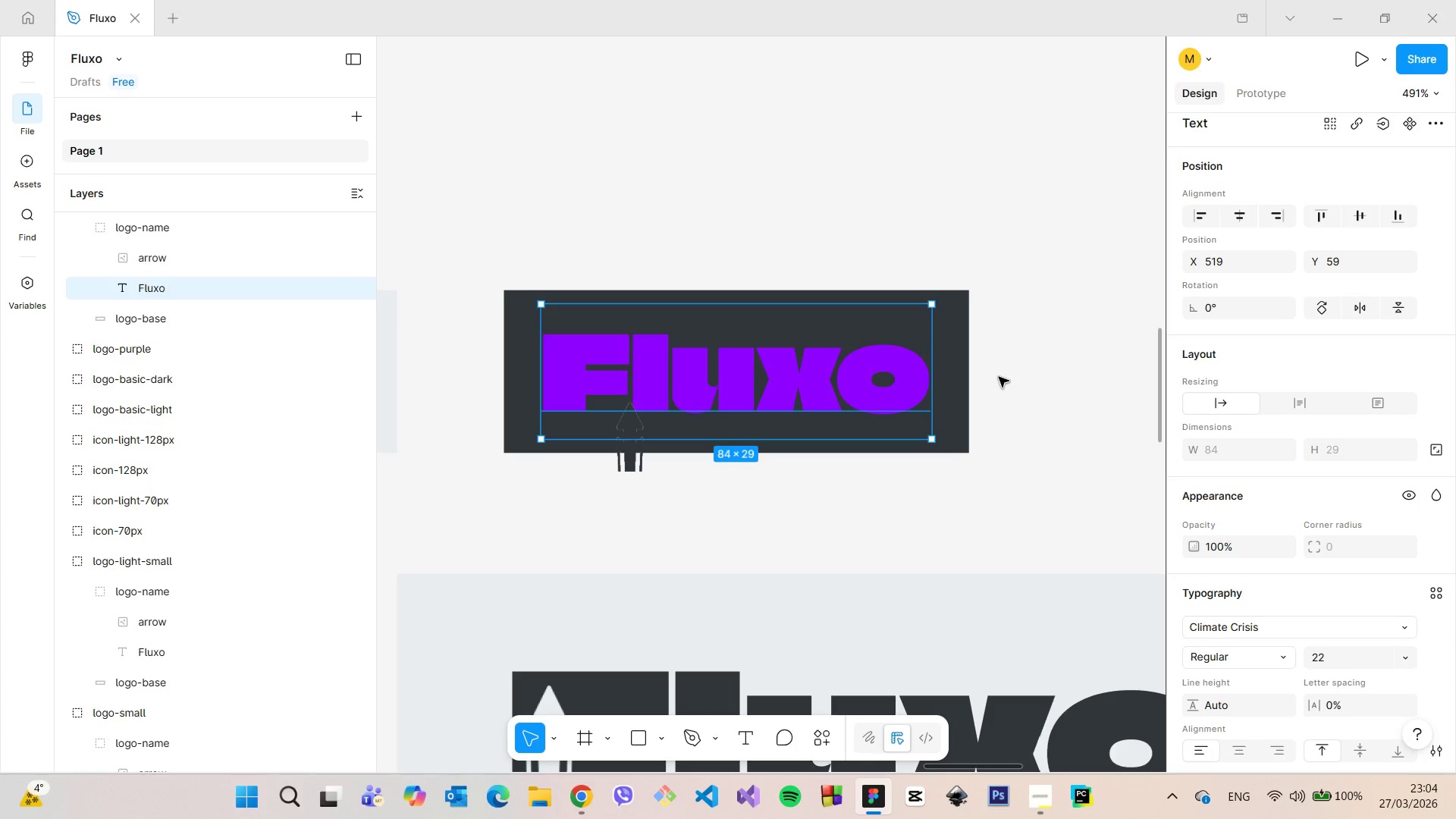 
key(Alt+AltLeft)
 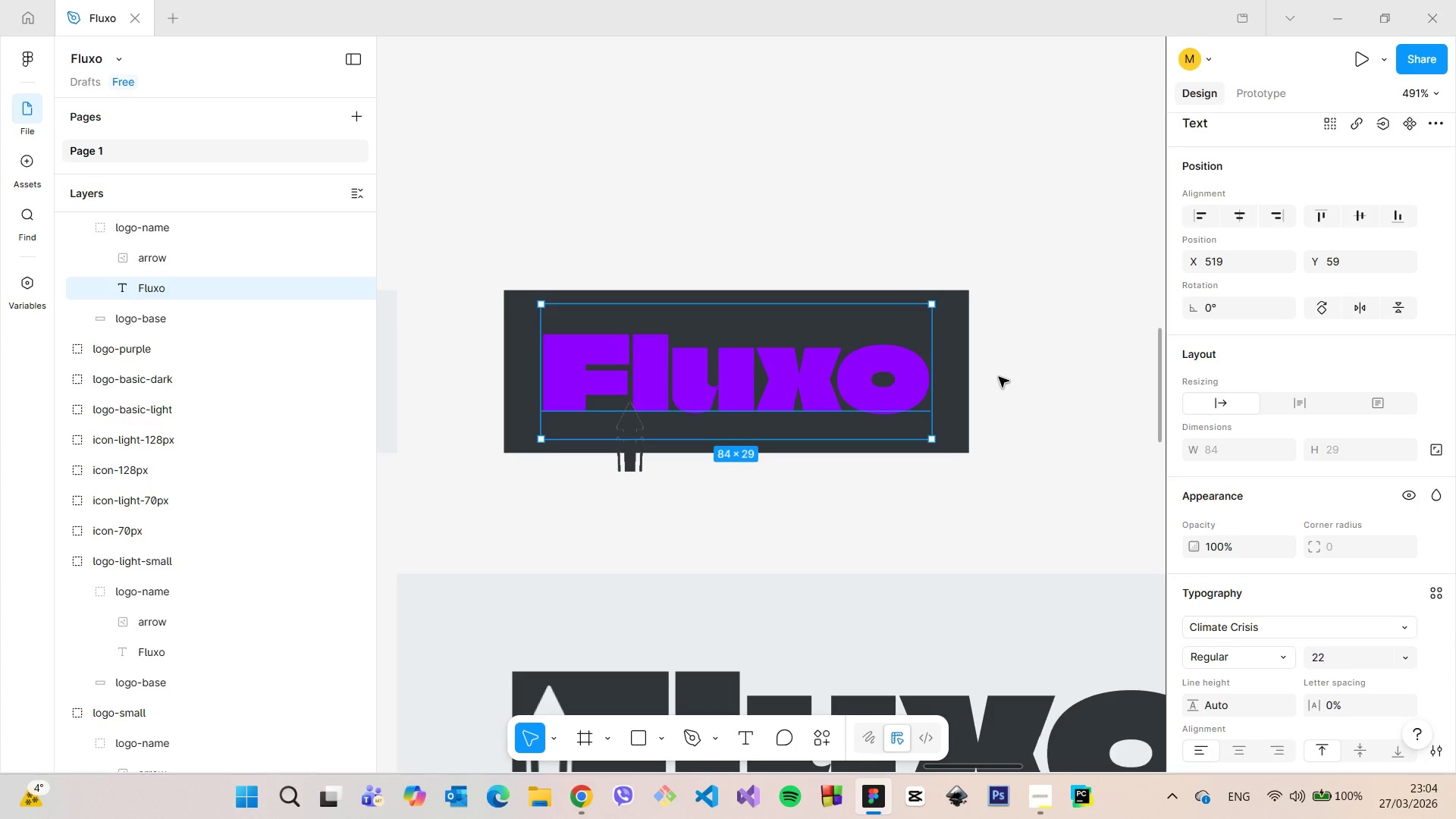 
key(Alt+AltLeft)
 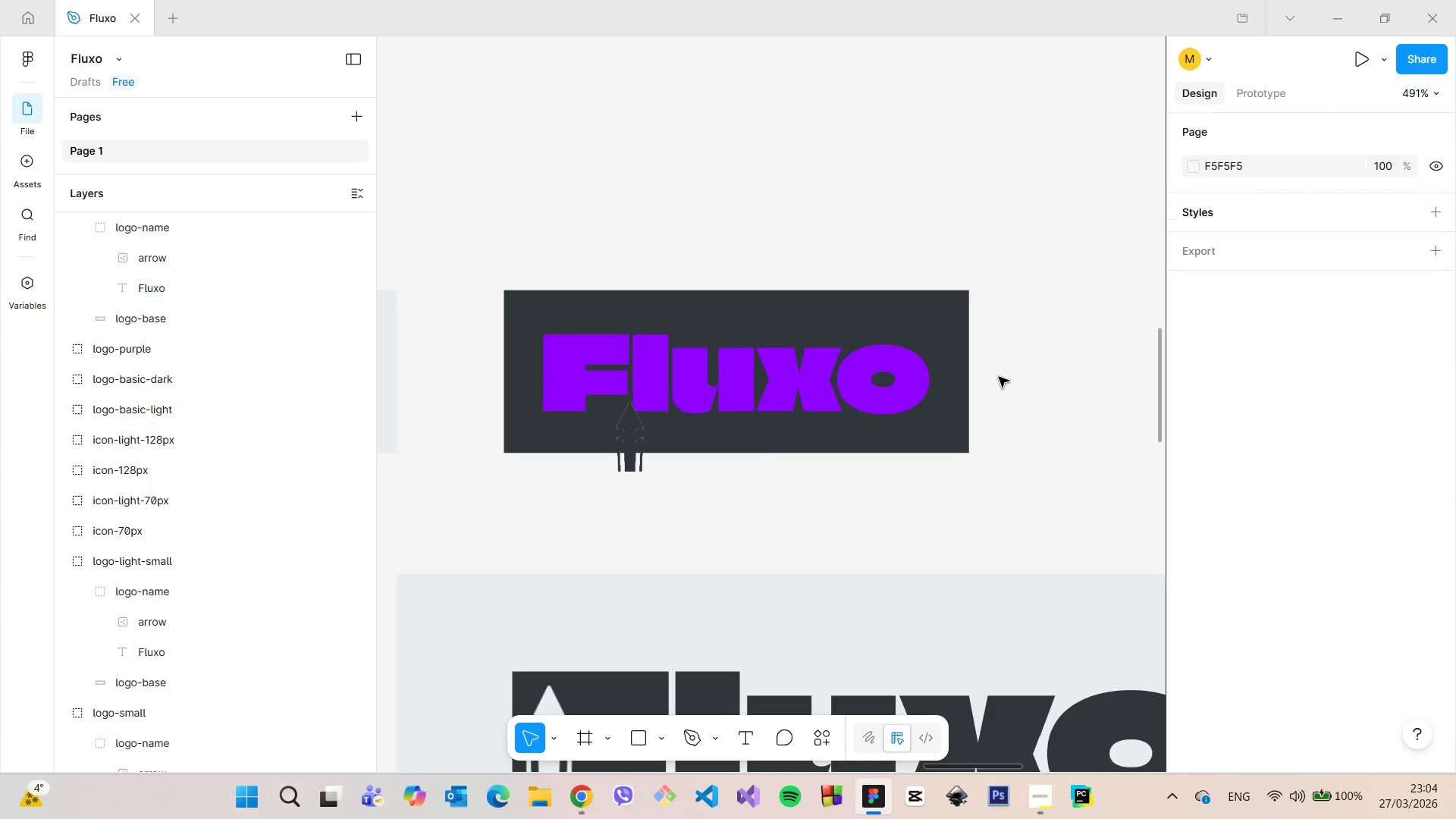 
left_click([999, 377])
 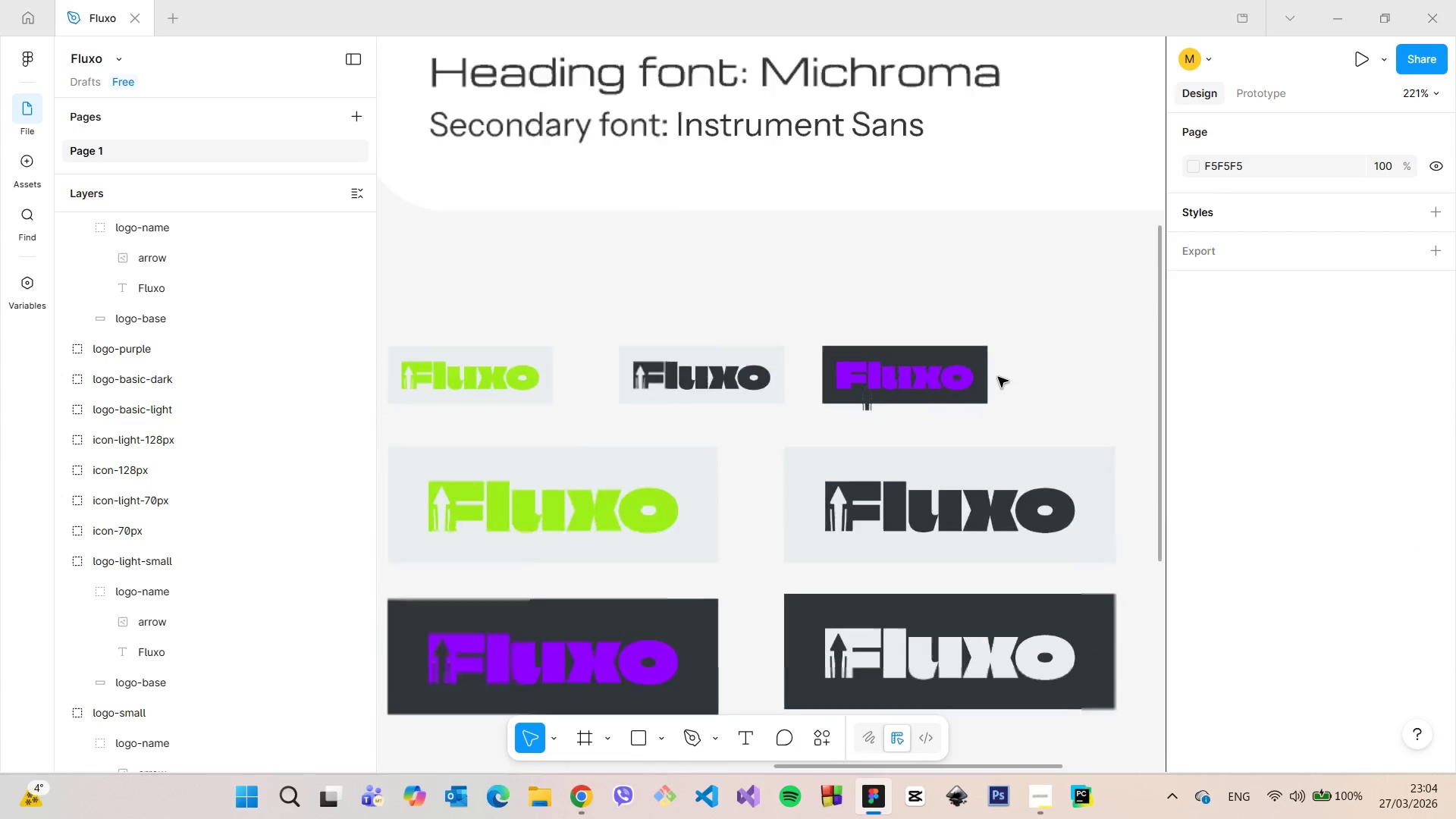 
scroll: coordinate [999, 377], scroll_direction: down, amount: 6.0
 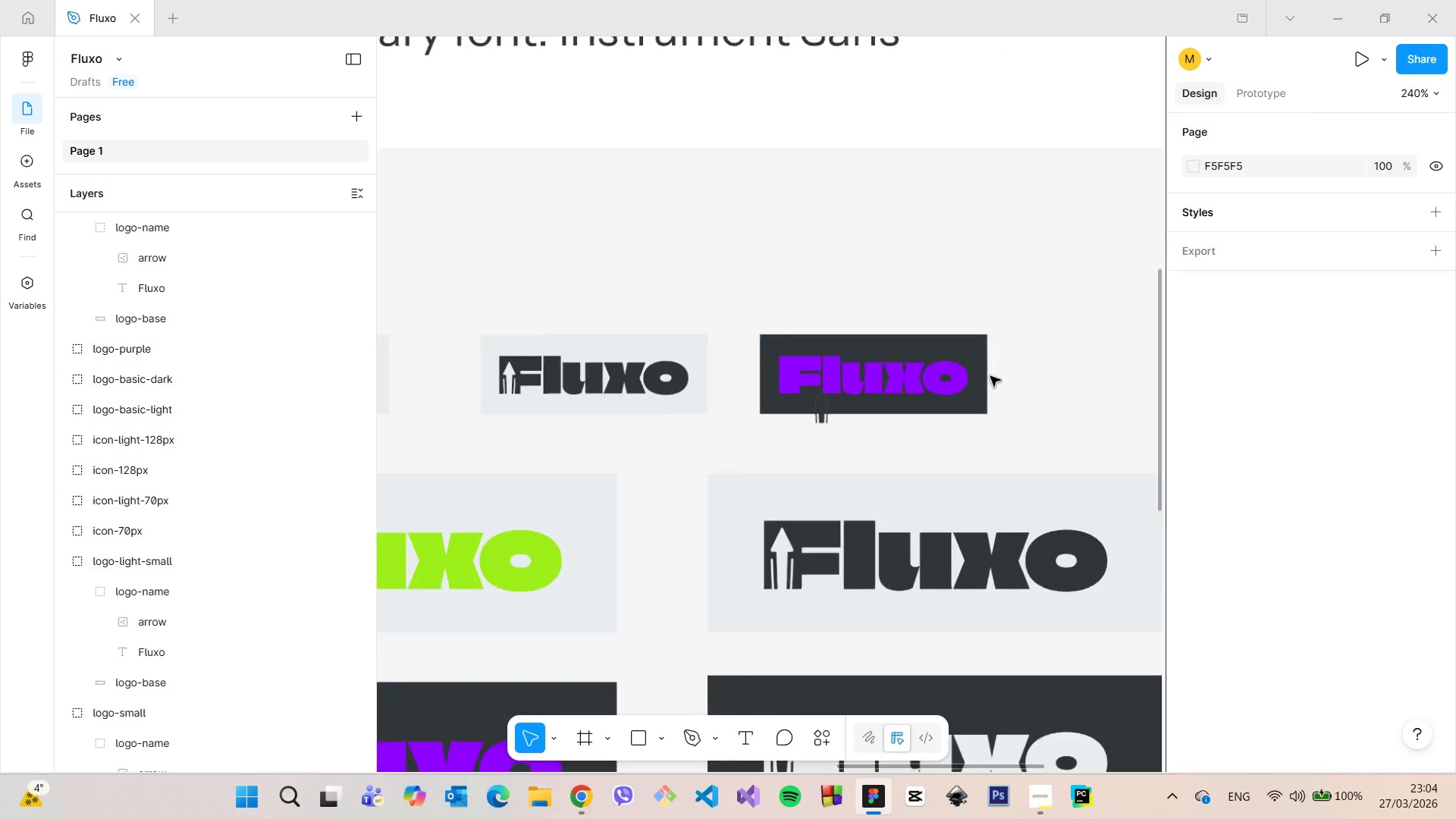 
scroll: coordinate [637, 407], scroll_direction: up, amount: 16.0
 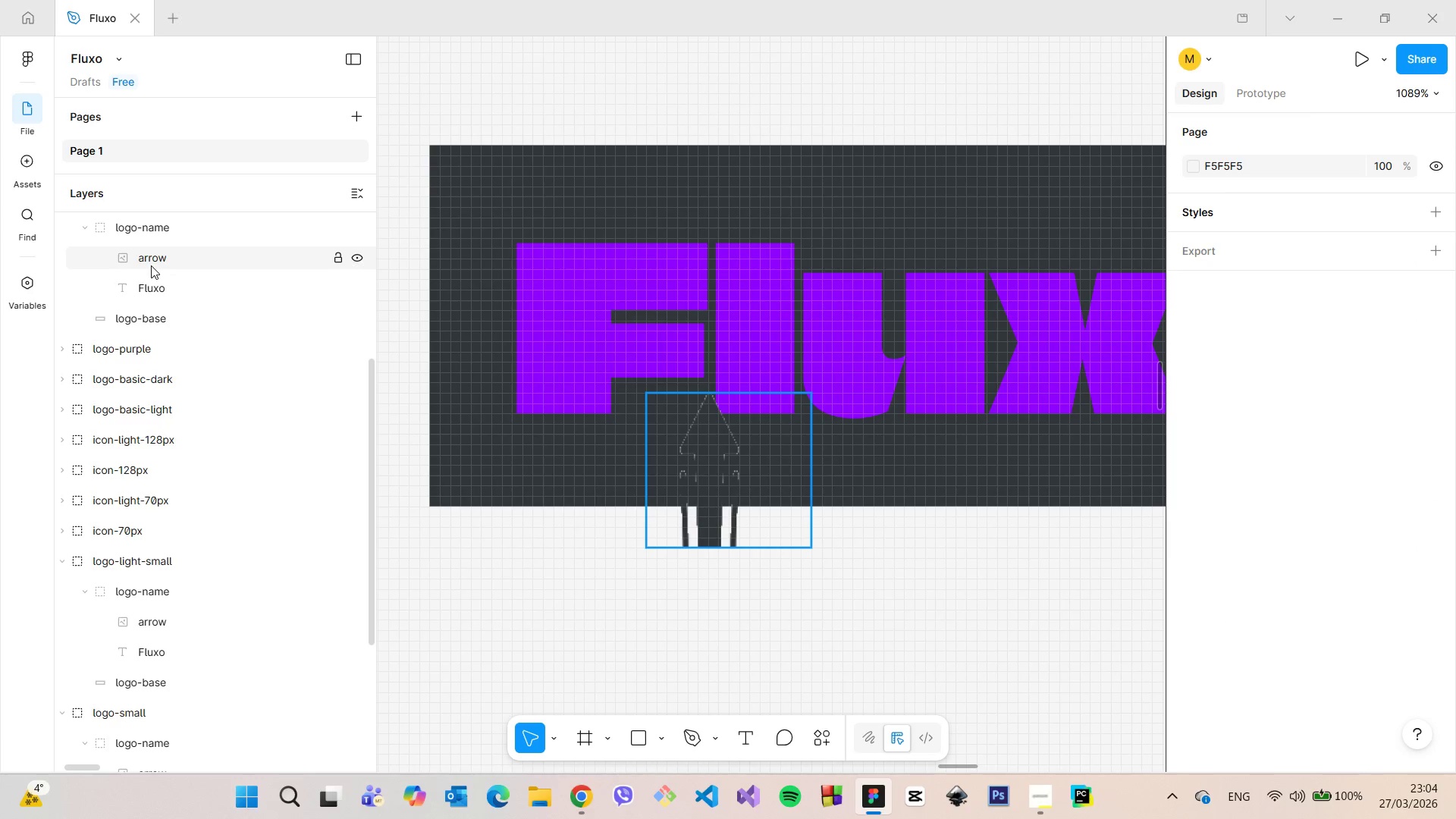 
left_click([151, 265])
 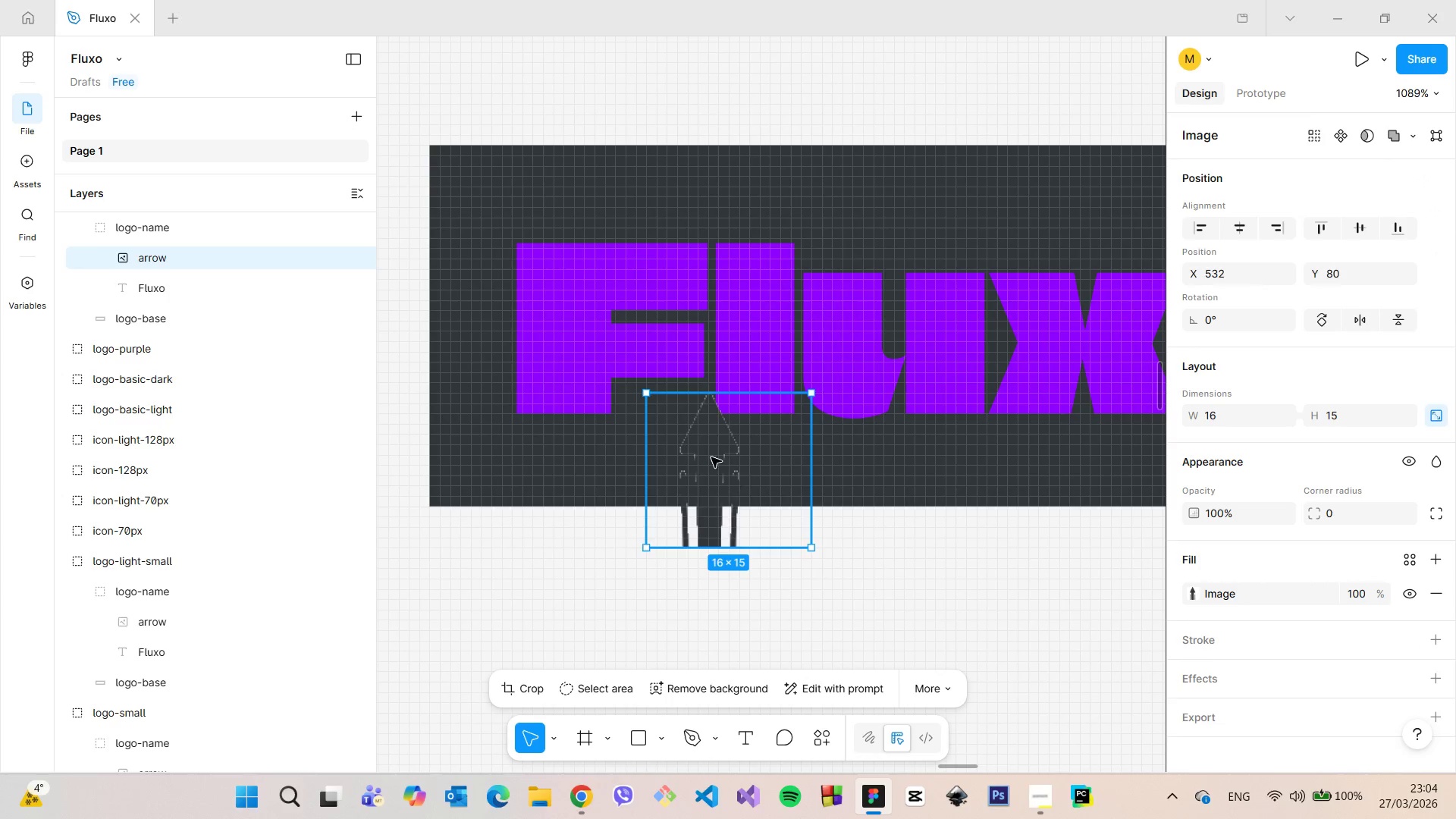 
left_click_drag(start_coordinate=[737, 481], to_coordinate=[596, 345])
 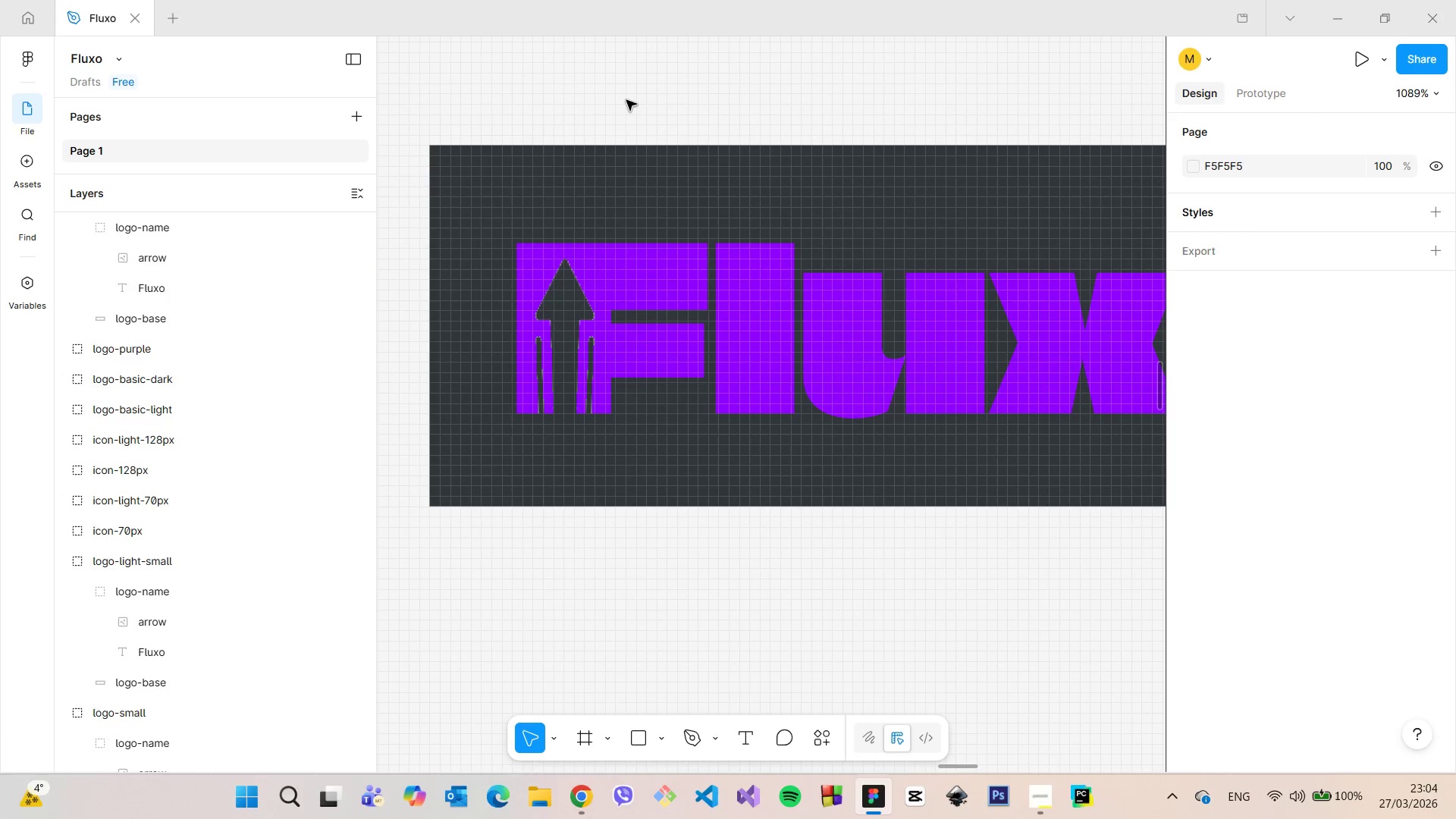 
left_click([626, 100])
 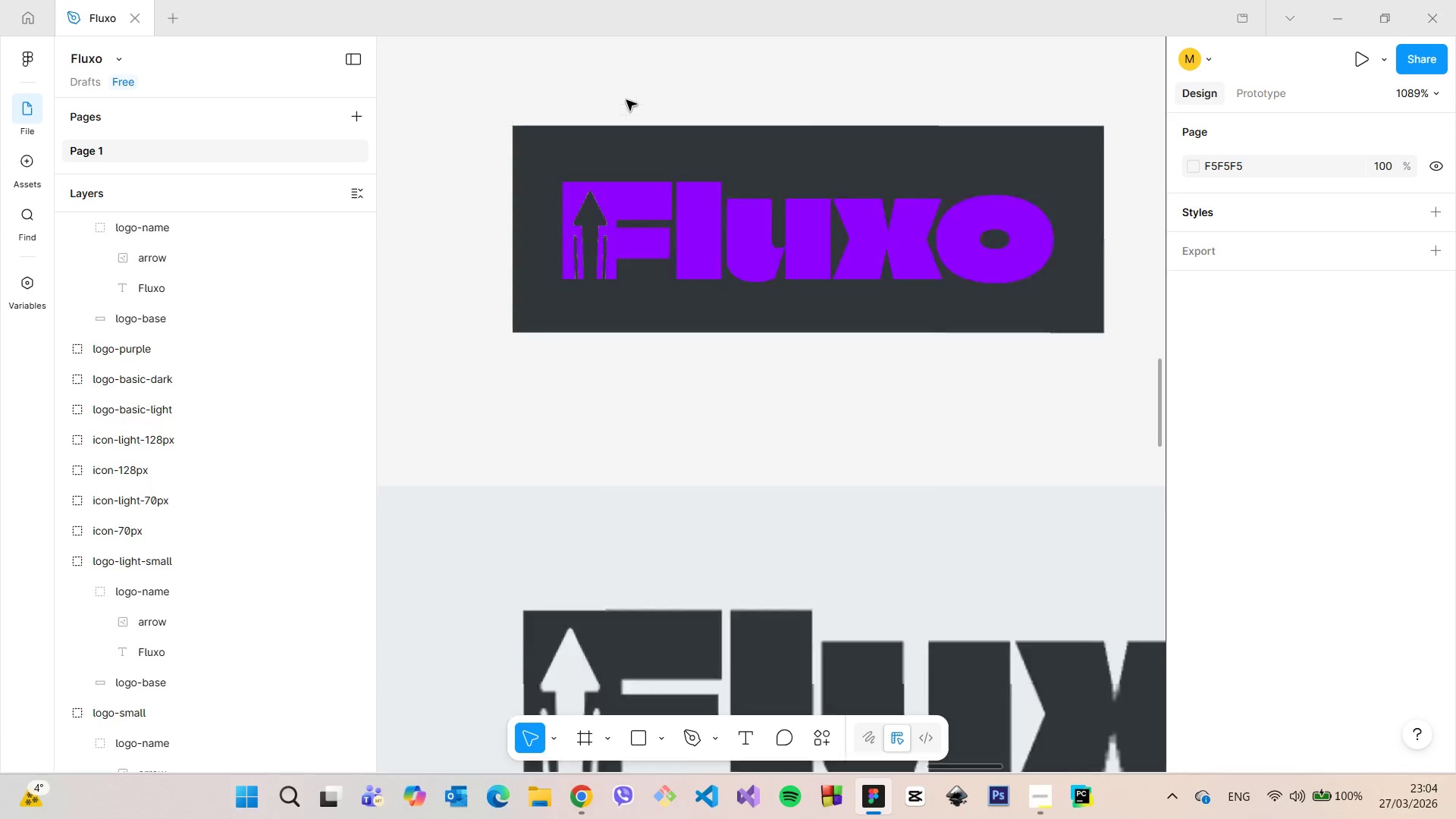 
scroll: coordinate [626, 103], scroll_direction: down, amount: 12.0
 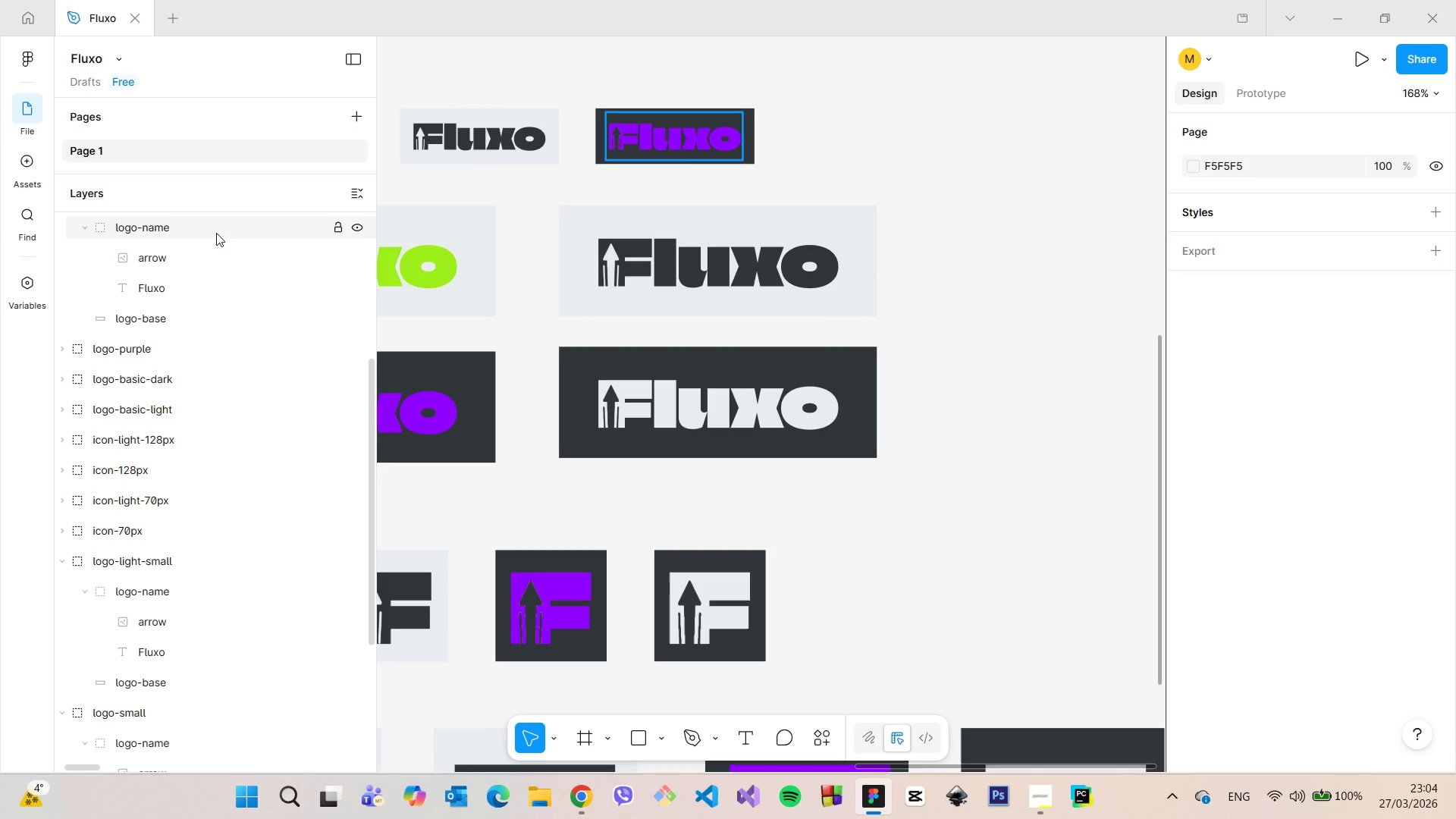 
left_click([215, 231])
 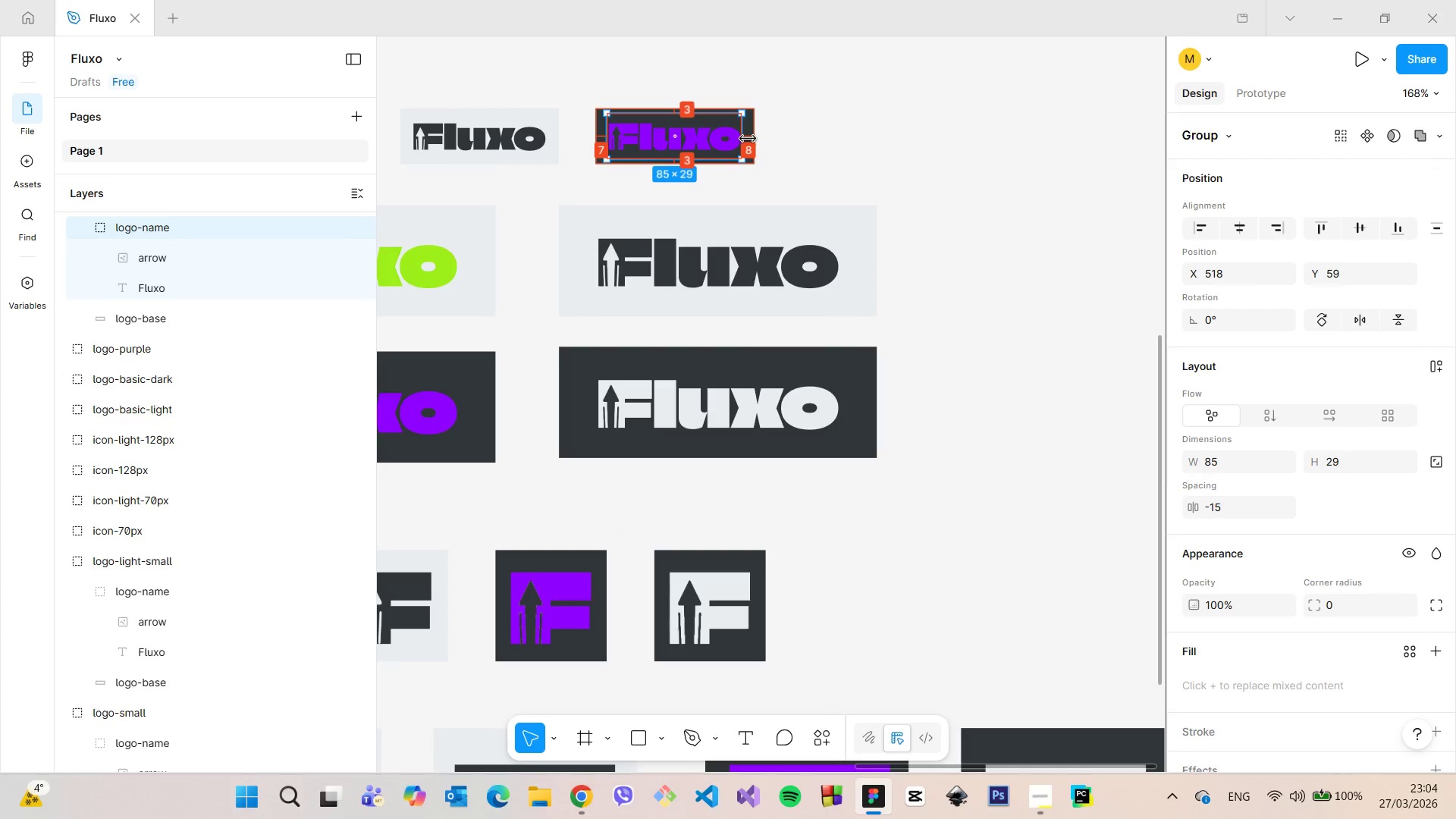 
hold_key(key=AltLeft, duration=0.86)
 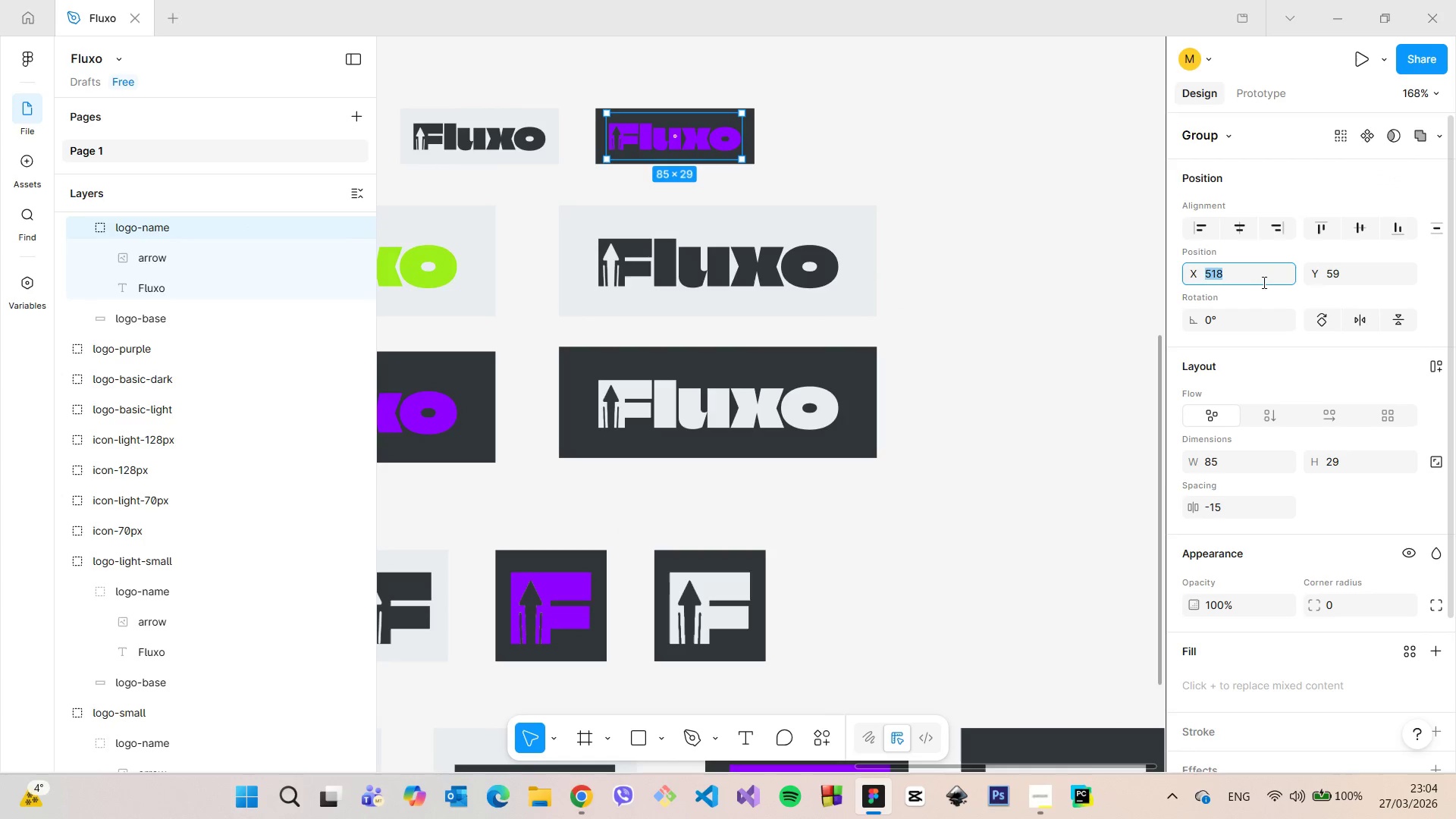 
double_click([1269, 279])
 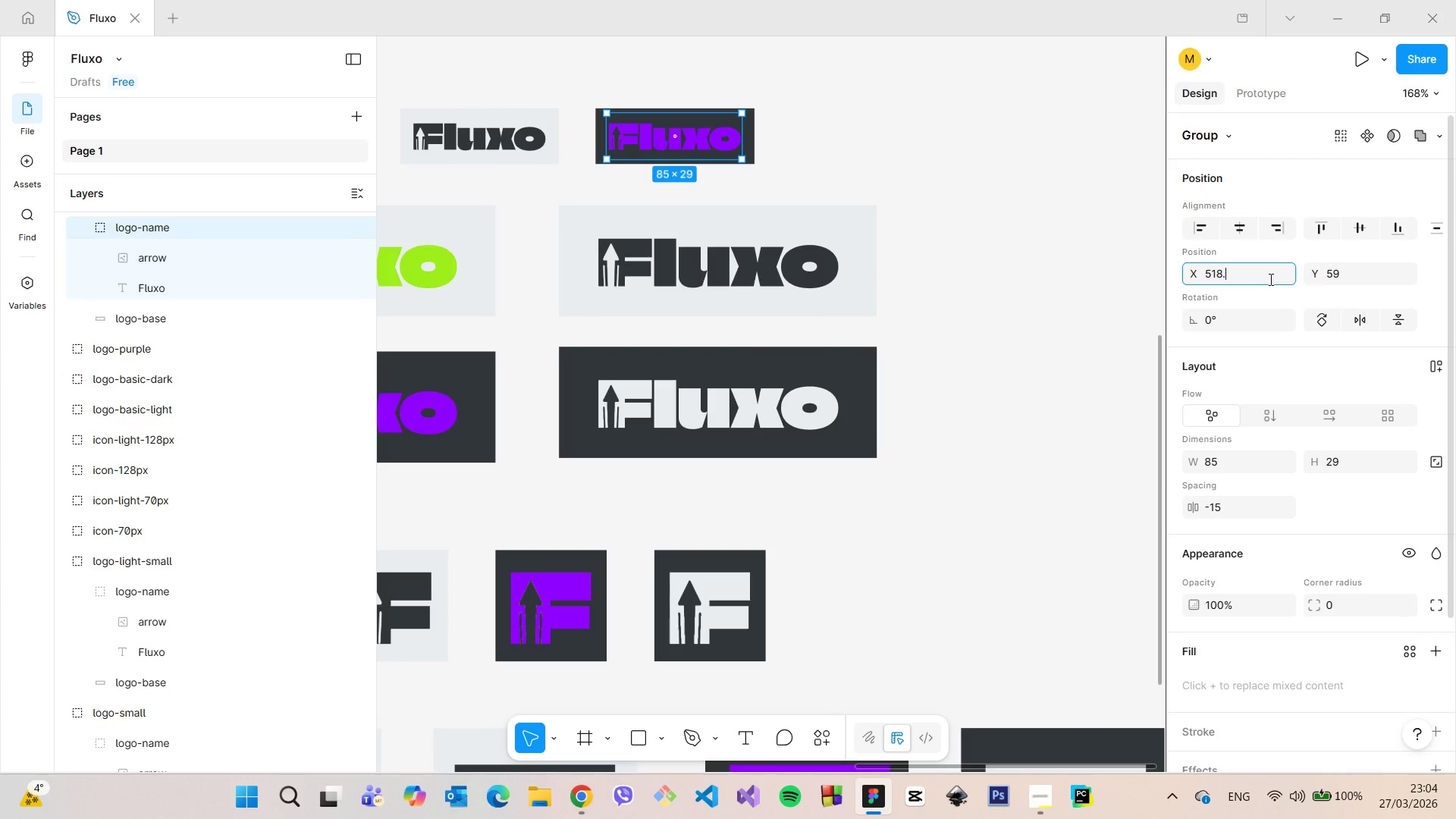 
key(Period)
 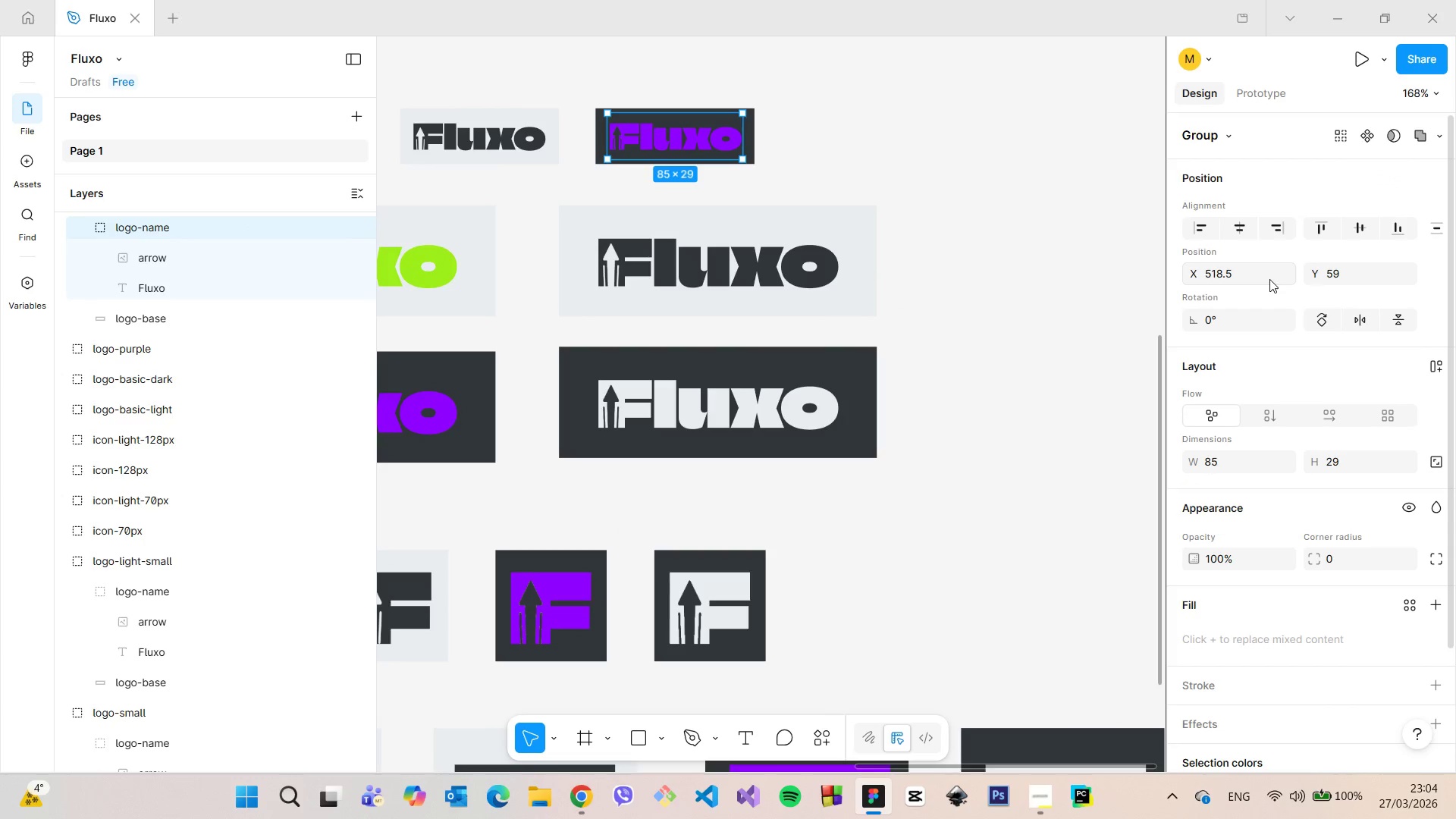 
key(5)
 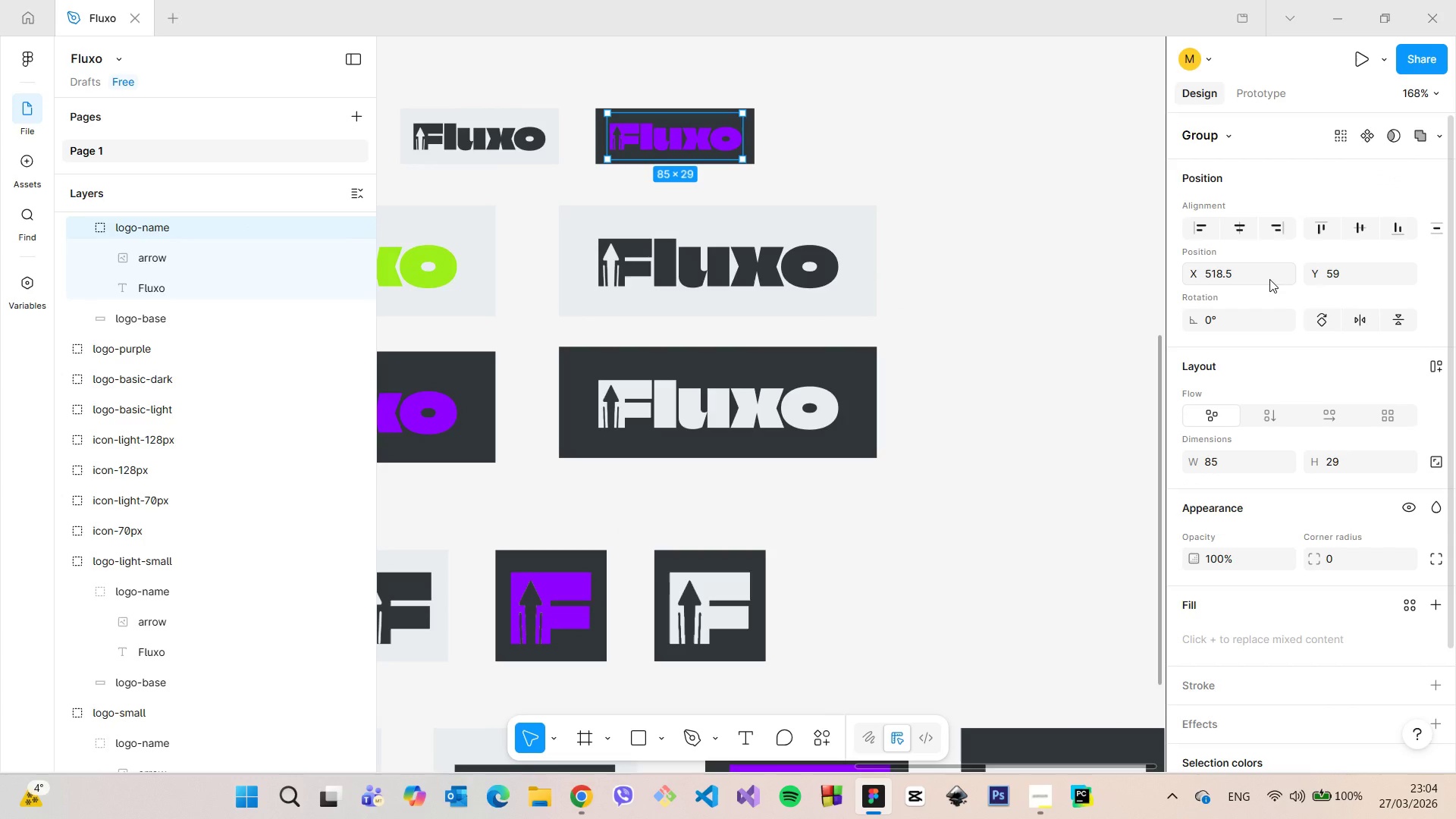 
key(Enter)
 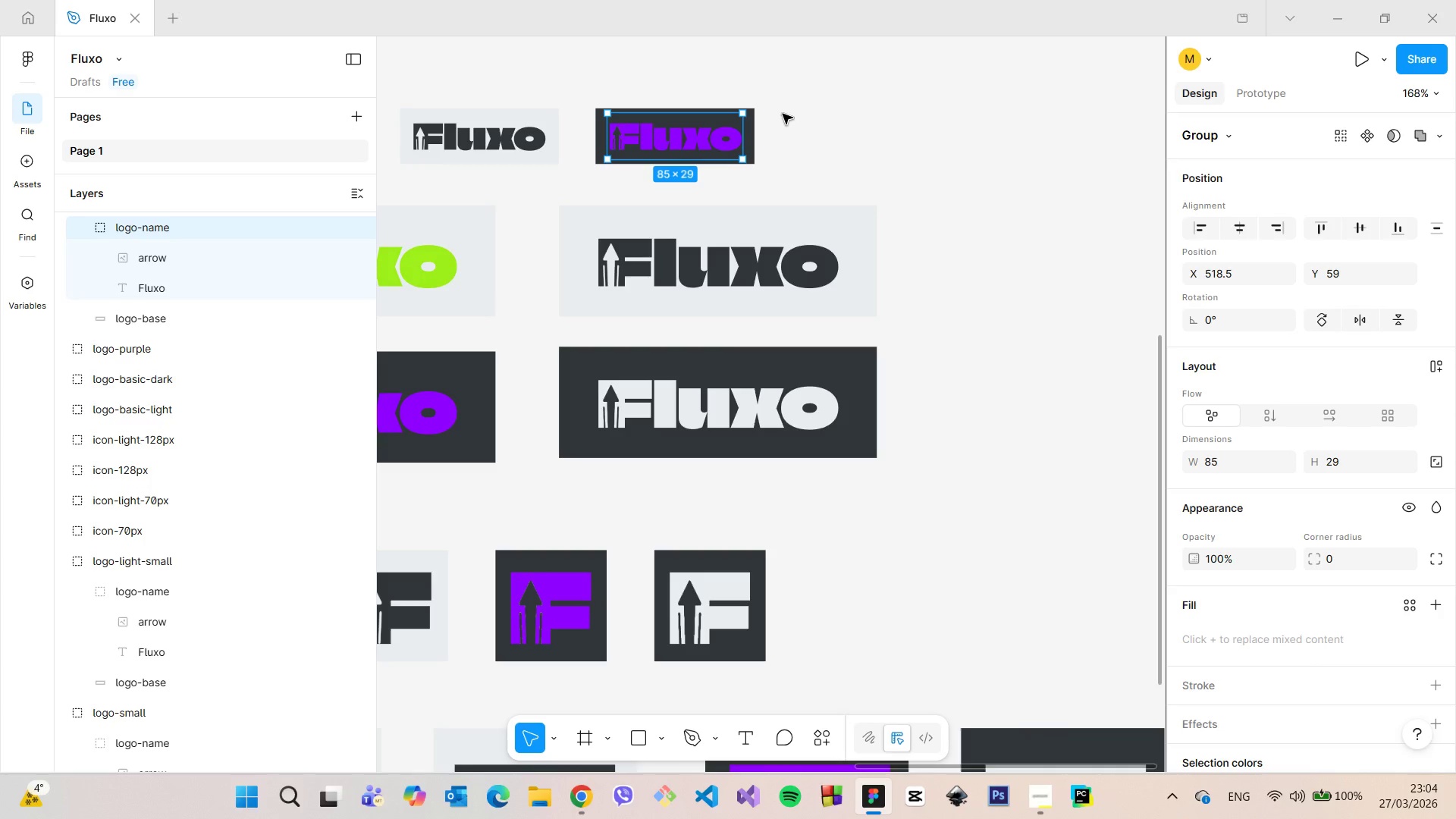 
hold_key(key=AltLeft, duration=0.95)
 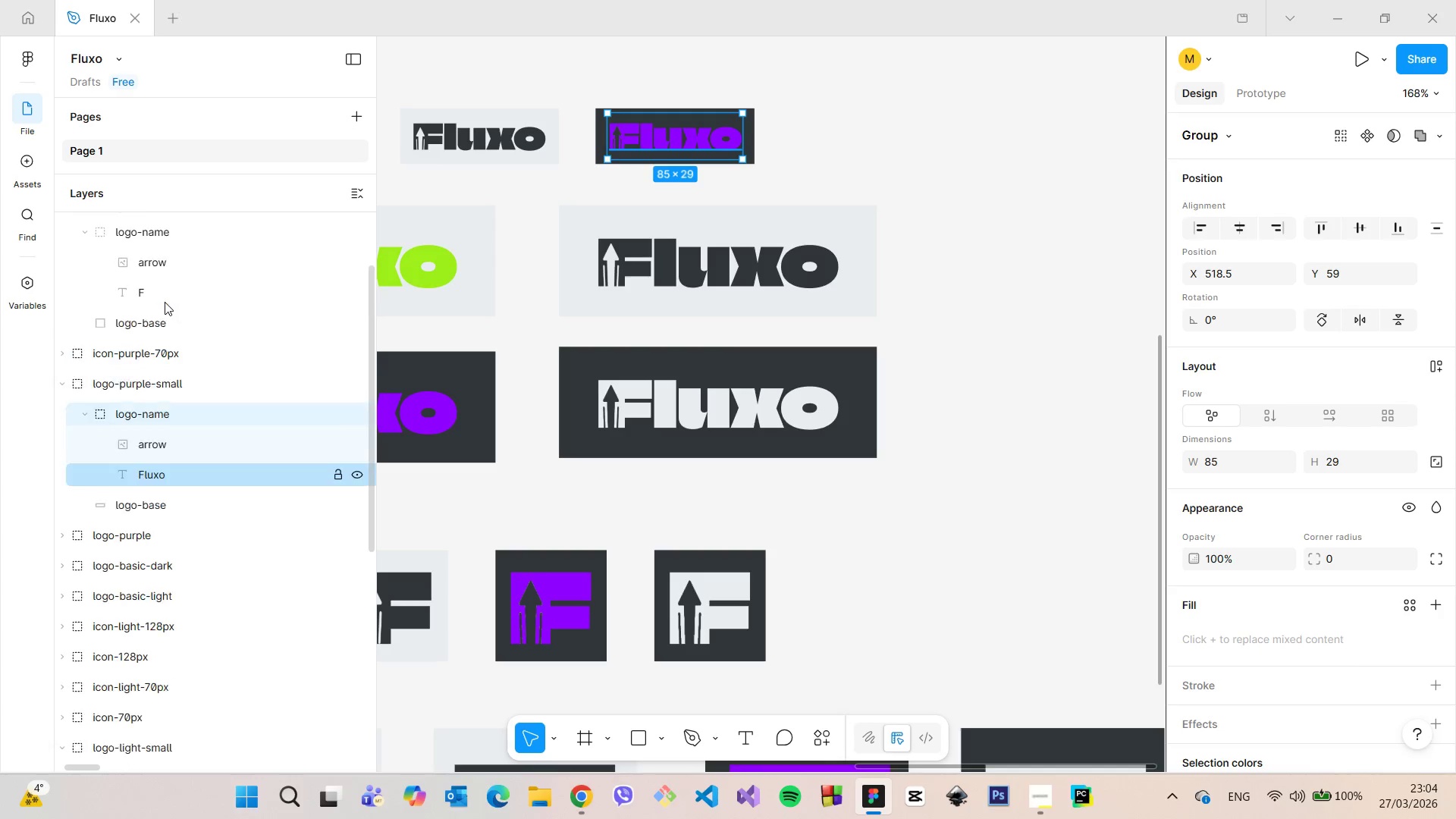 
scroll: coordinate [165, 302], scroll_direction: up, amount: 2.0
 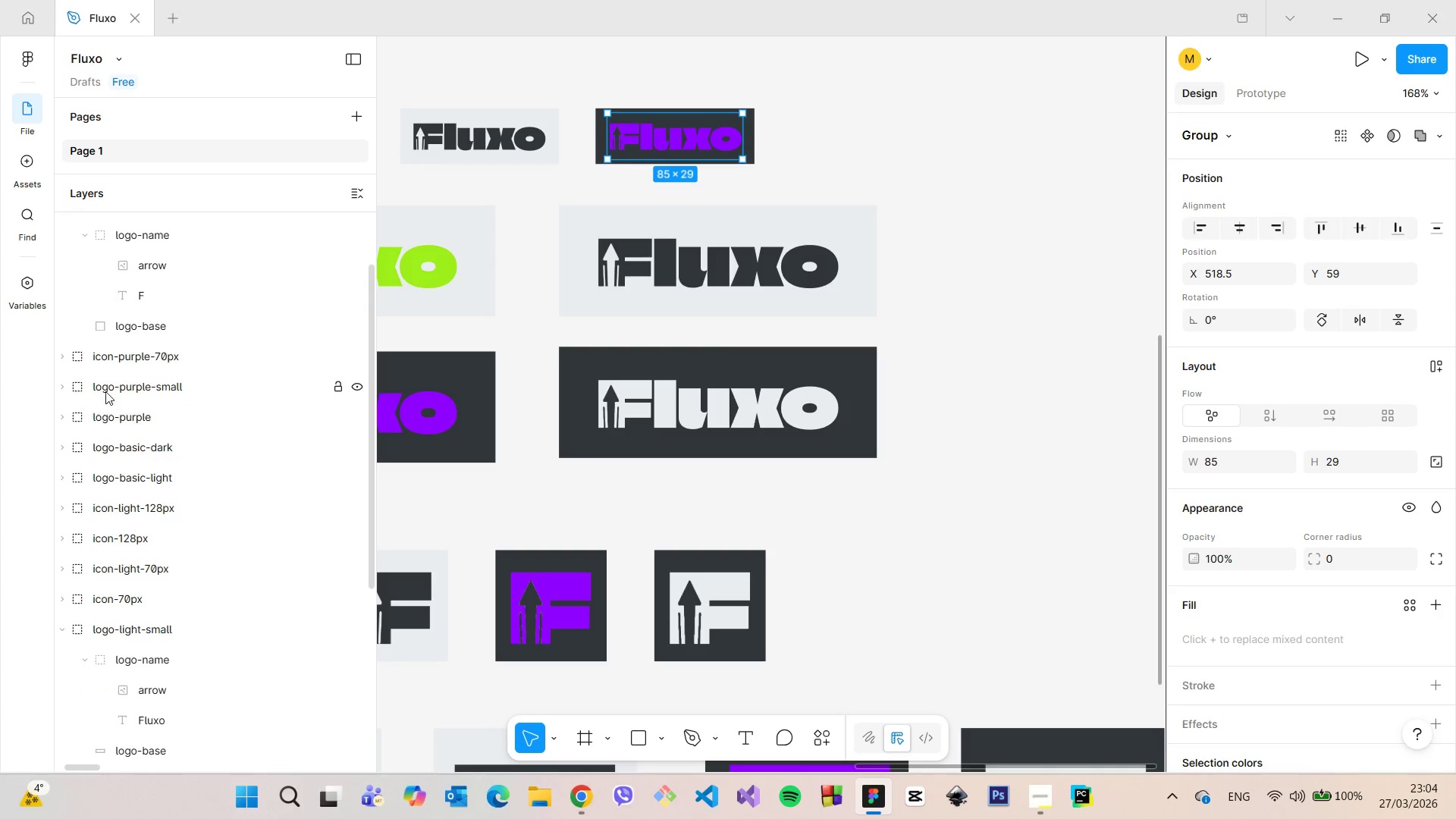 
double_click([106, 391])
 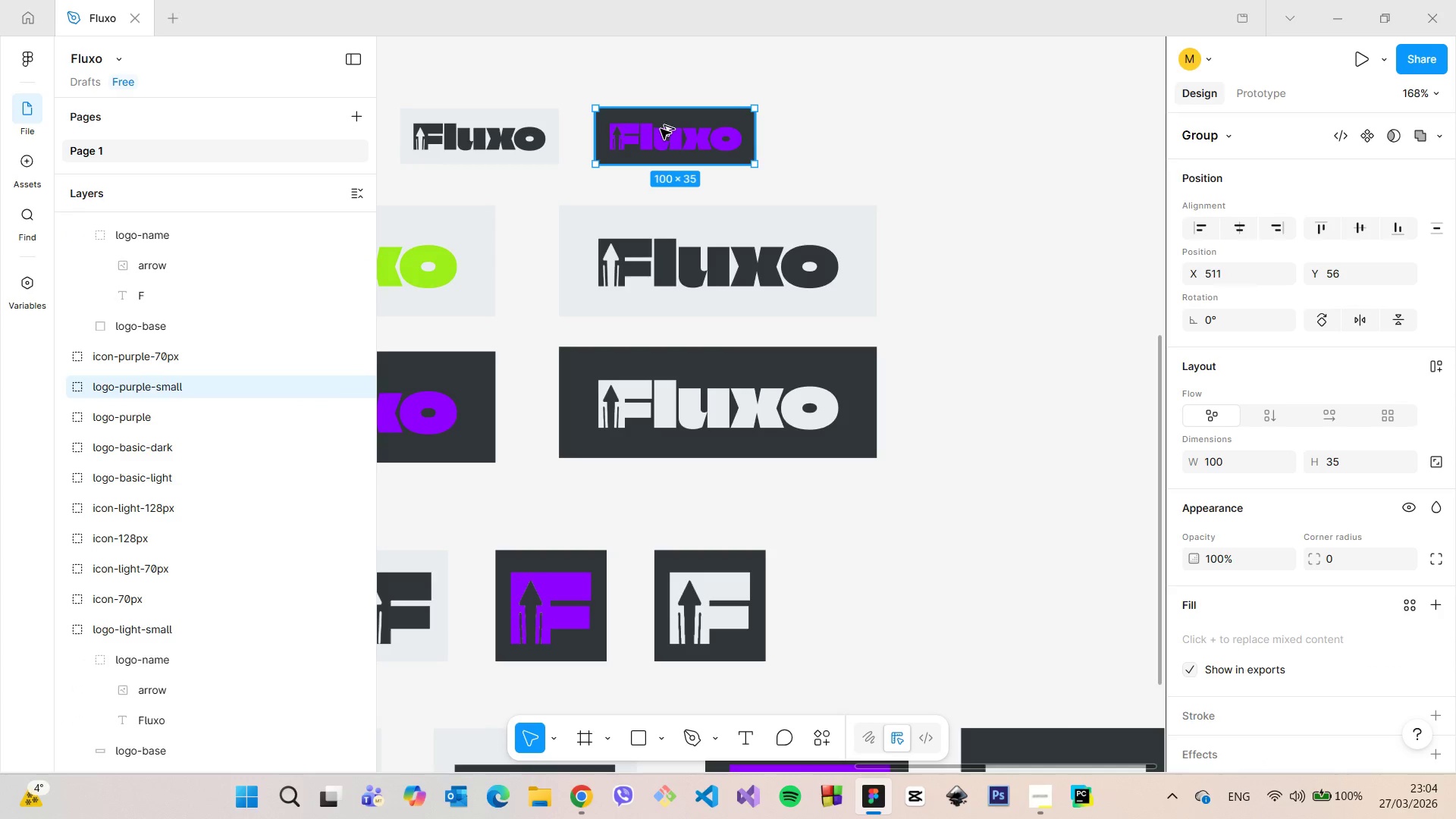 
hold_key(key=AltLeft, duration=1.52)
left_click_drag(start_coordinate=[661, 129], to_coordinate=[859, 127])
 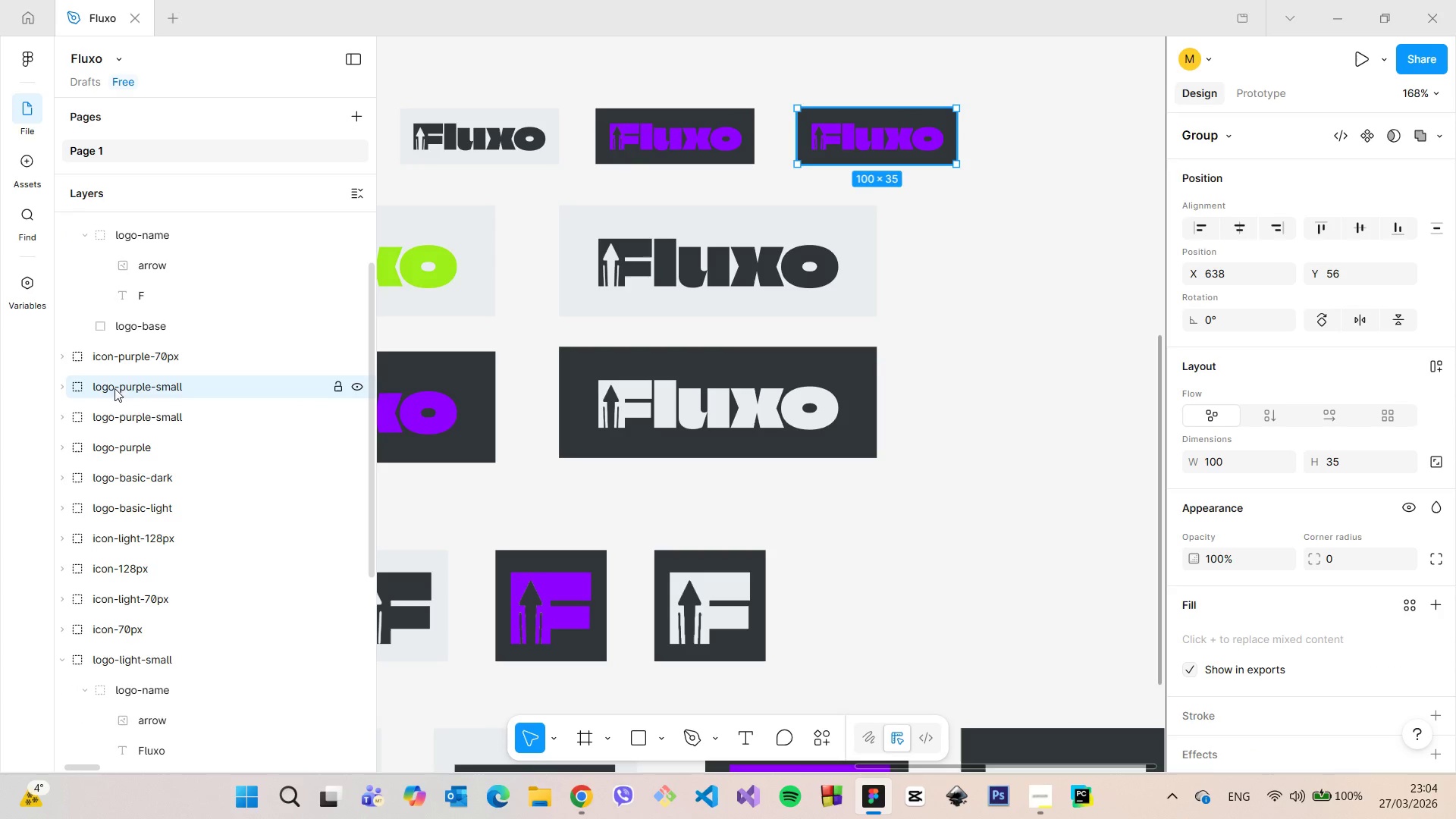 
key(Alt+AltLeft)
 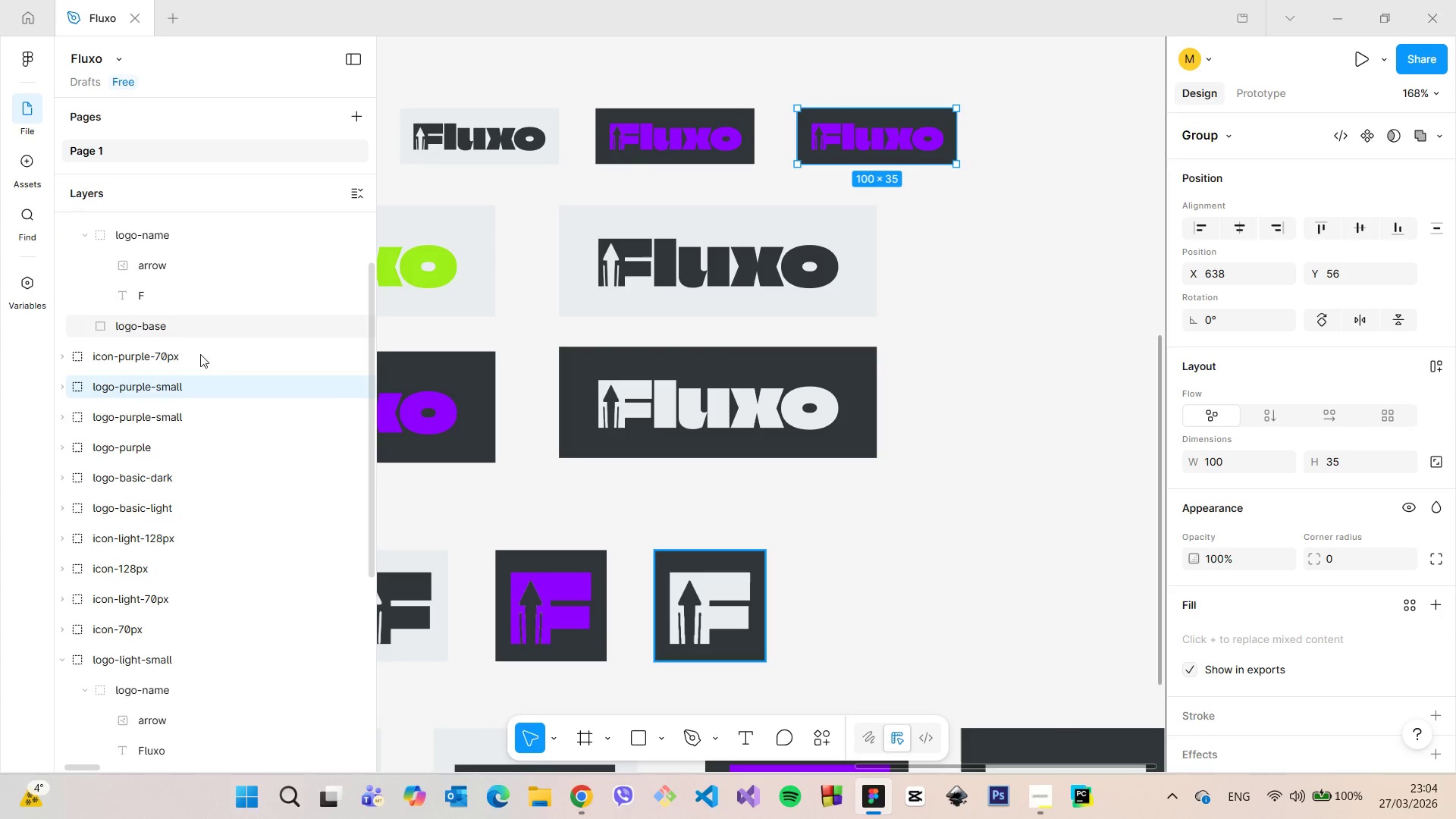 
key(Alt+AltLeft)
 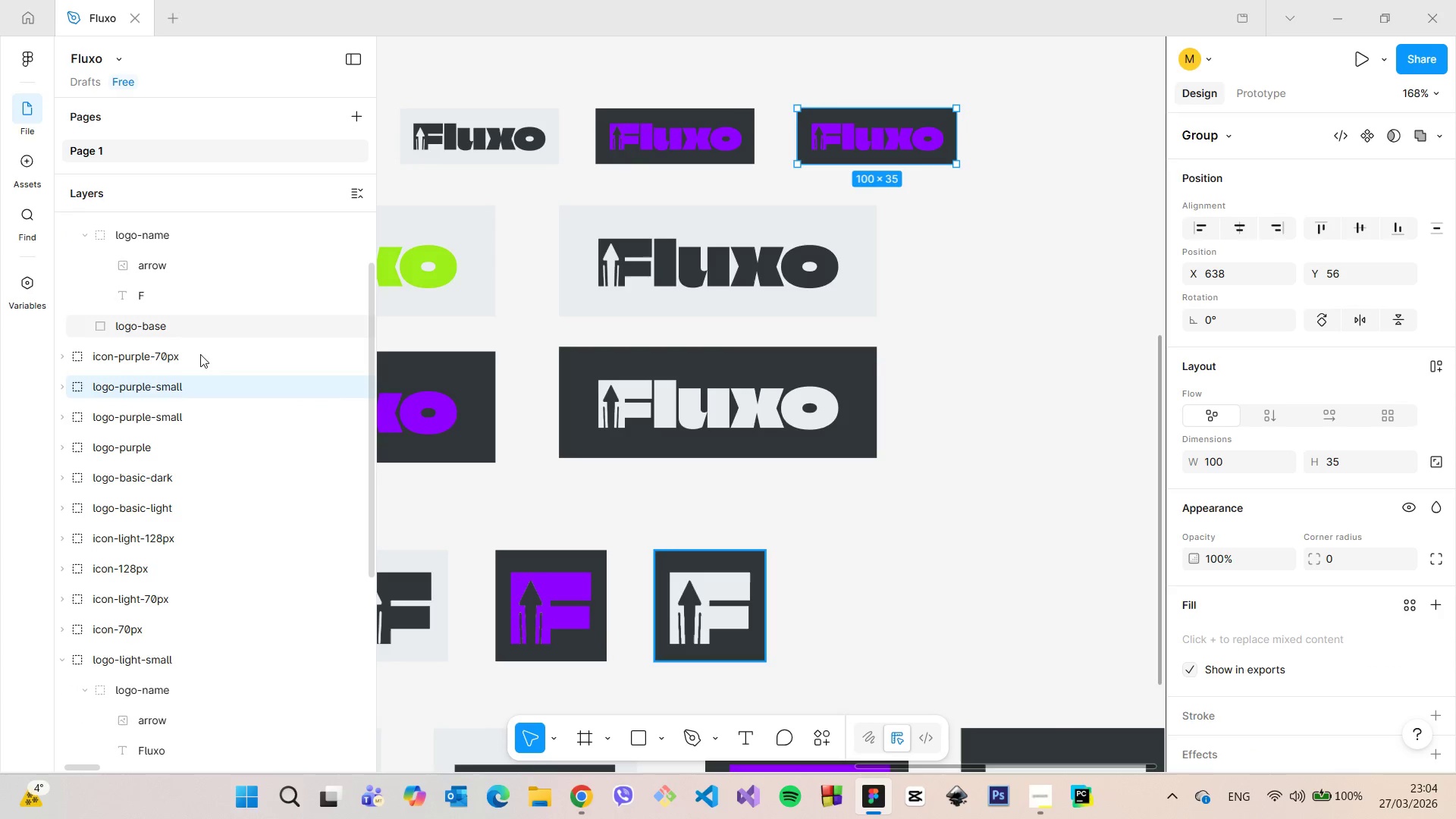 
key(Alt+AltLeft)
 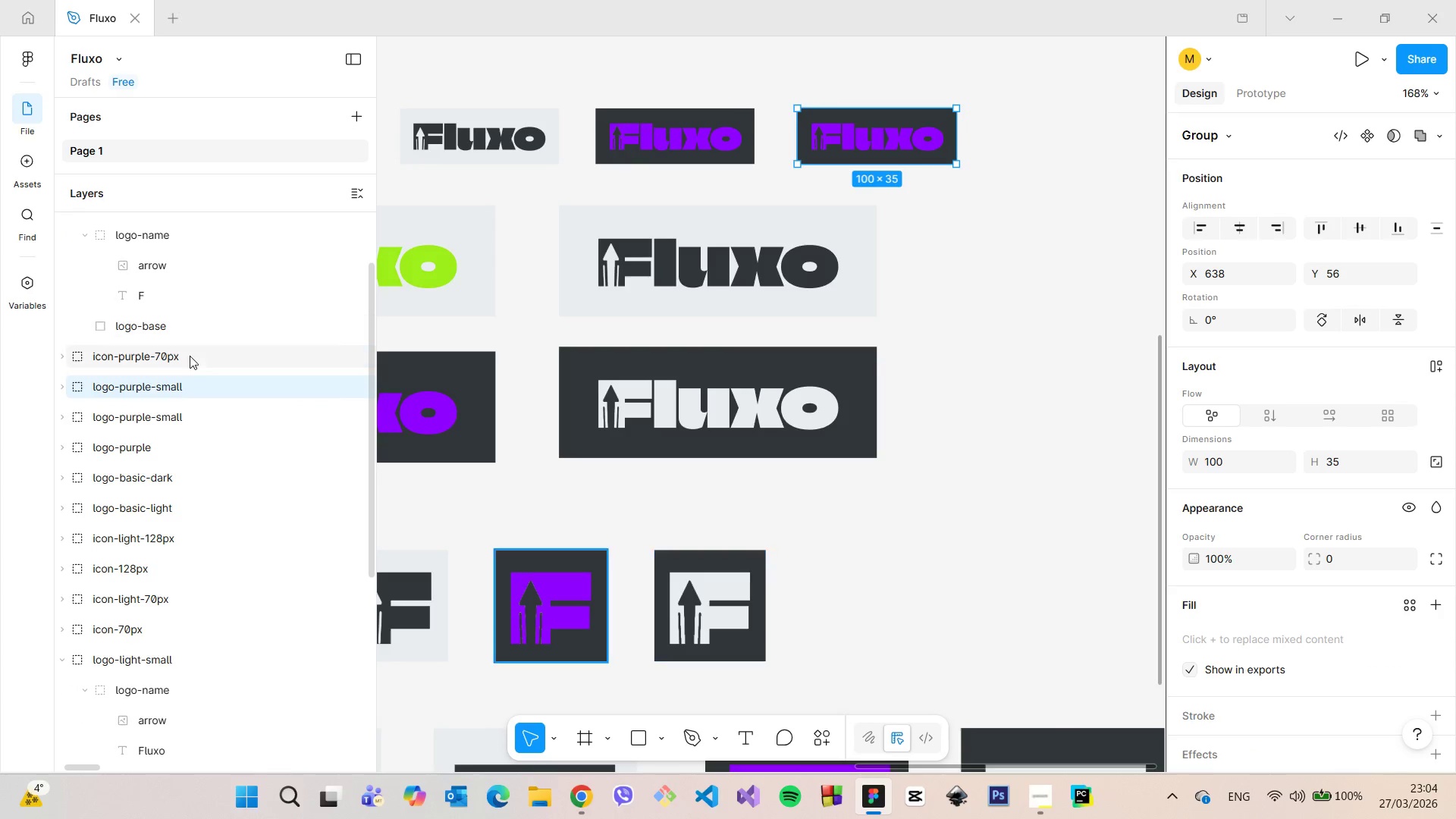 
key(Alt+AltLeft)
 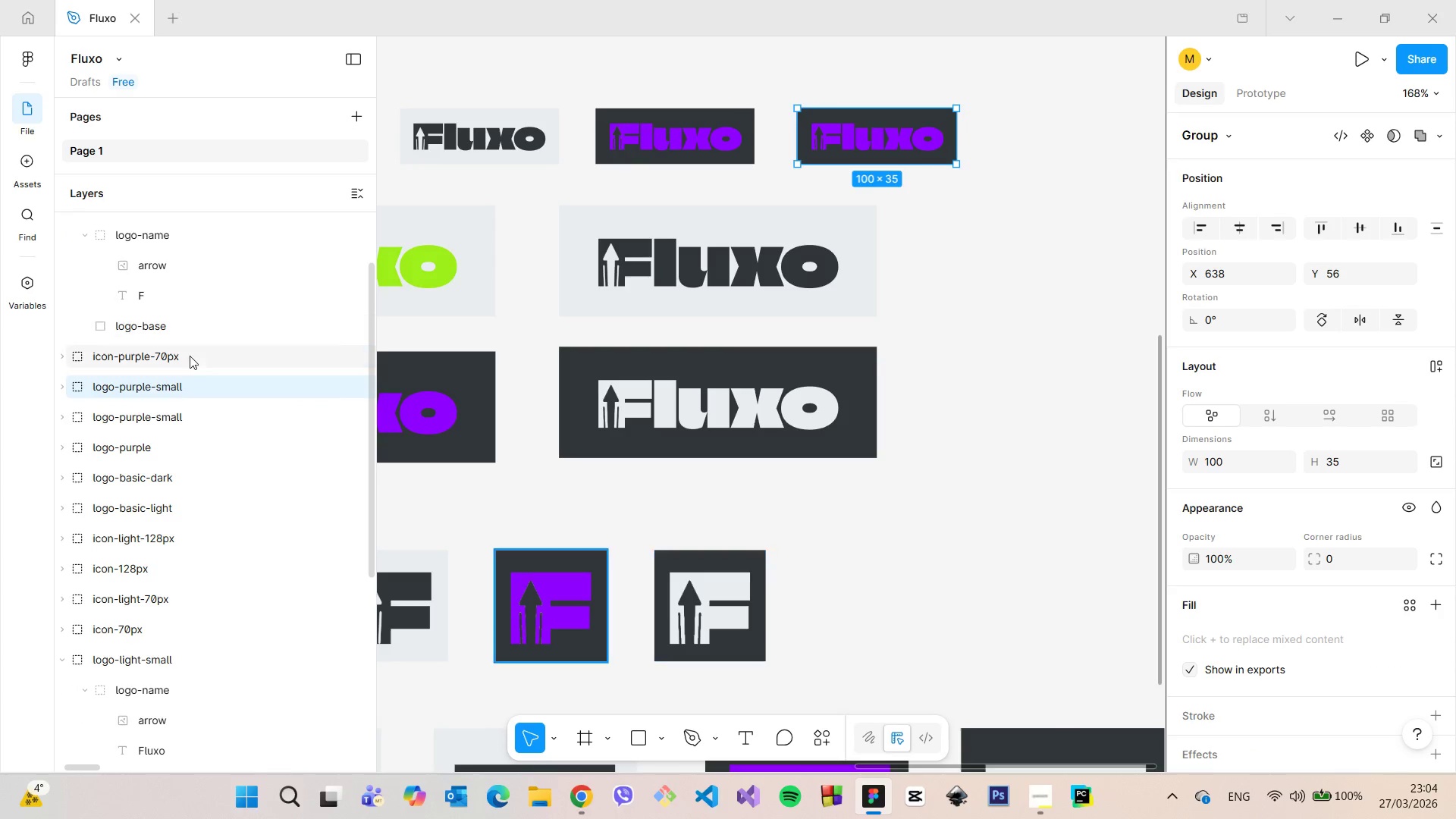 
key(Alt+AltLeft)
 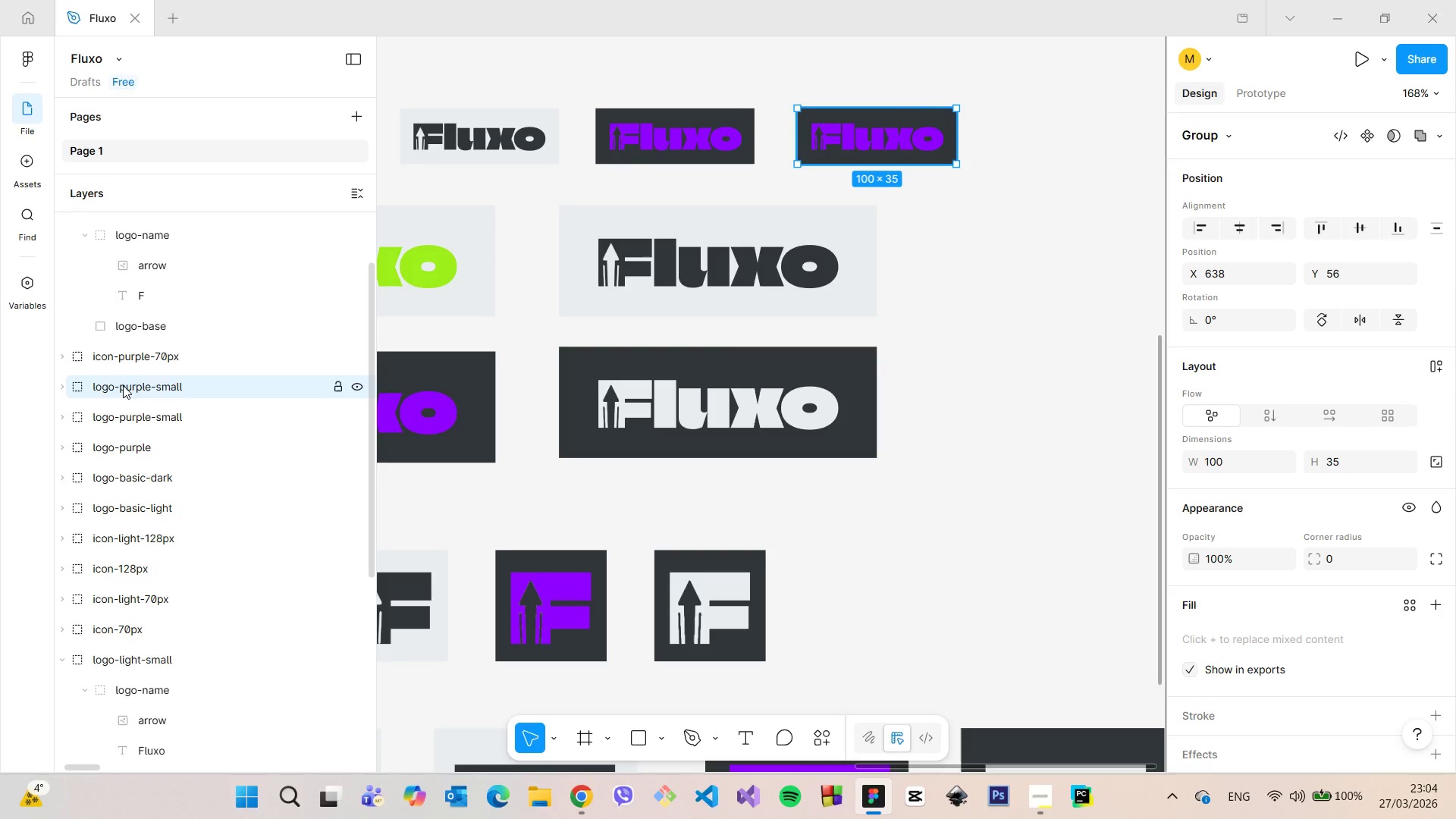 
left_click([121, 385])
 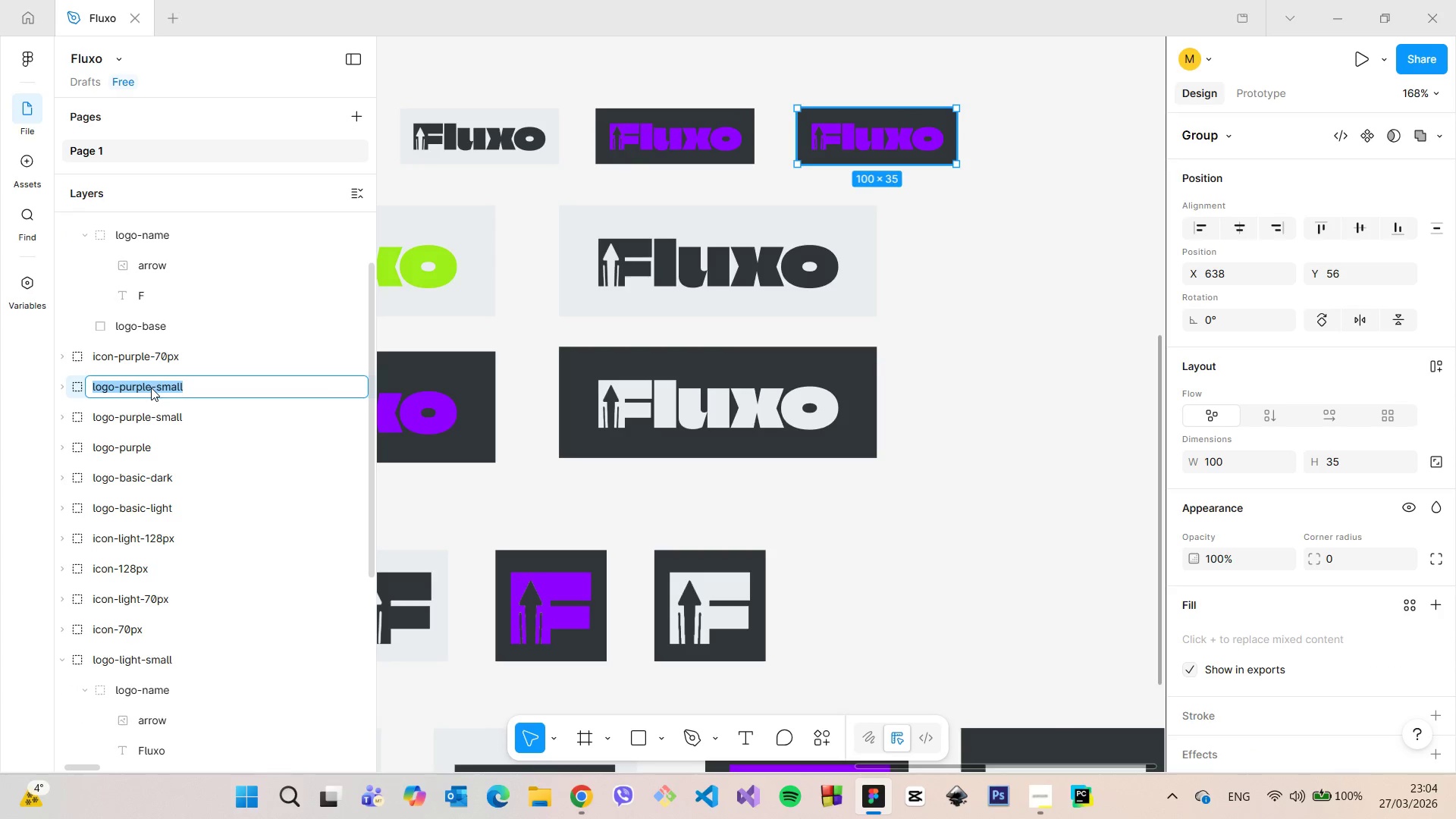 
left_click([151, 388])
 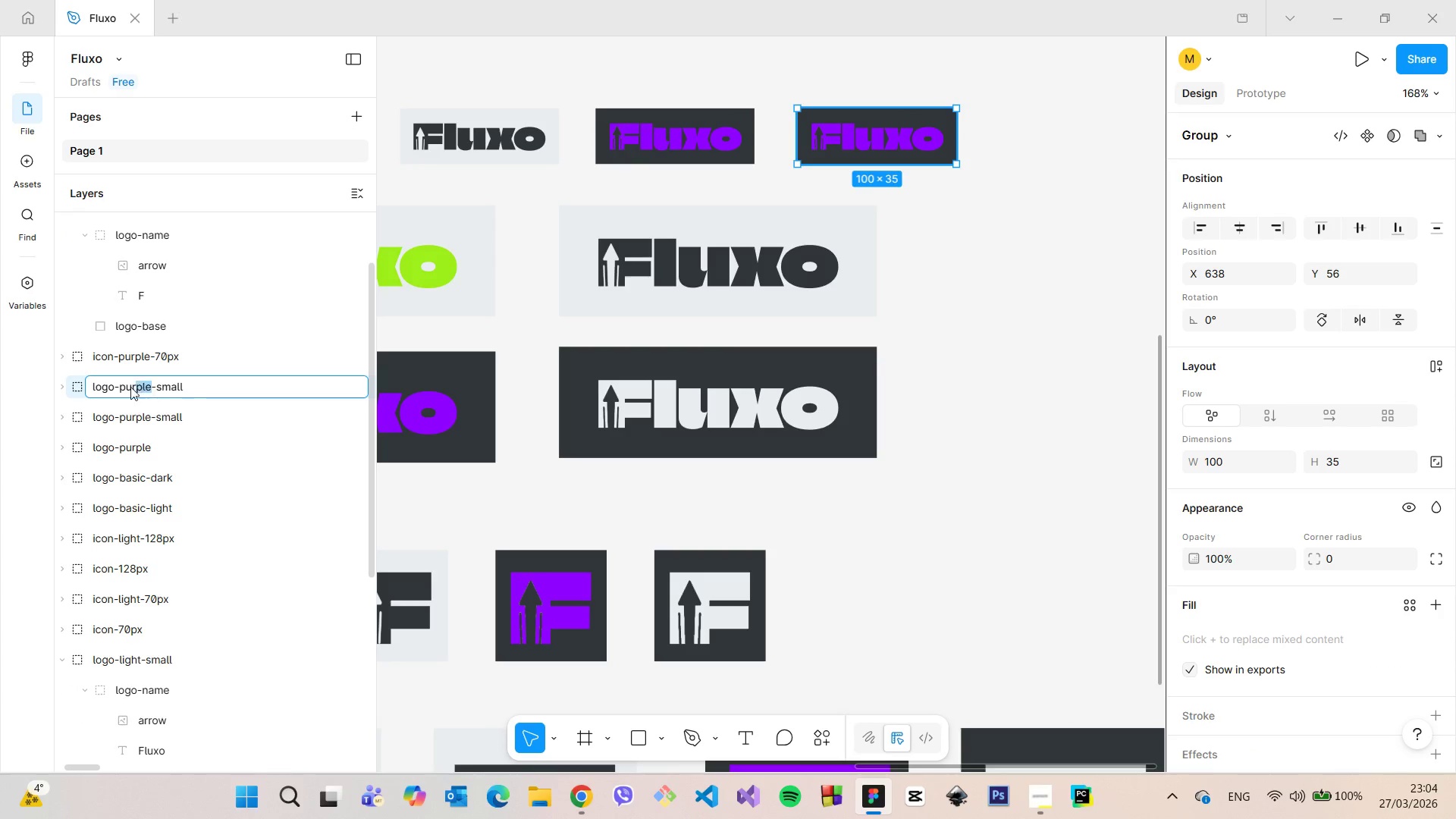 
left_click_drag(start_coordinate=[152, 388], to_coordinate=[123, 387])
 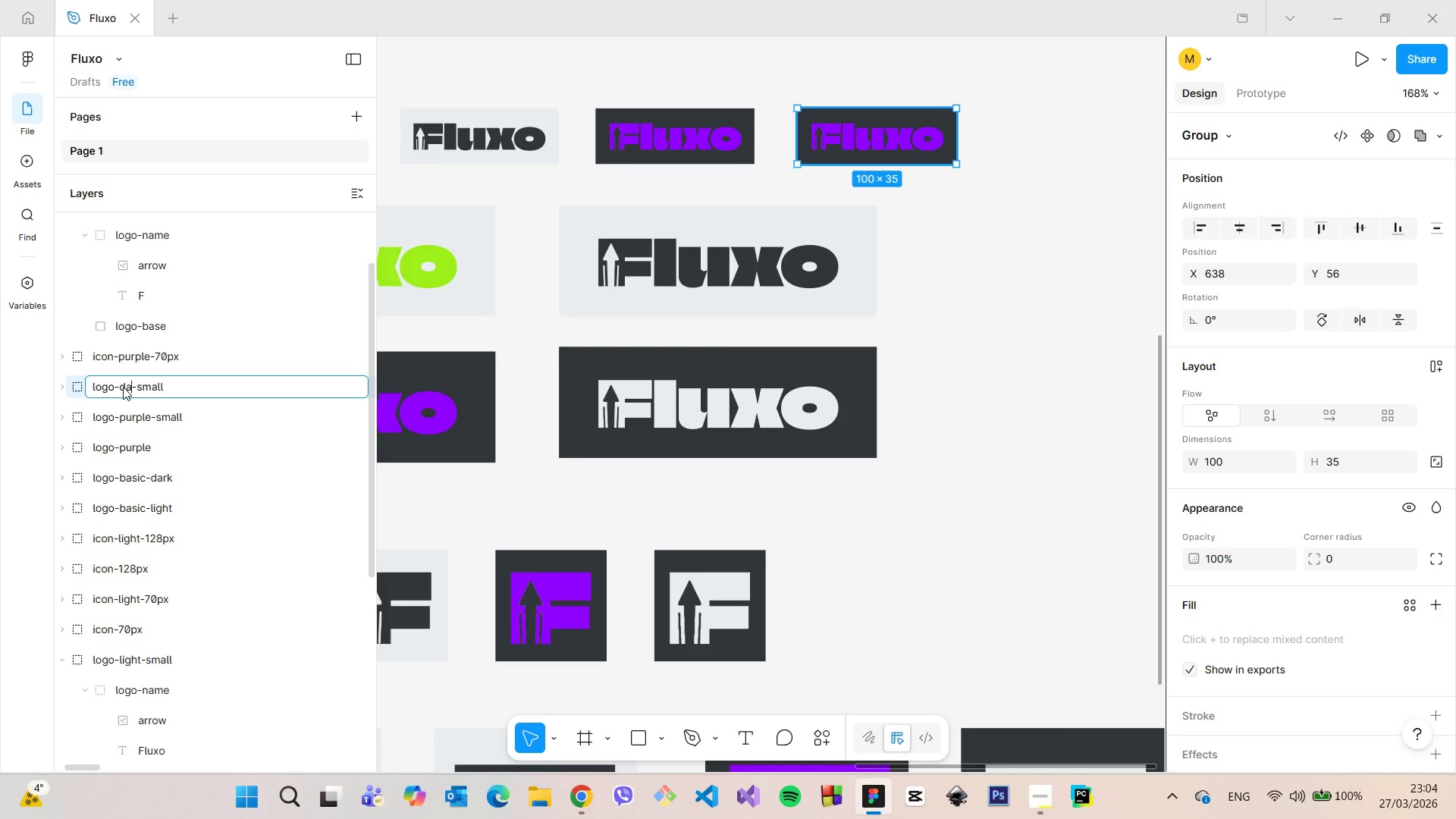 
type(dark)
 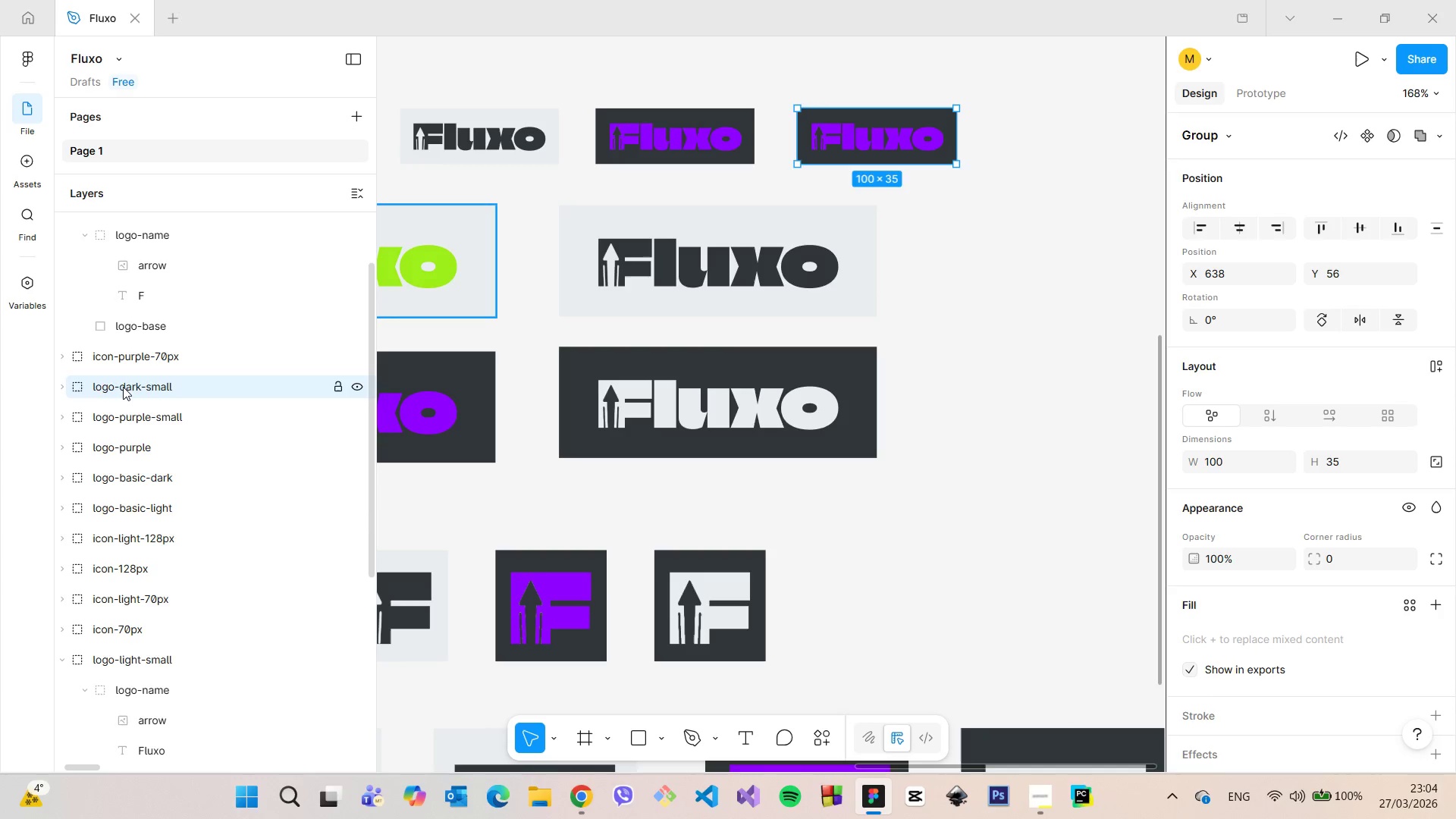 
key(Enter)
 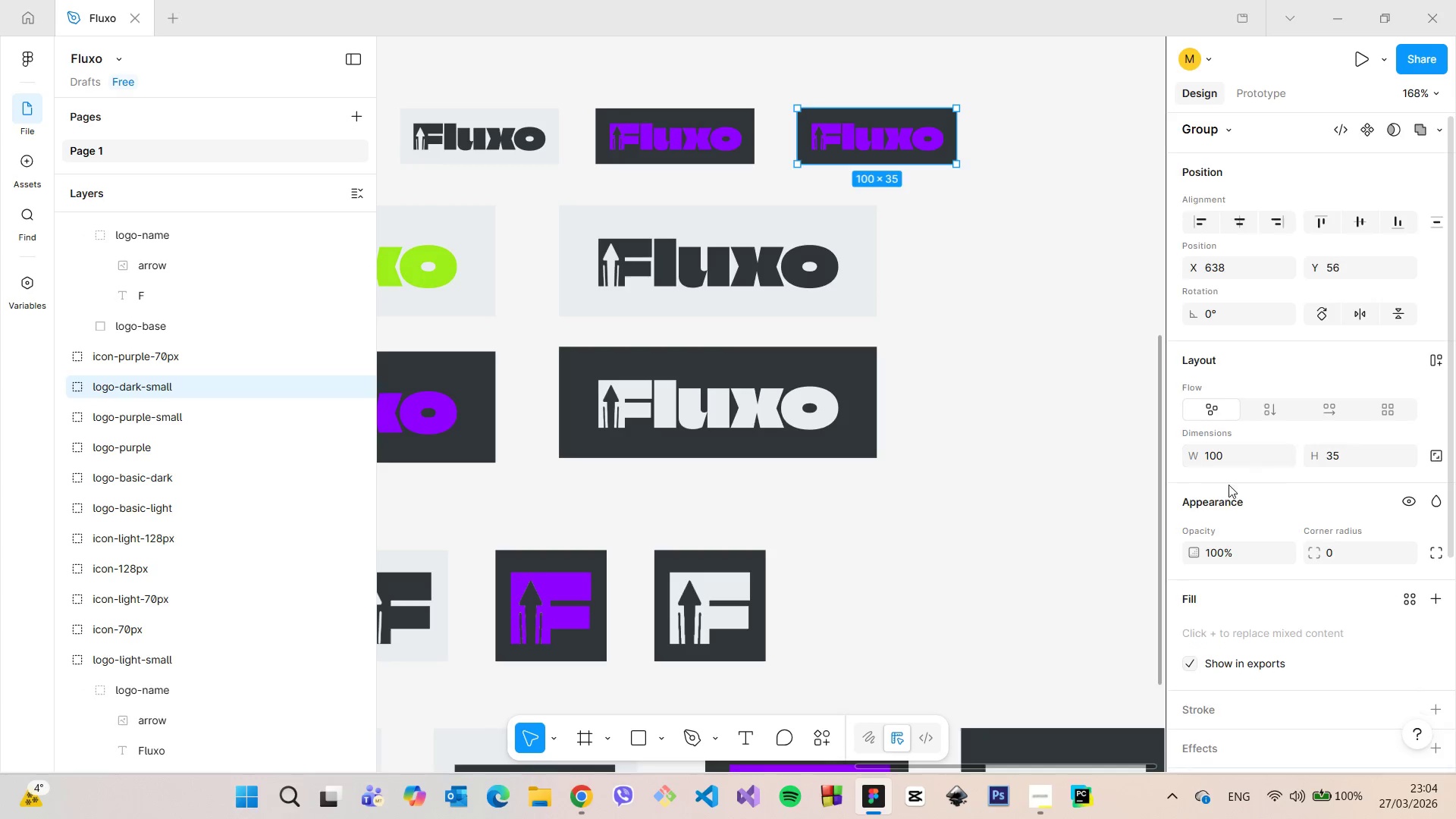 
scroll: coordinate [1249, 499], scroll_direction: down, amount: 4.0
 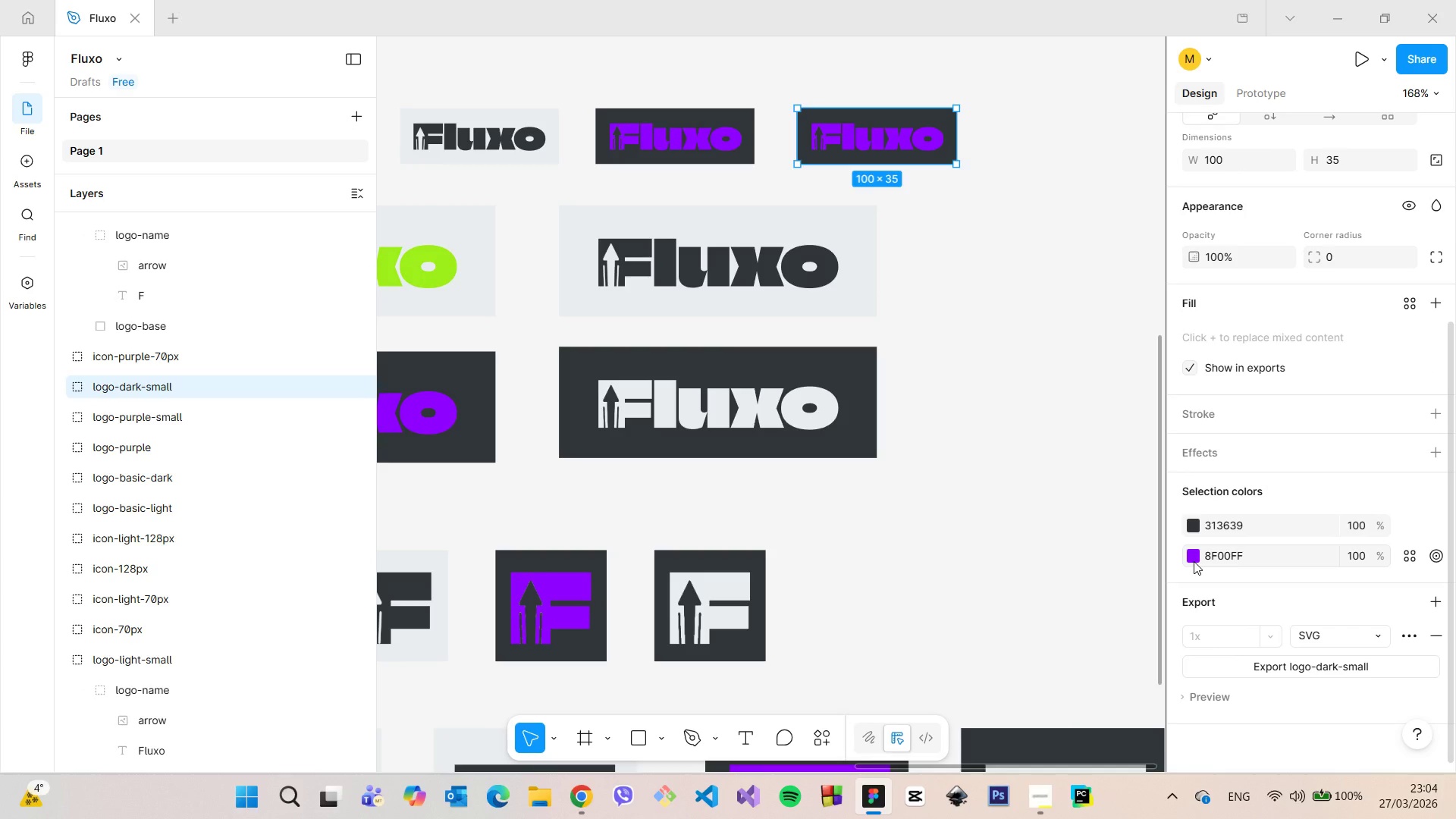 
left_click([1194, 561])
 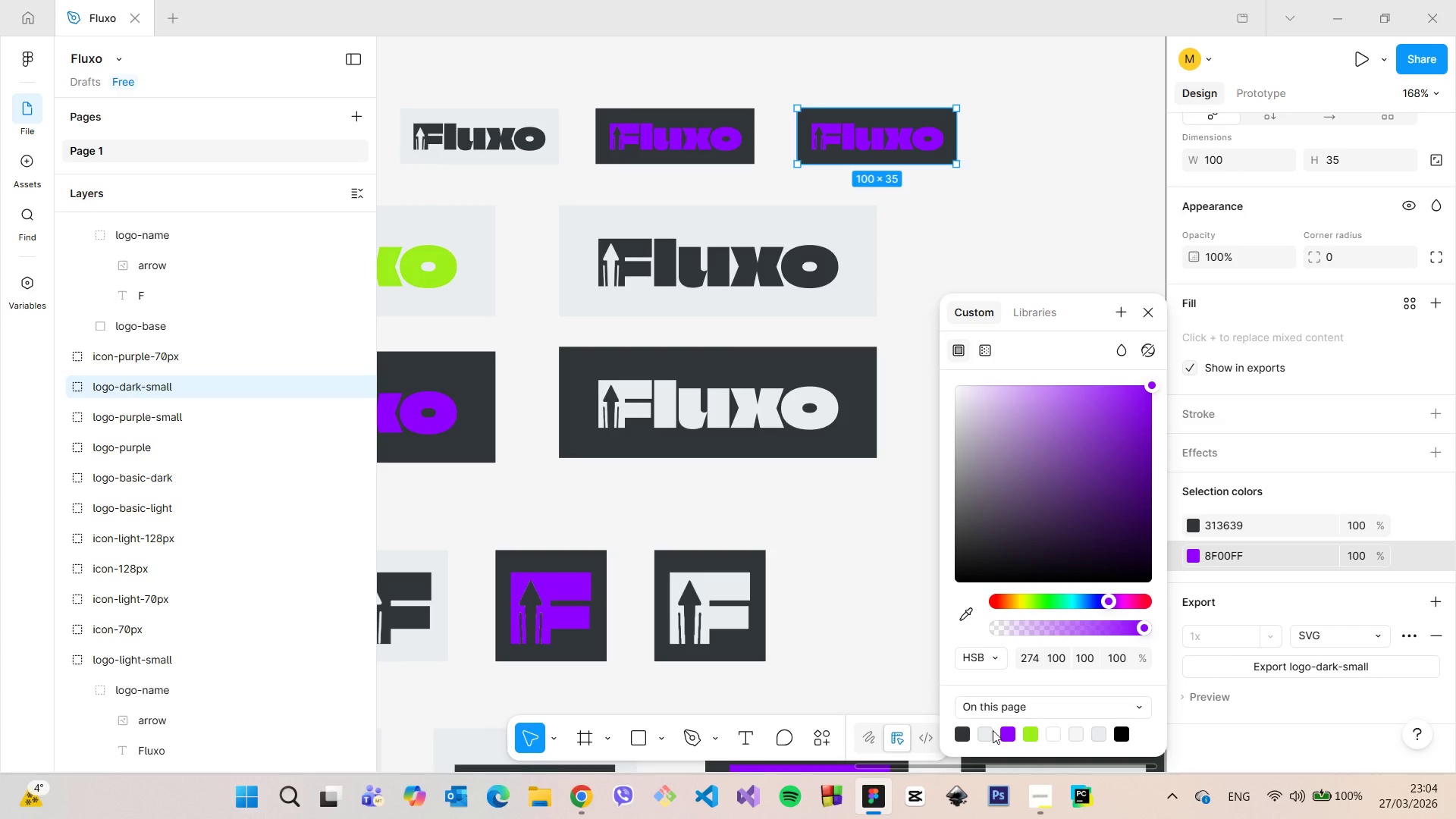 
left_click([993, 730])
 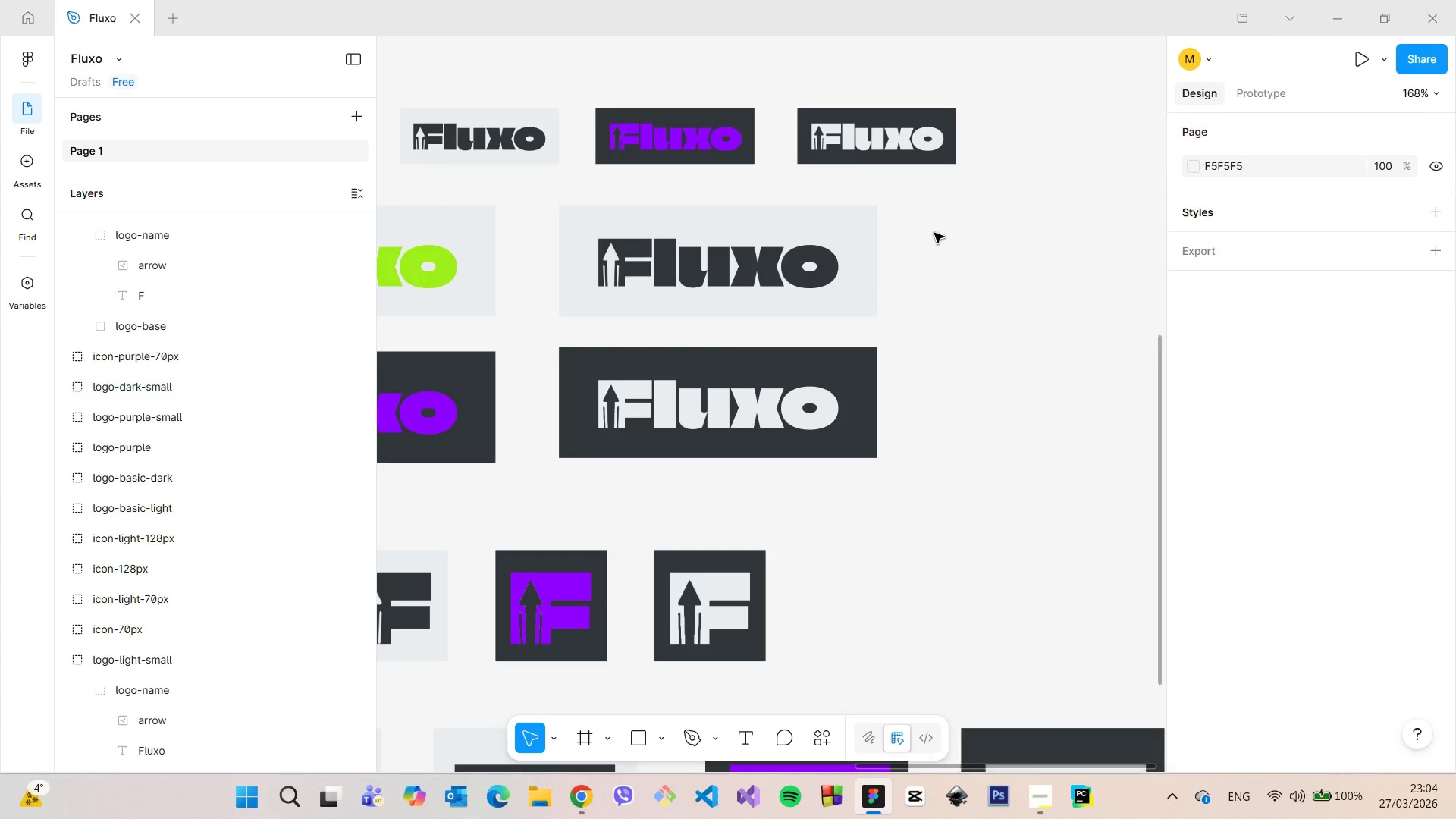 
double_click([934, 233])
 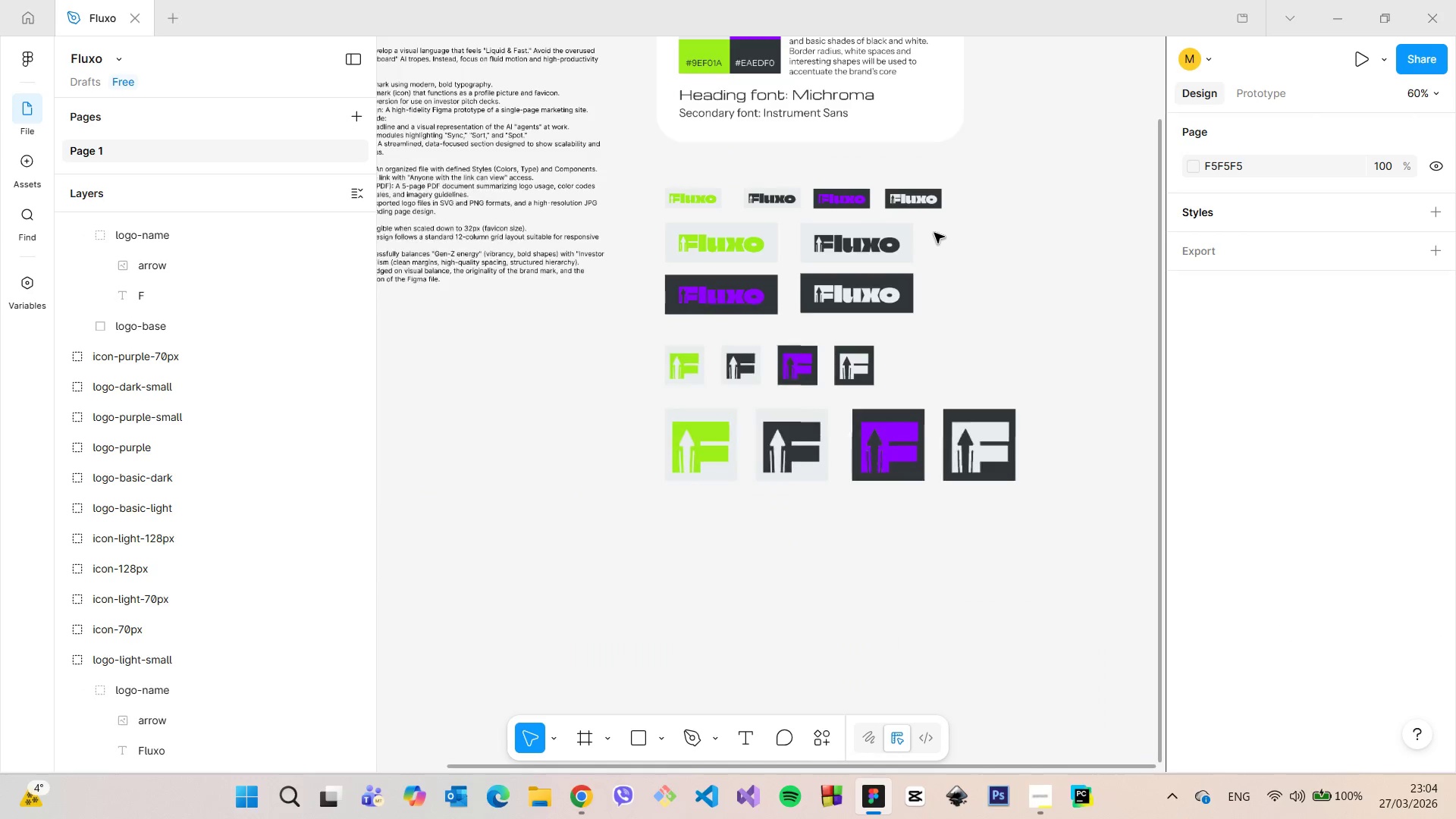 
scroll: coordinate [935, 234], scroll_direction: down, amount: 12.0
 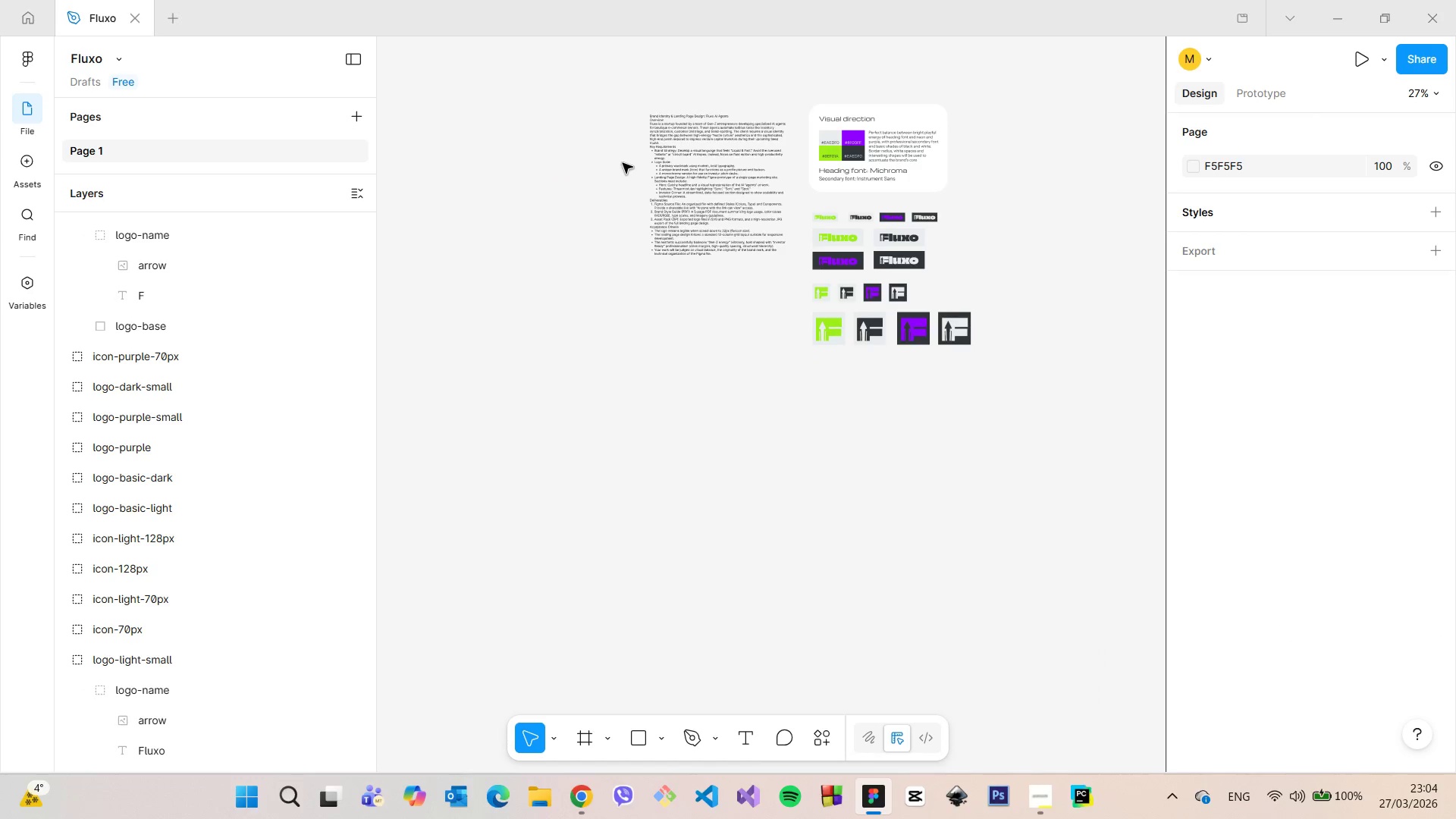 
scroll: coordinate [901, 104], scroll_direction: up, amount: 16.0
 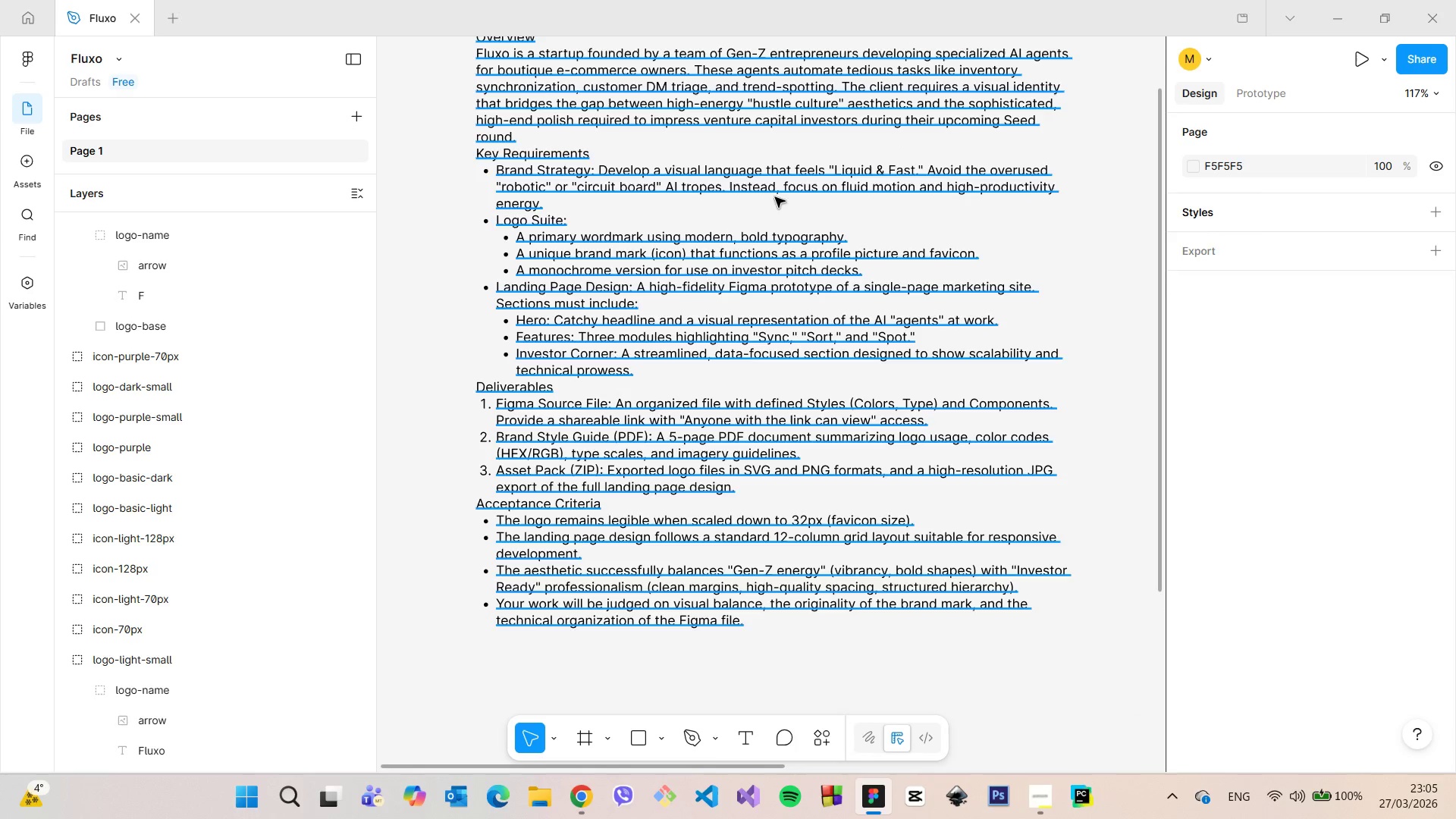 
wait(5.69)
 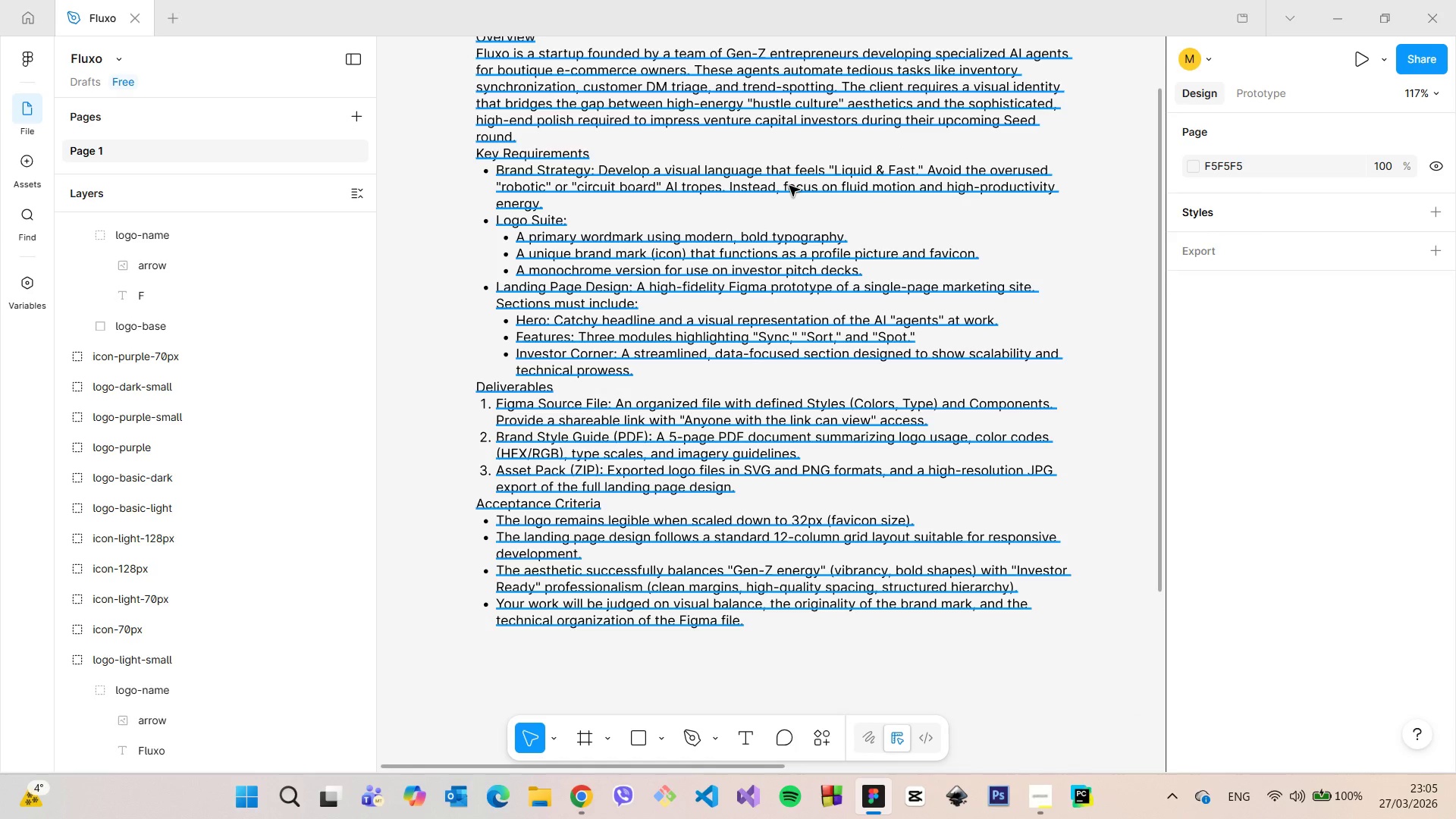 
left_click([657, 249])
 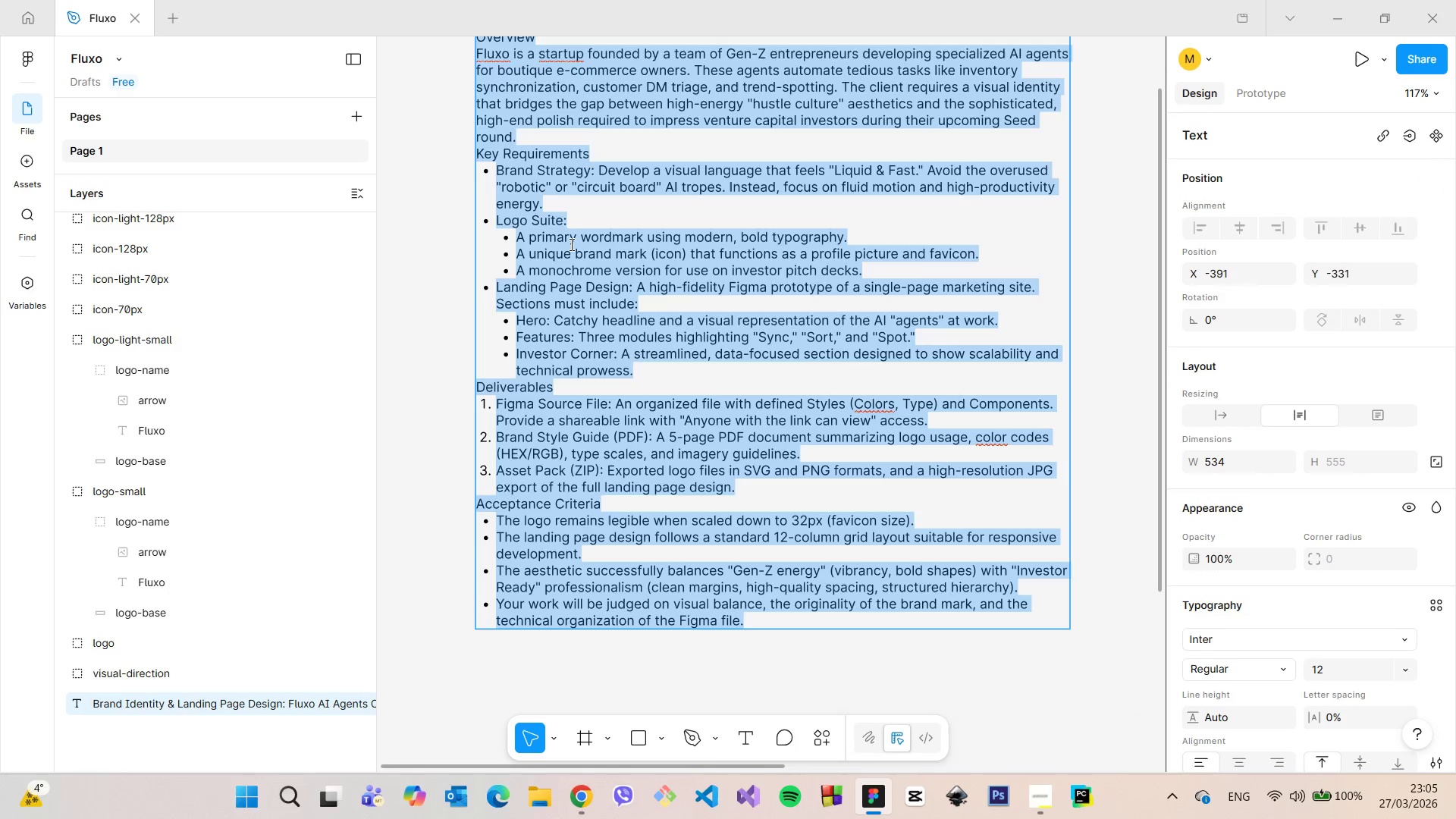 
left_click([570, 244])
 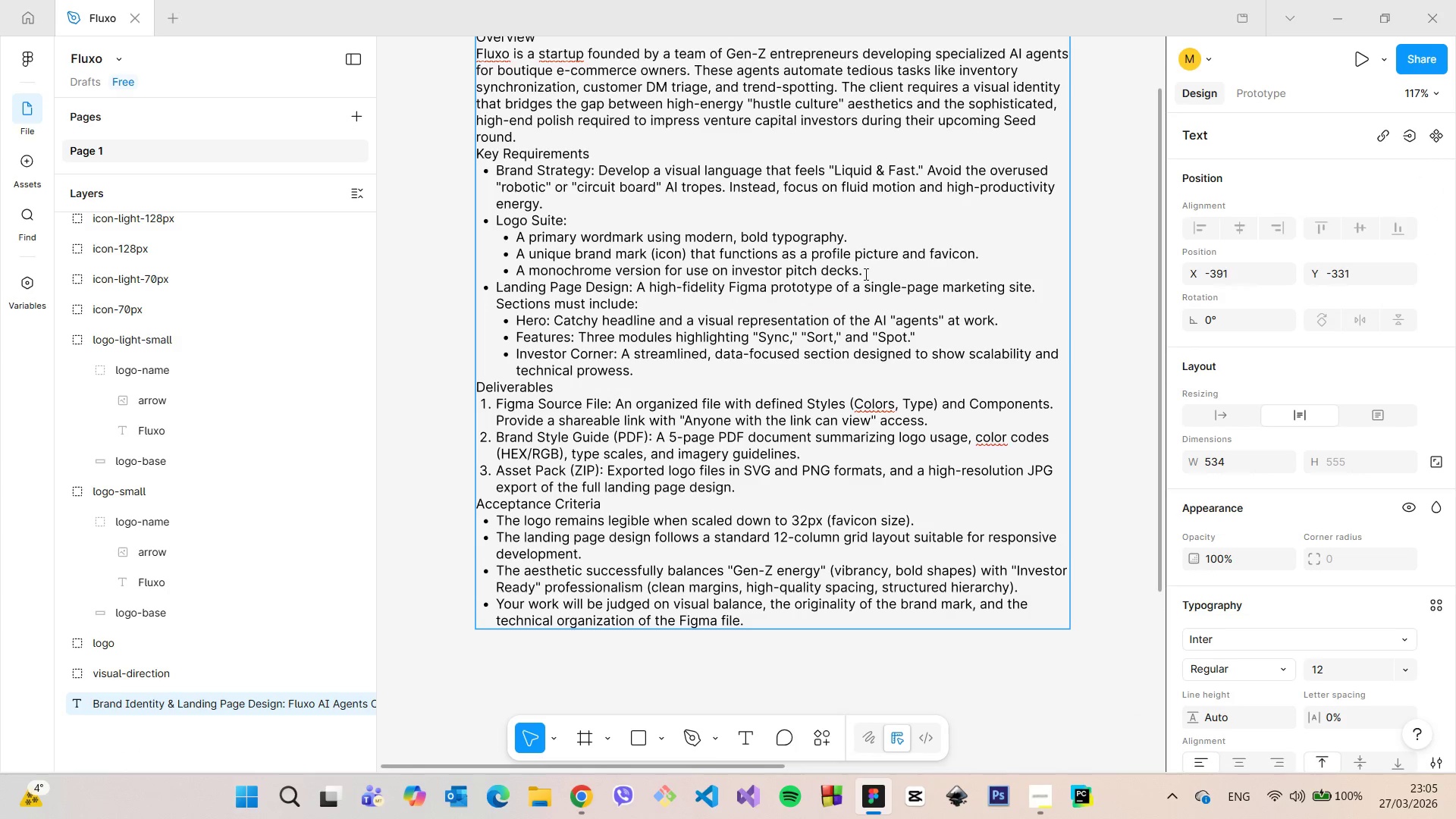 
left_click_drag(start_coordinate=[864, 274], to_coordinate=[464, 227])
 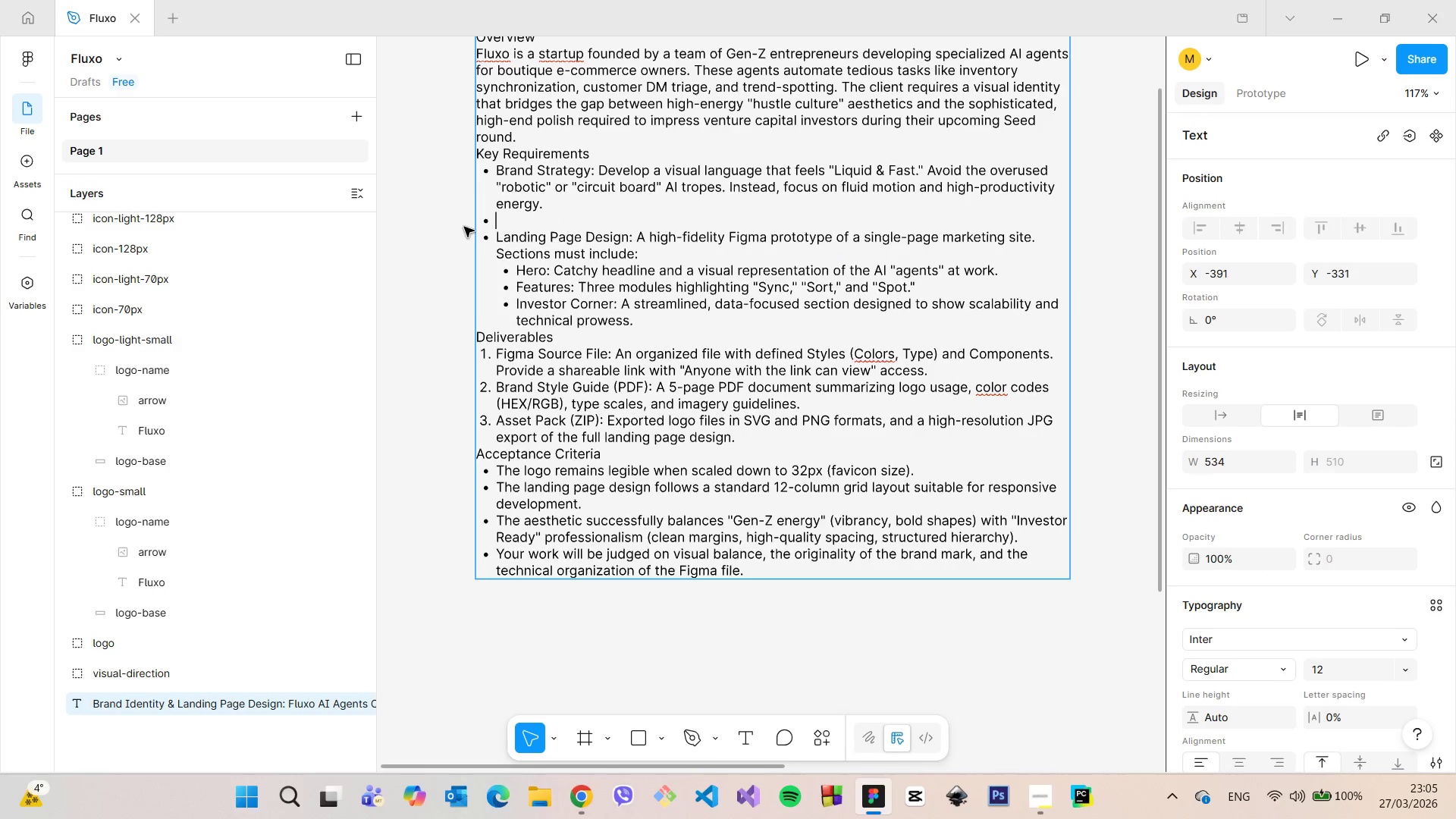 
key(Backspace)
 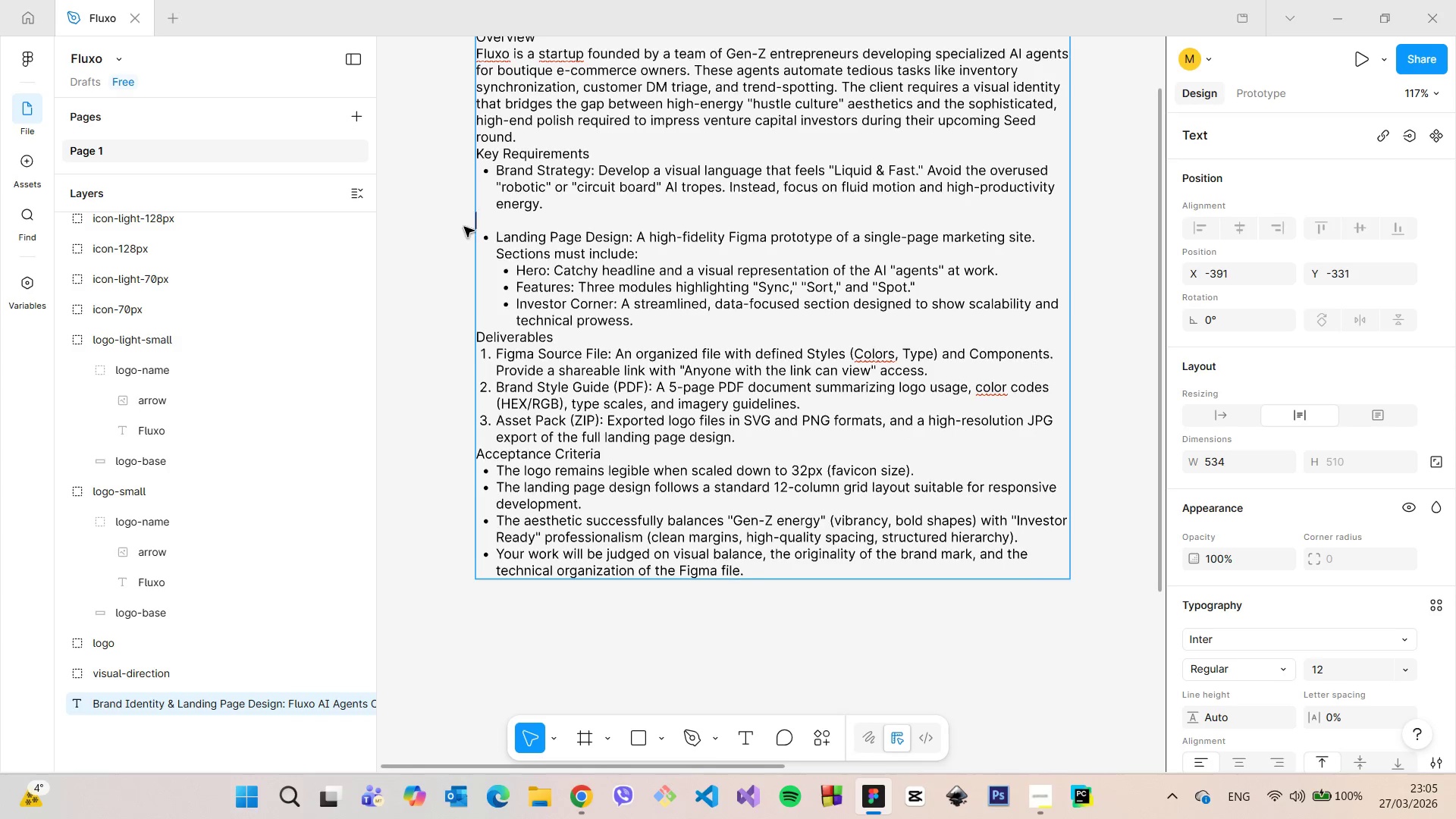 
key(Backspace)
 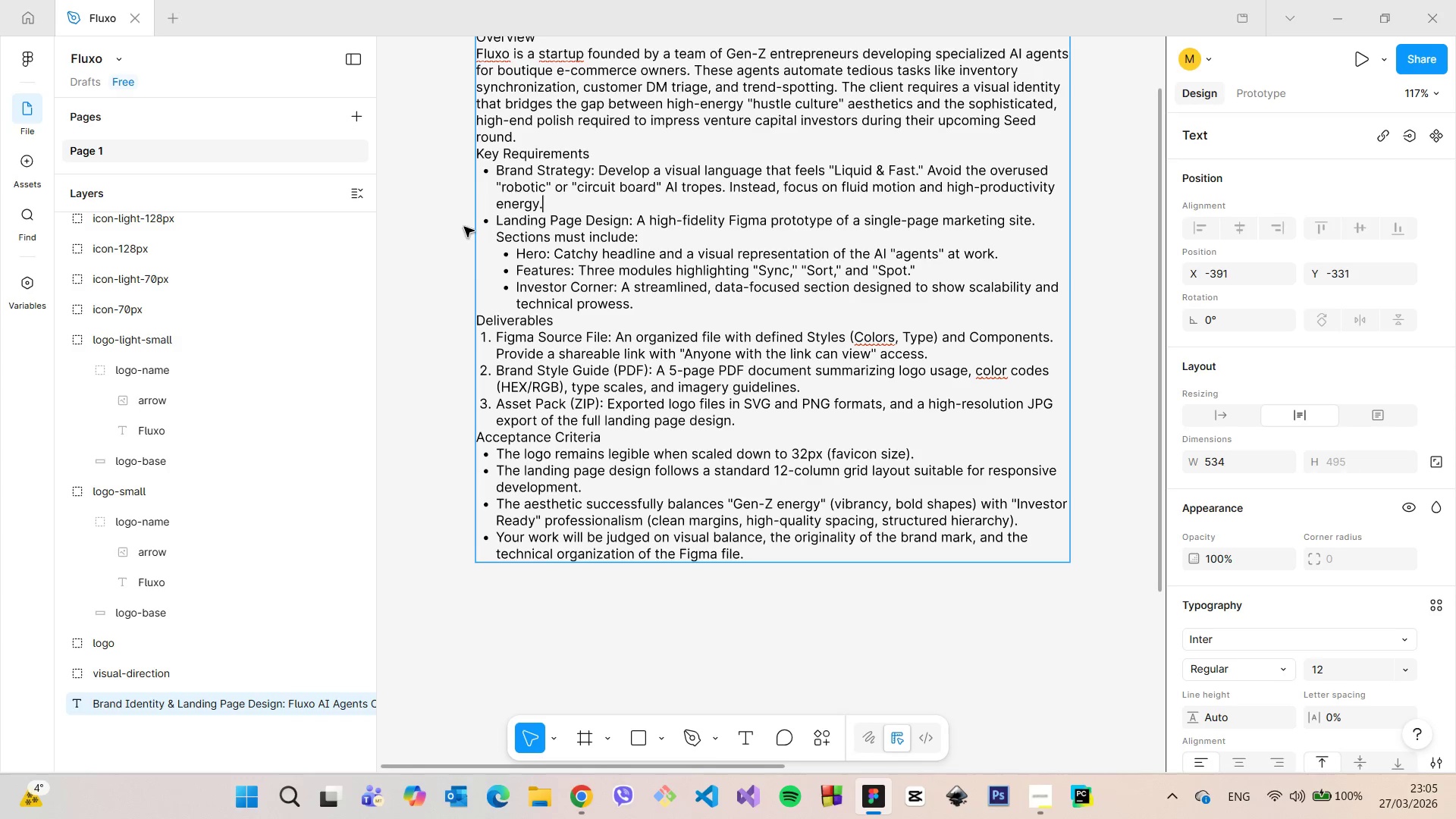 
key(Backspace)
 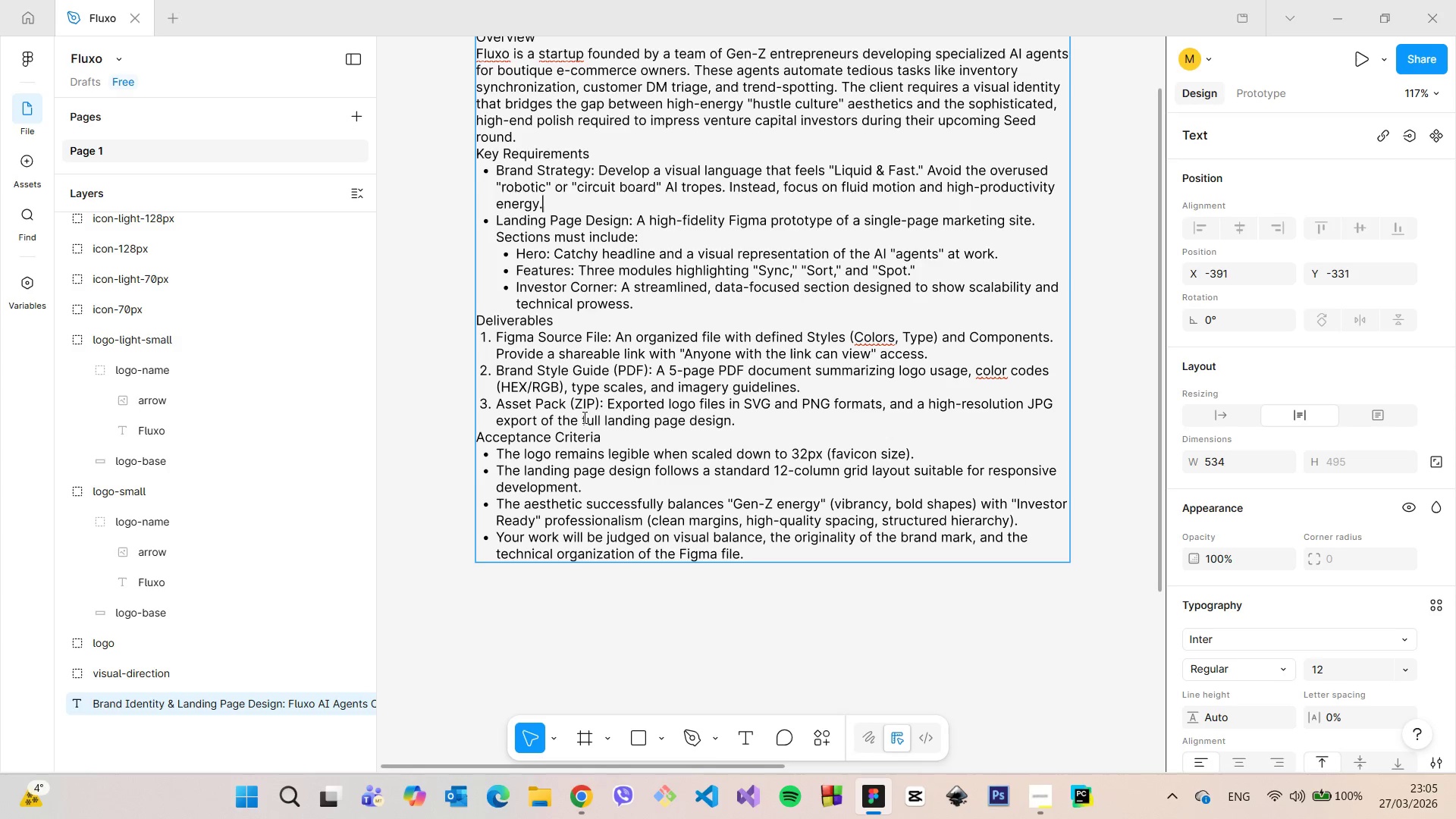 
left_click_drag(start_coordinate=[522, 370], to_coordinate=[648, 379])
 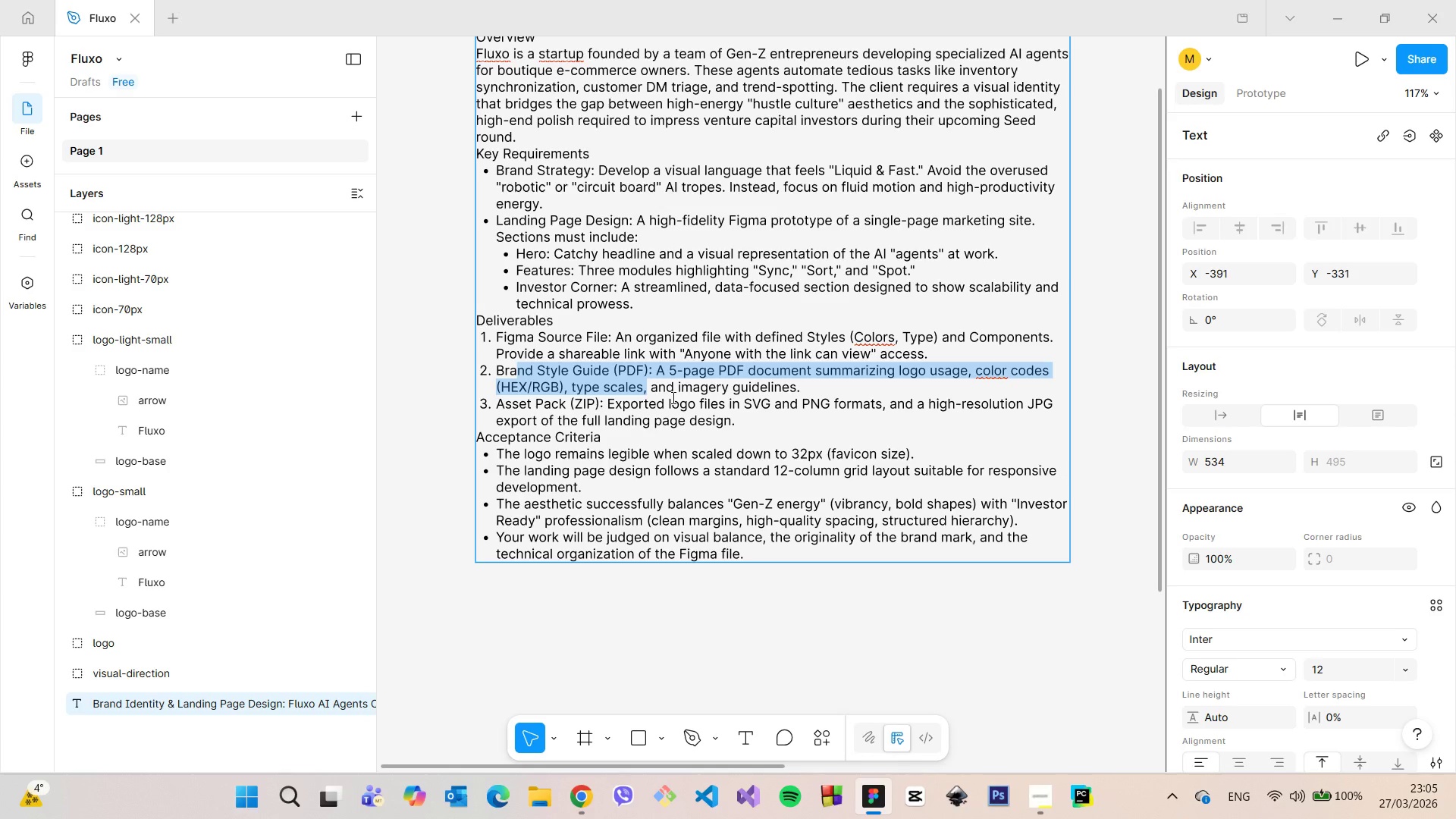 
left_click([672, 397])
 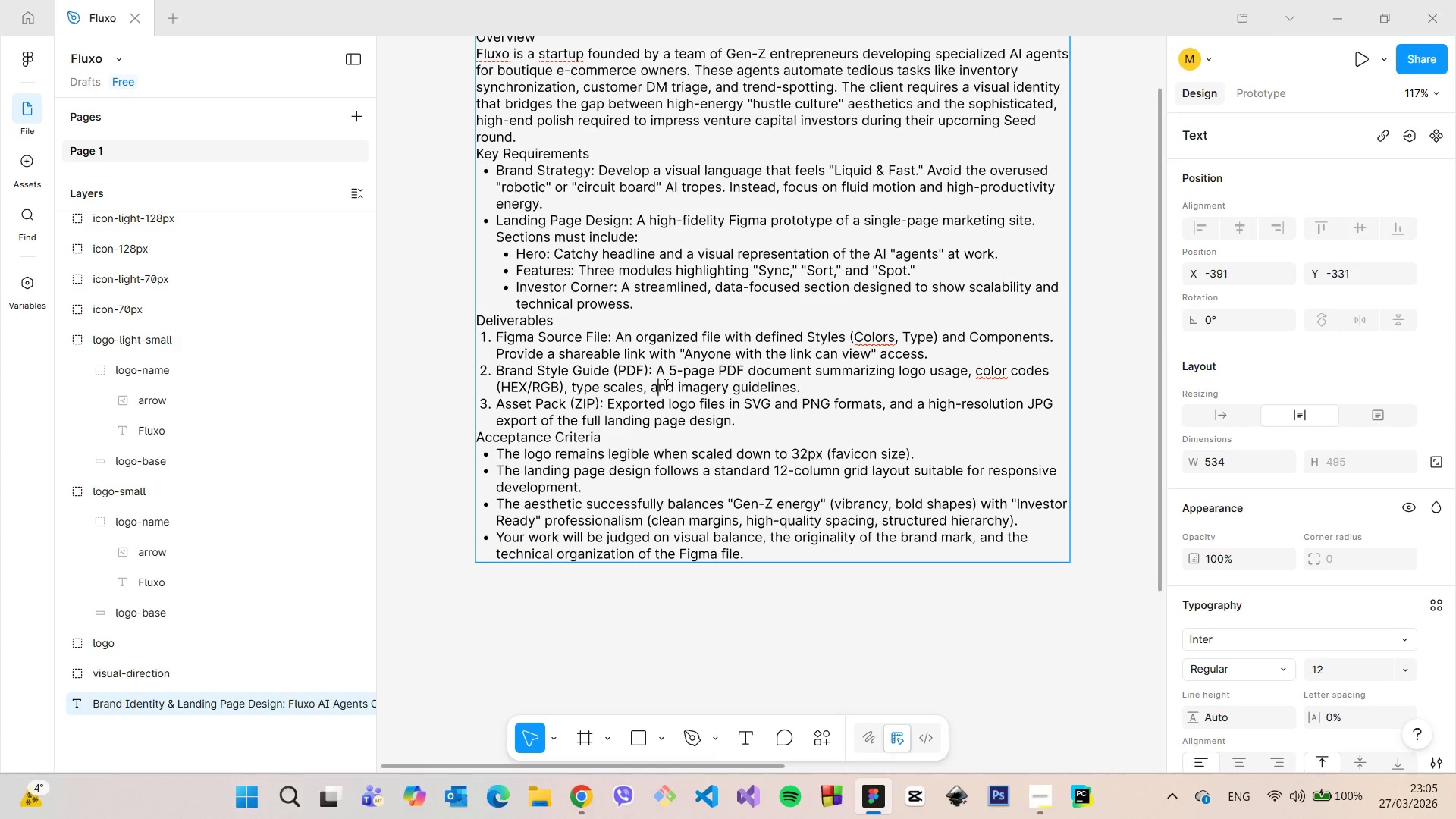 
left_click_drag(start_coordinate=[657, 384], to_coordinate=[779, 386])
 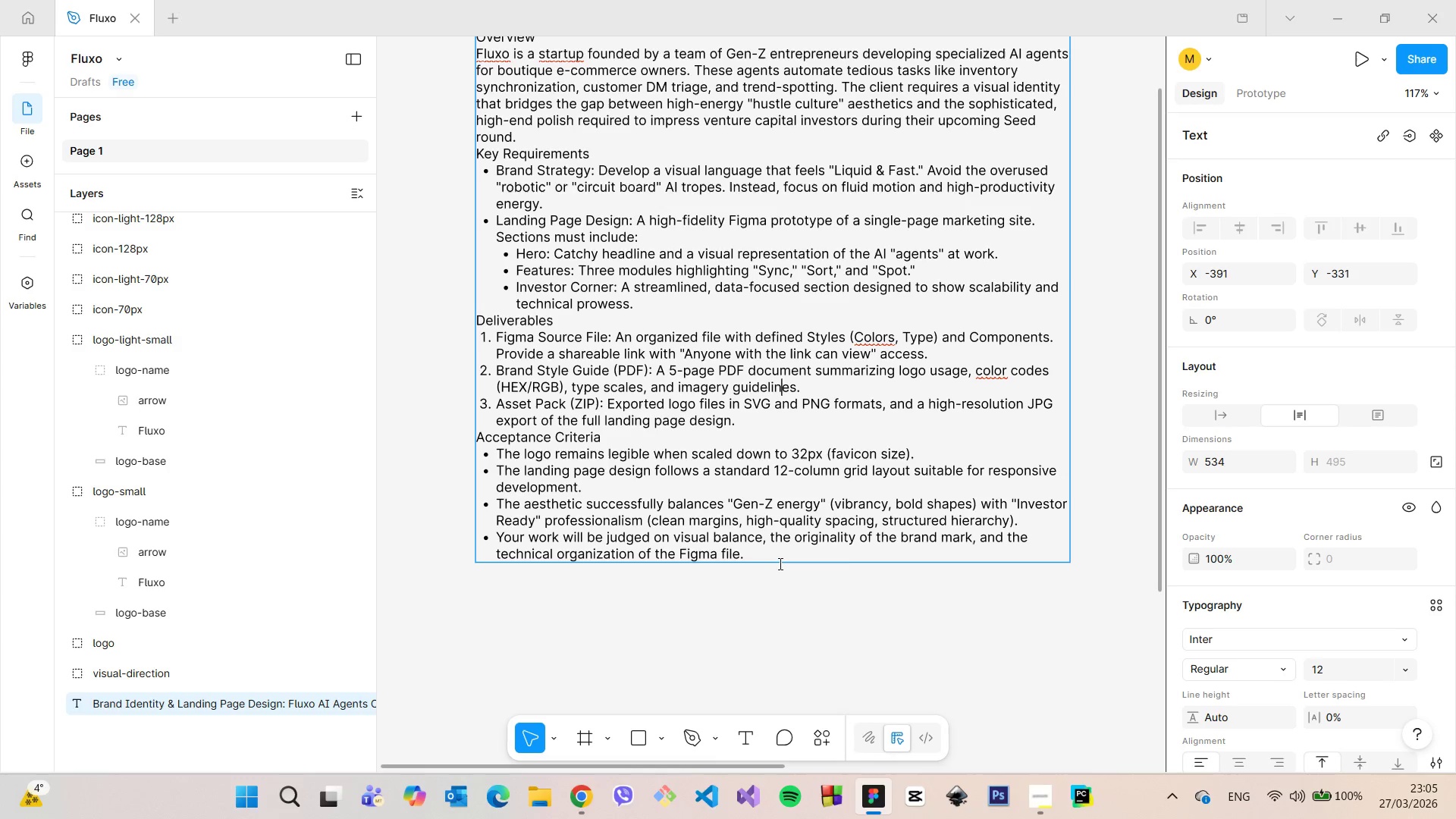 
left_click([779, 386])
 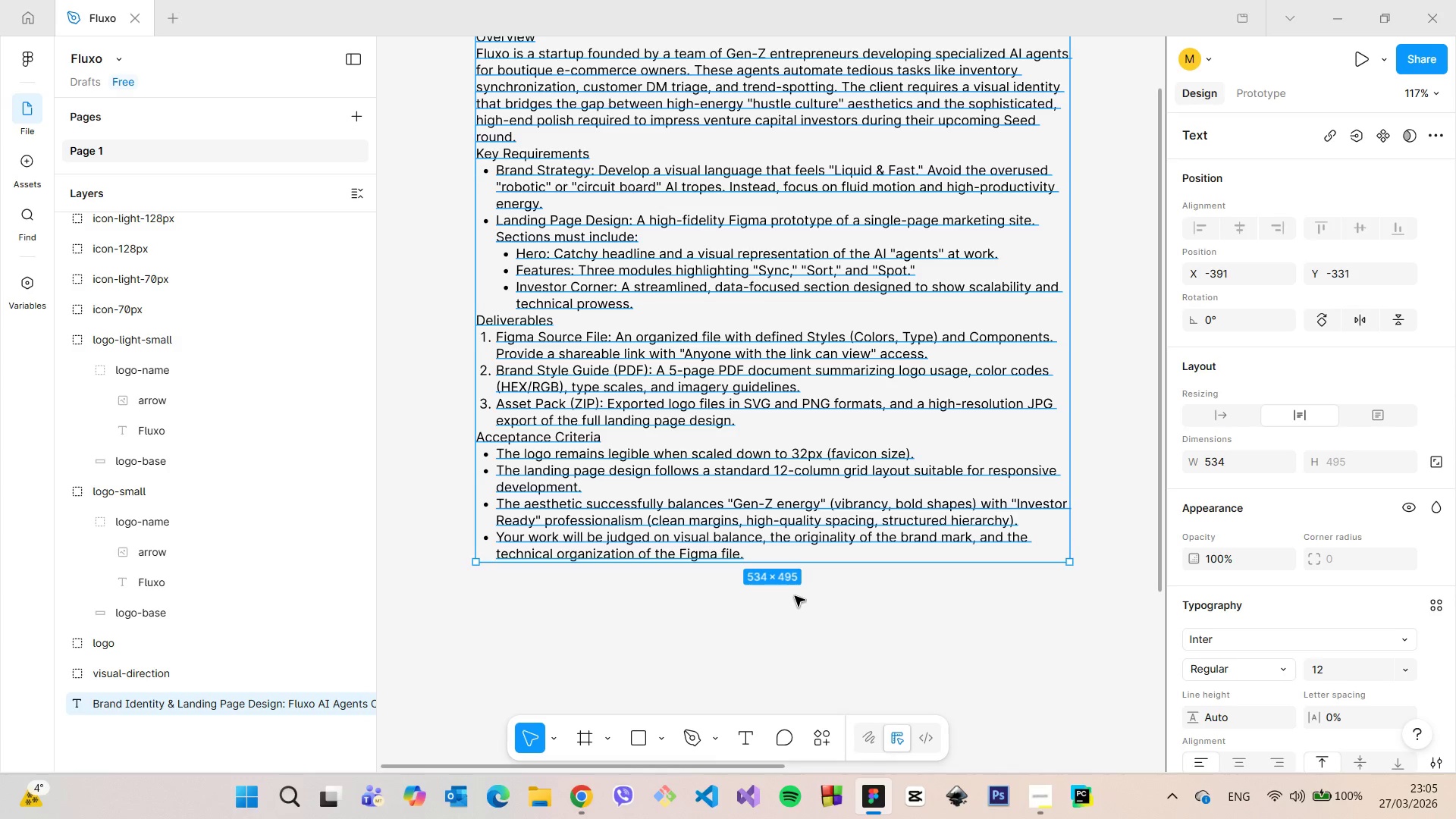 
left_click([795, 596])
 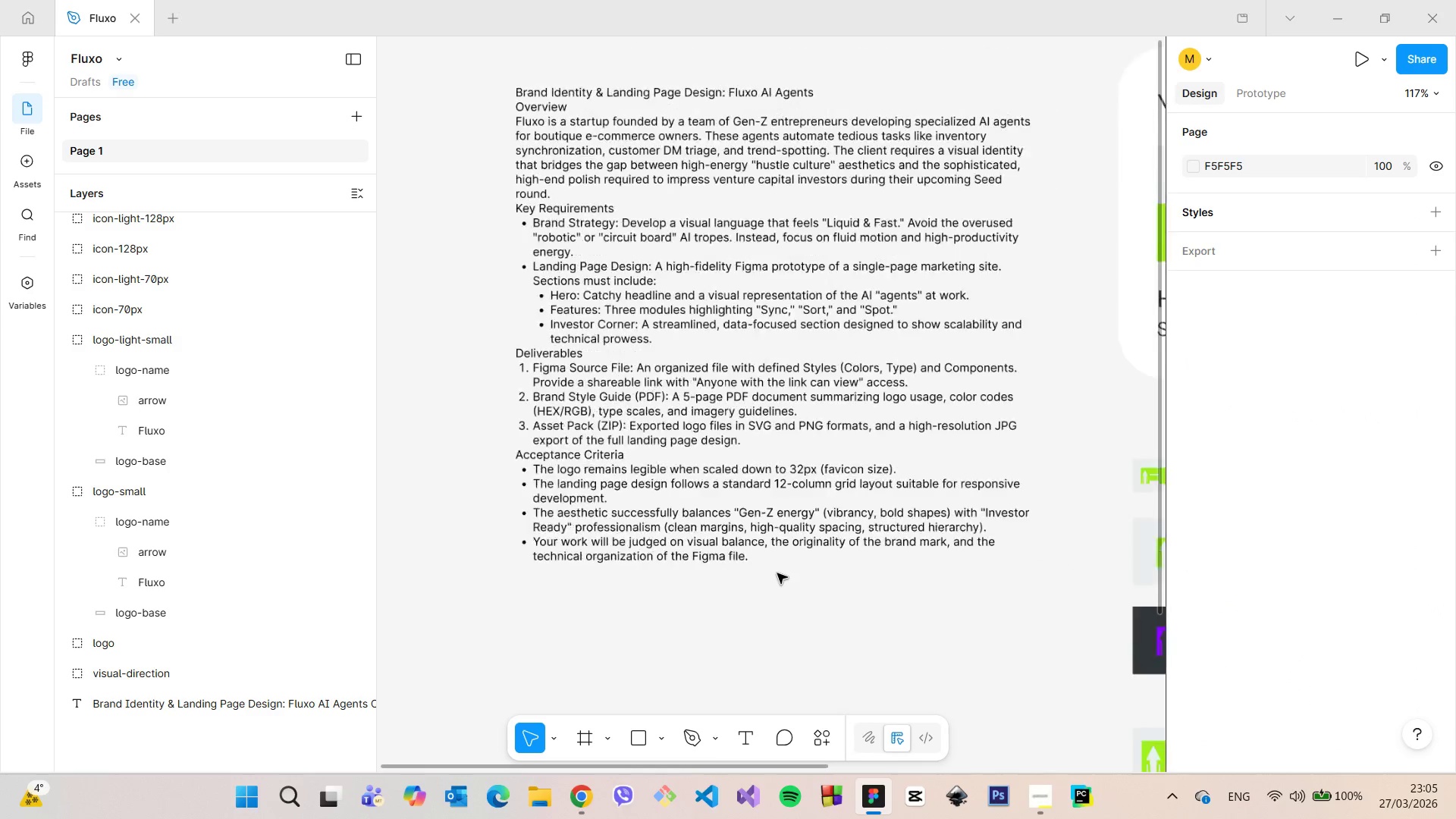 
scroll: coordinate [765, 558], scroll_direction: down, amount: 18.0
 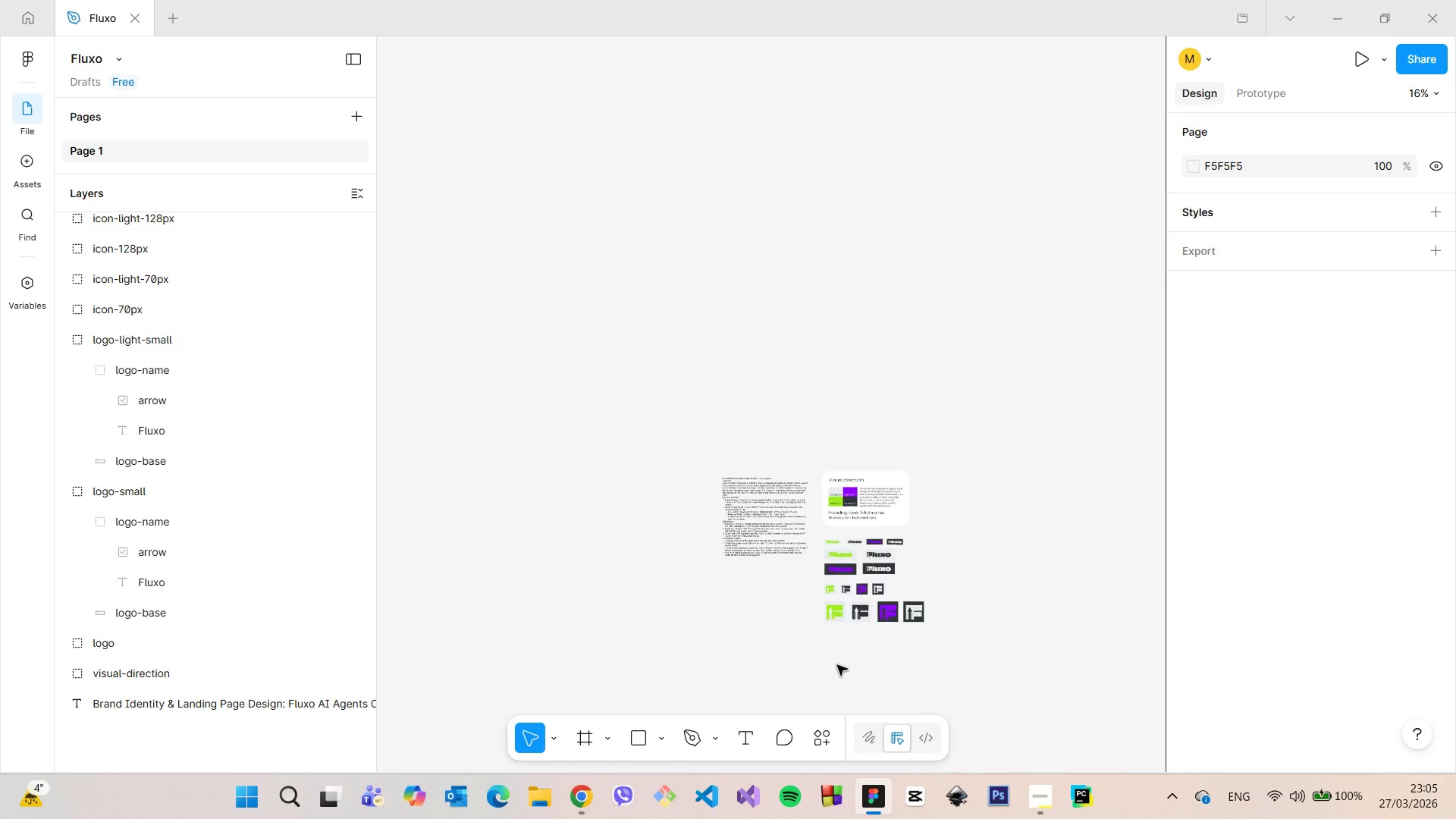 
scroll: coordinate [576, 278], scroll_direction: up, amount: 27.0
 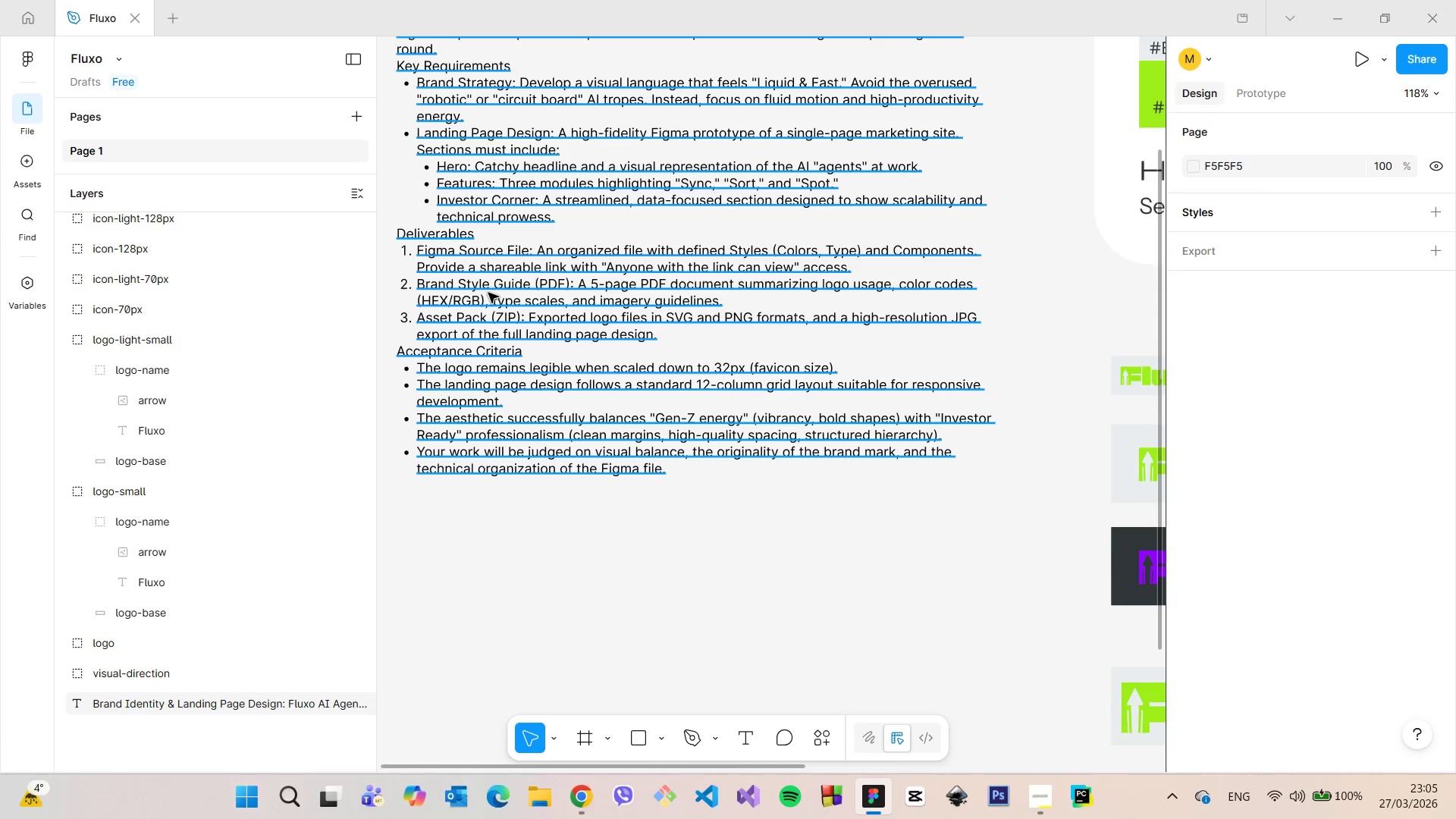 
scroll: coordinate [485, 293], scroll_direction: down, amount: 10.0
 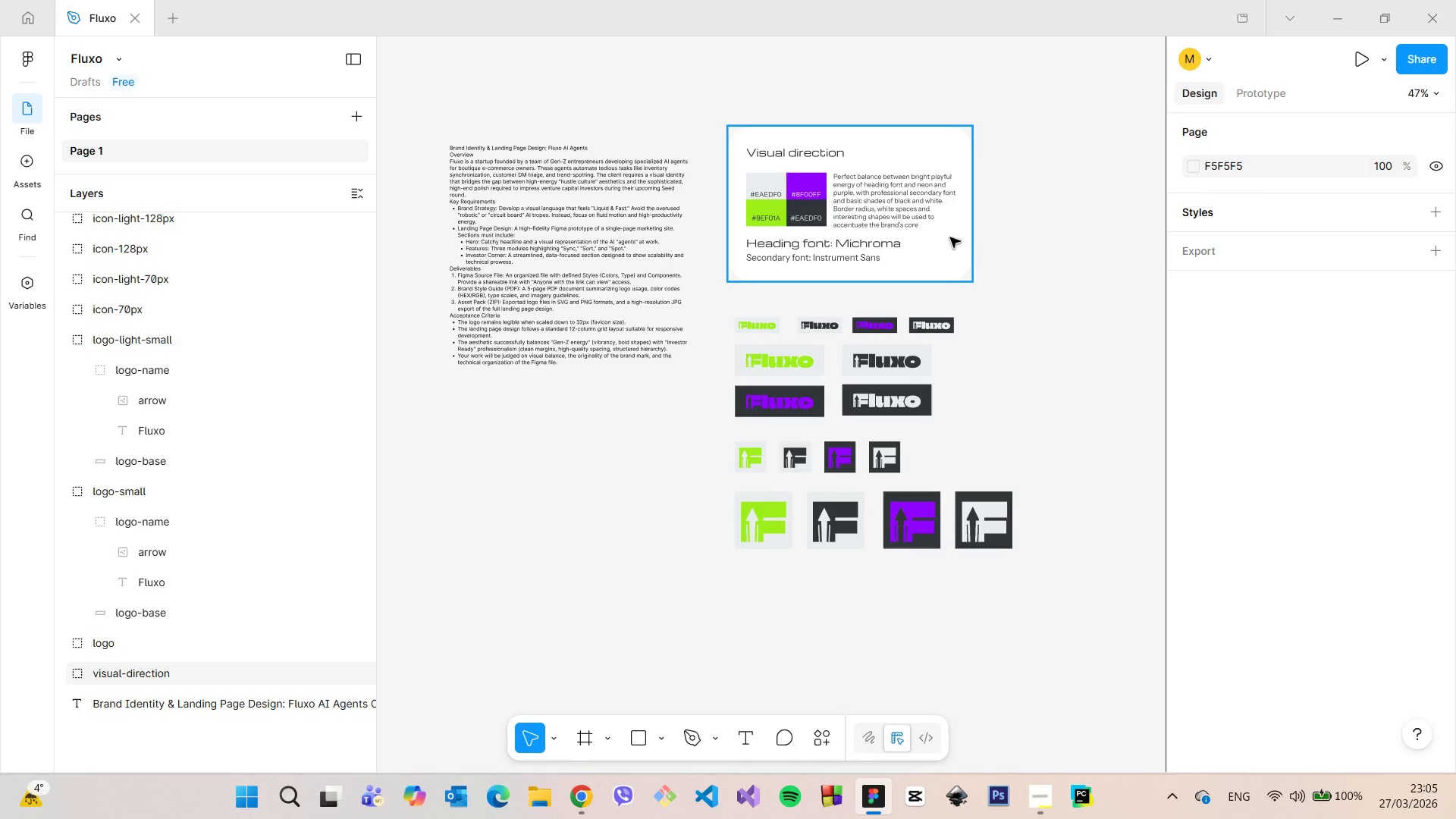 
scroll: coordinate [933, 230], scroll_direction: up, amount: 8.0
 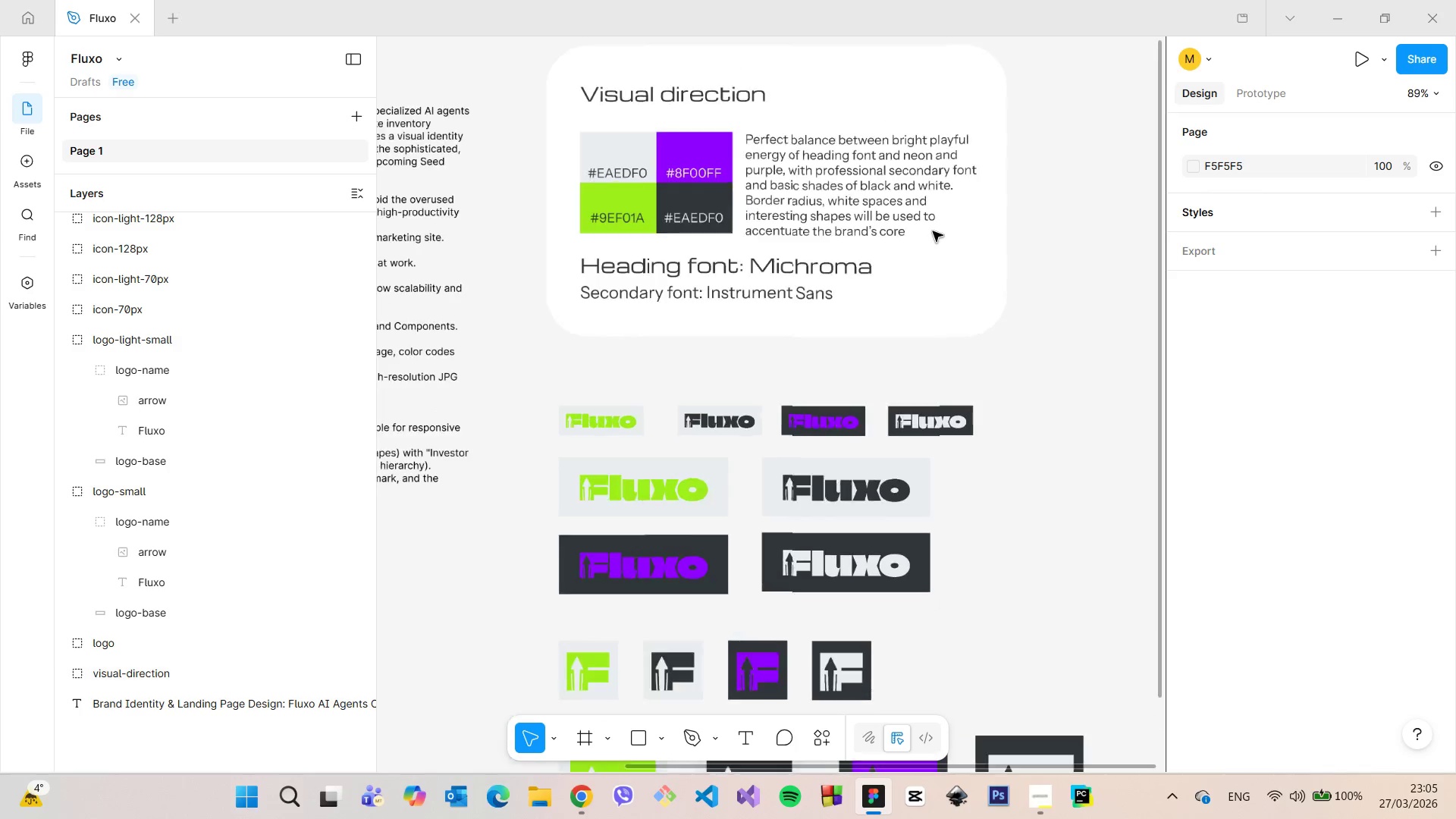 
scroll: coordinate [934, 239], scroll_direction: down, amount: 11.0
 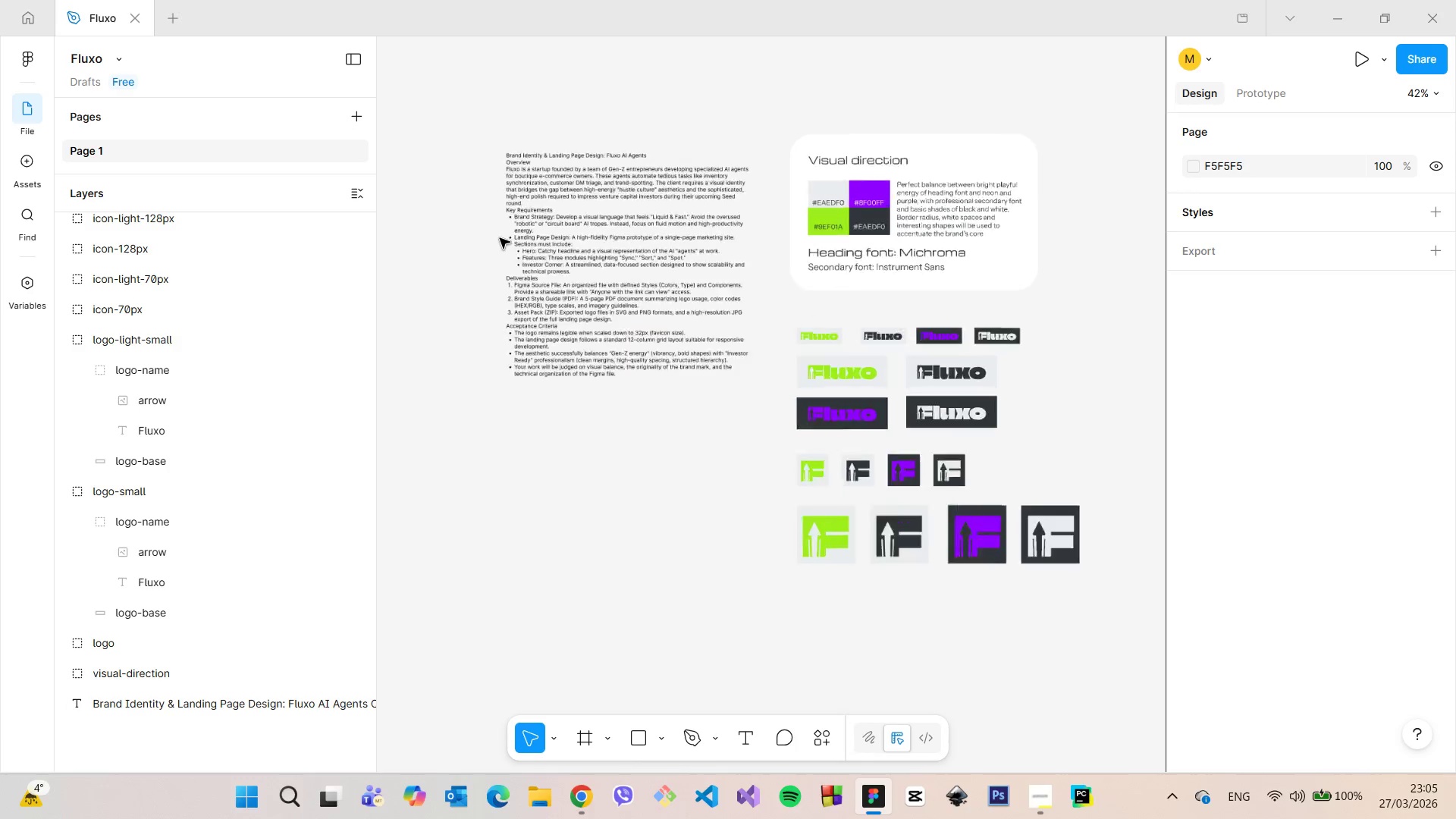 
scroll: coordinate [538, 275], scroll_direction: up, amount: 9.0
 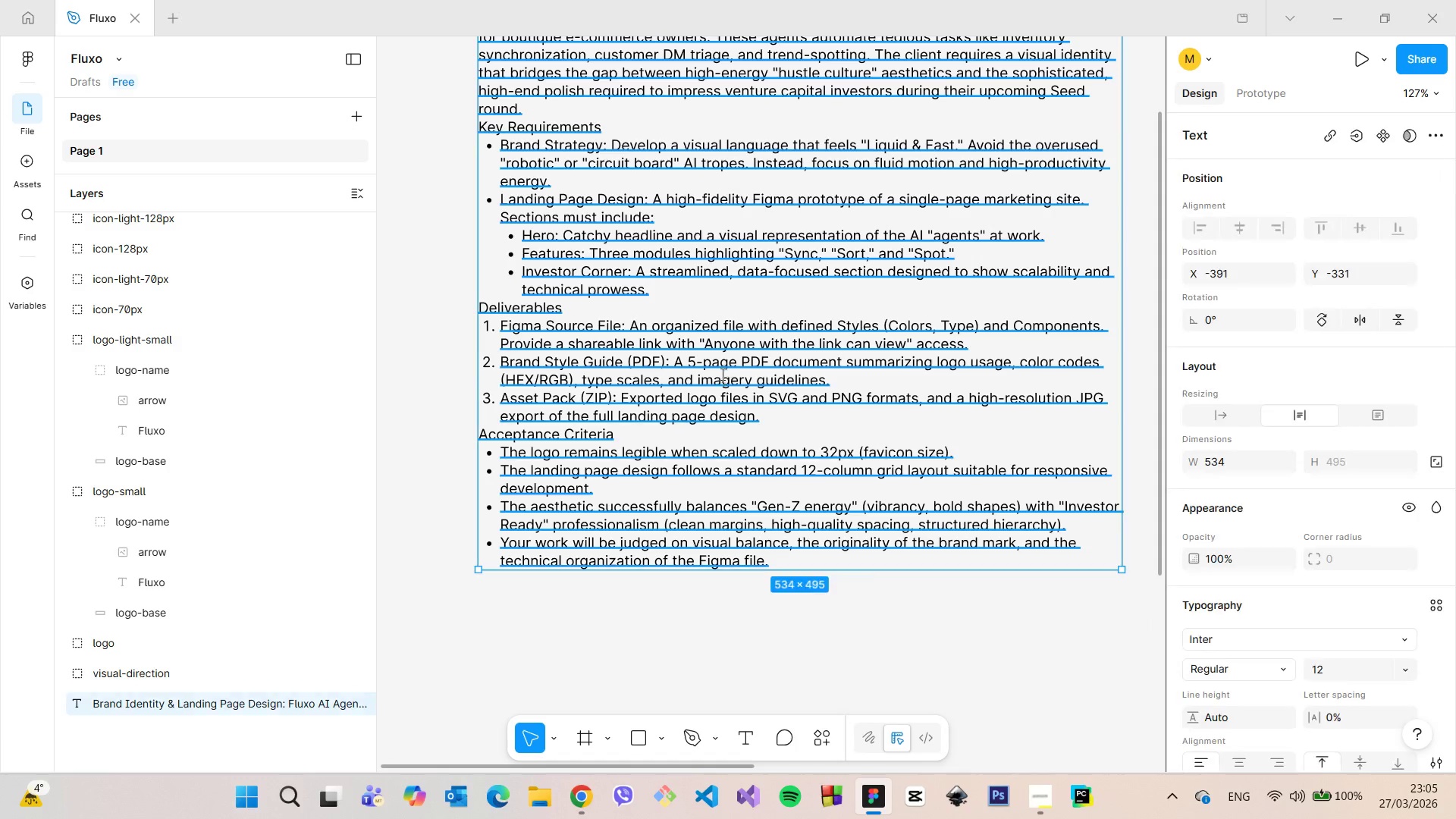 
double_click([721, 374])
 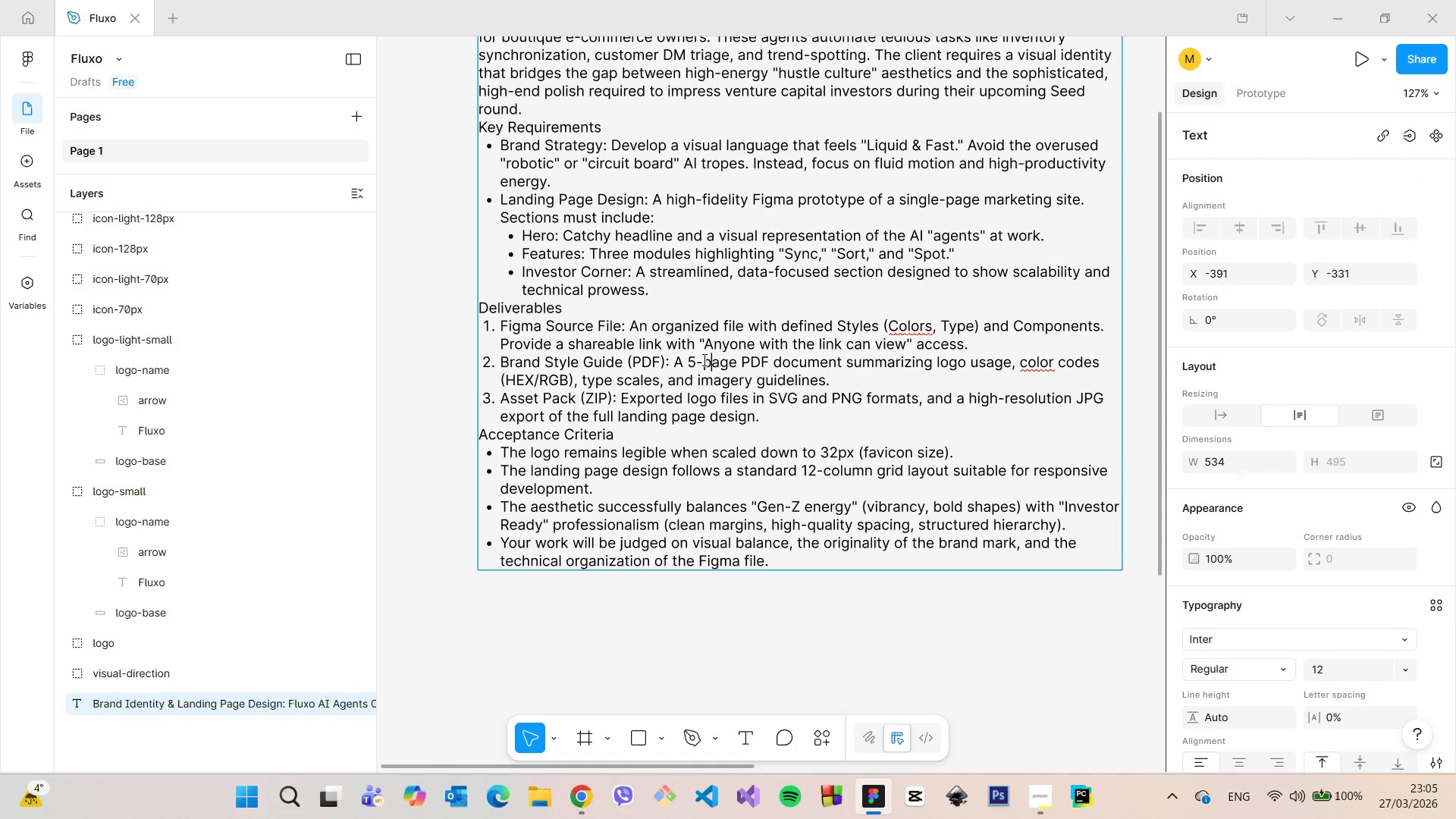 
triple_click([711, 359])
 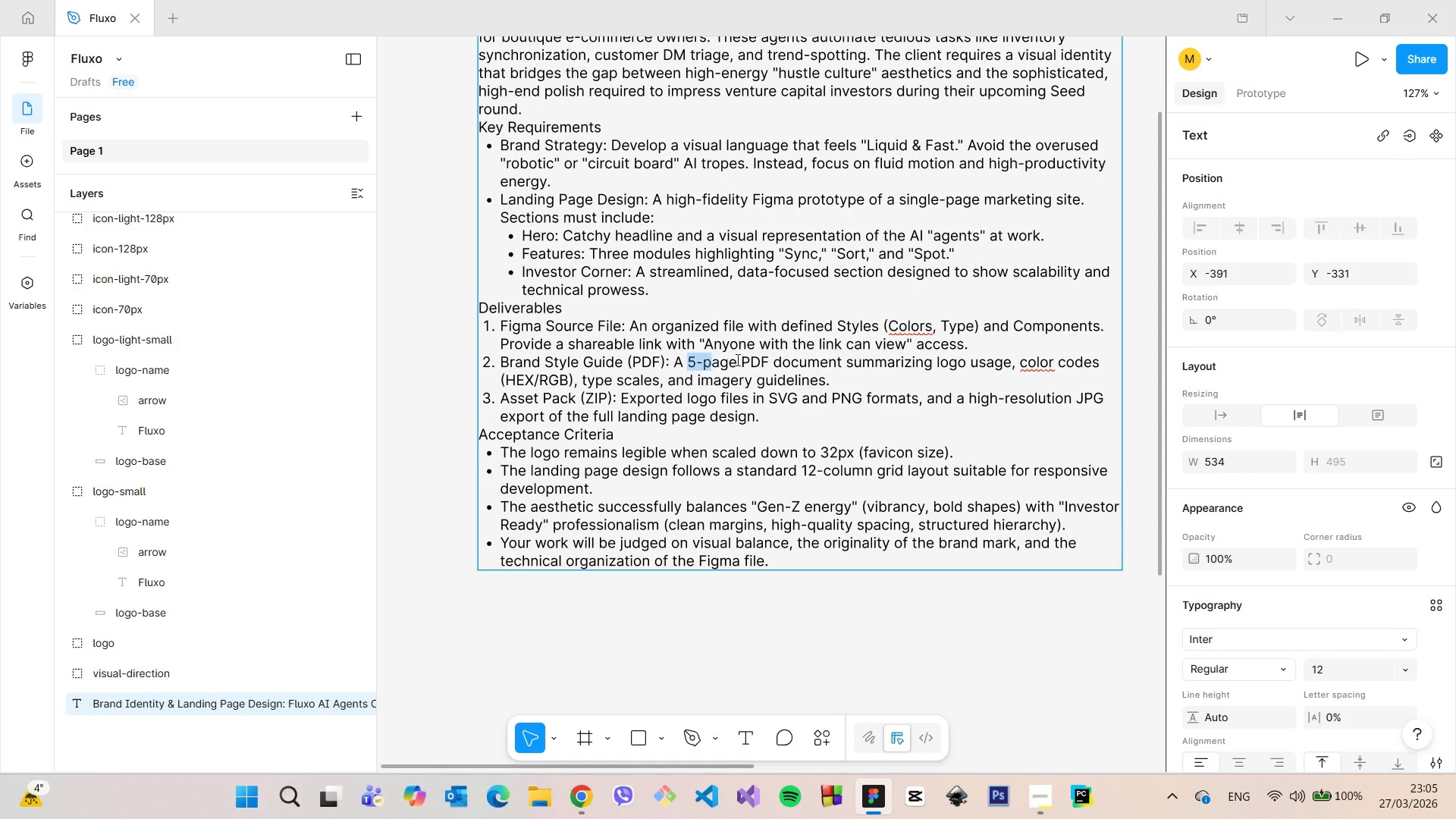 
left_click_drag(start_coordinate=[687, 359], to_coordinate=[843, 363])
 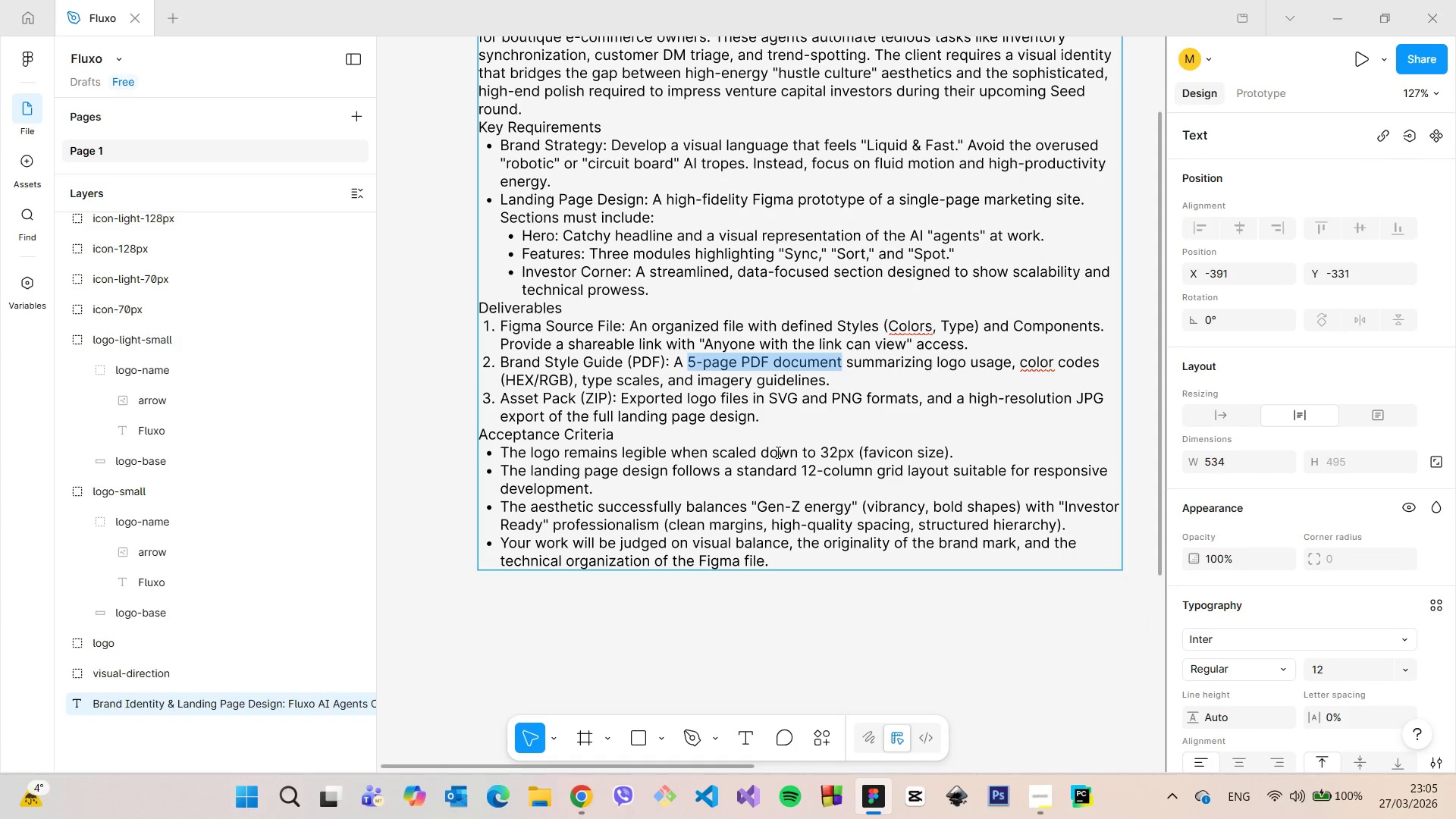 
key(Control+C)
 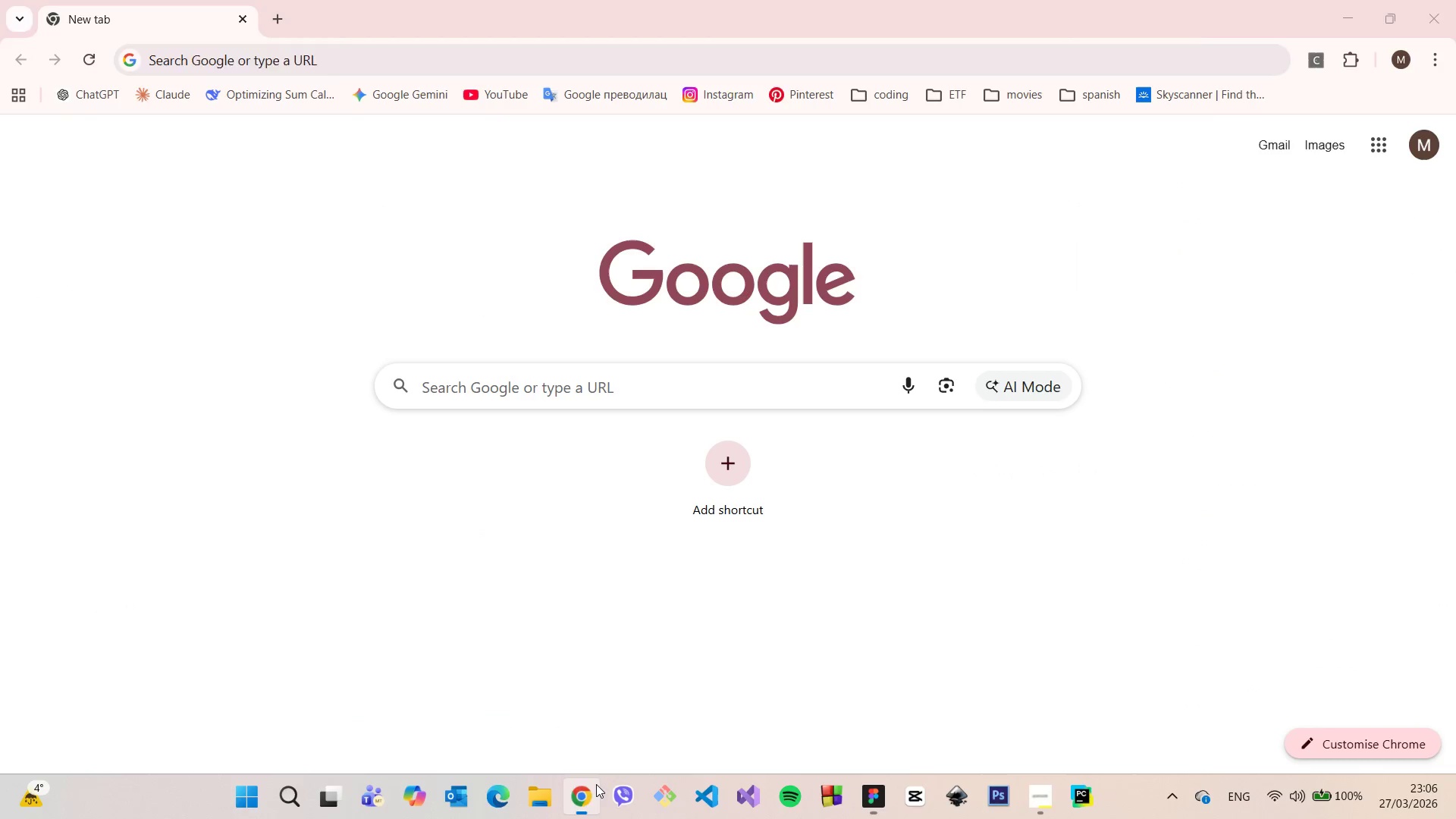 
left_click([596, 784])
 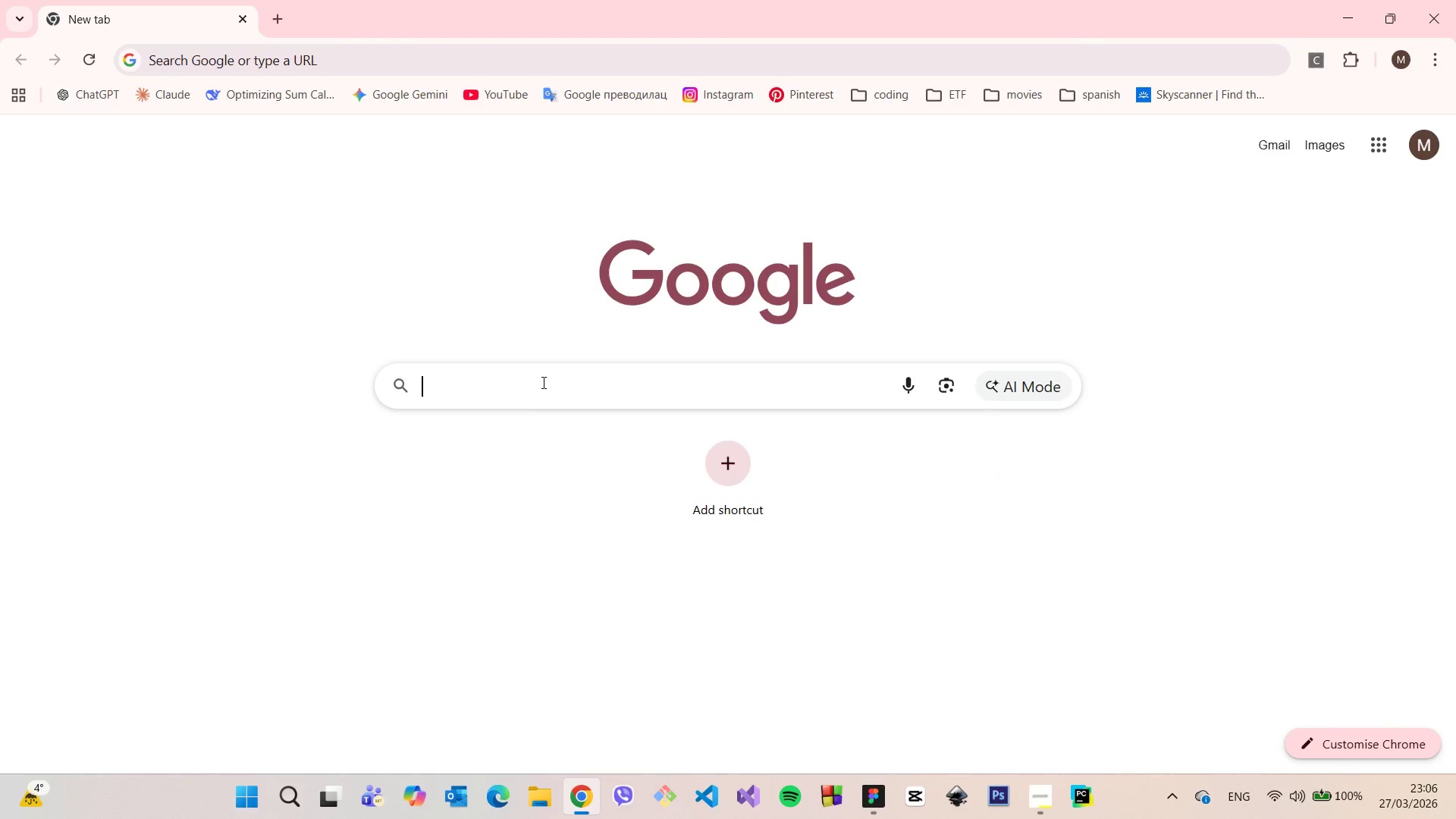 
left_click([542, 382])
 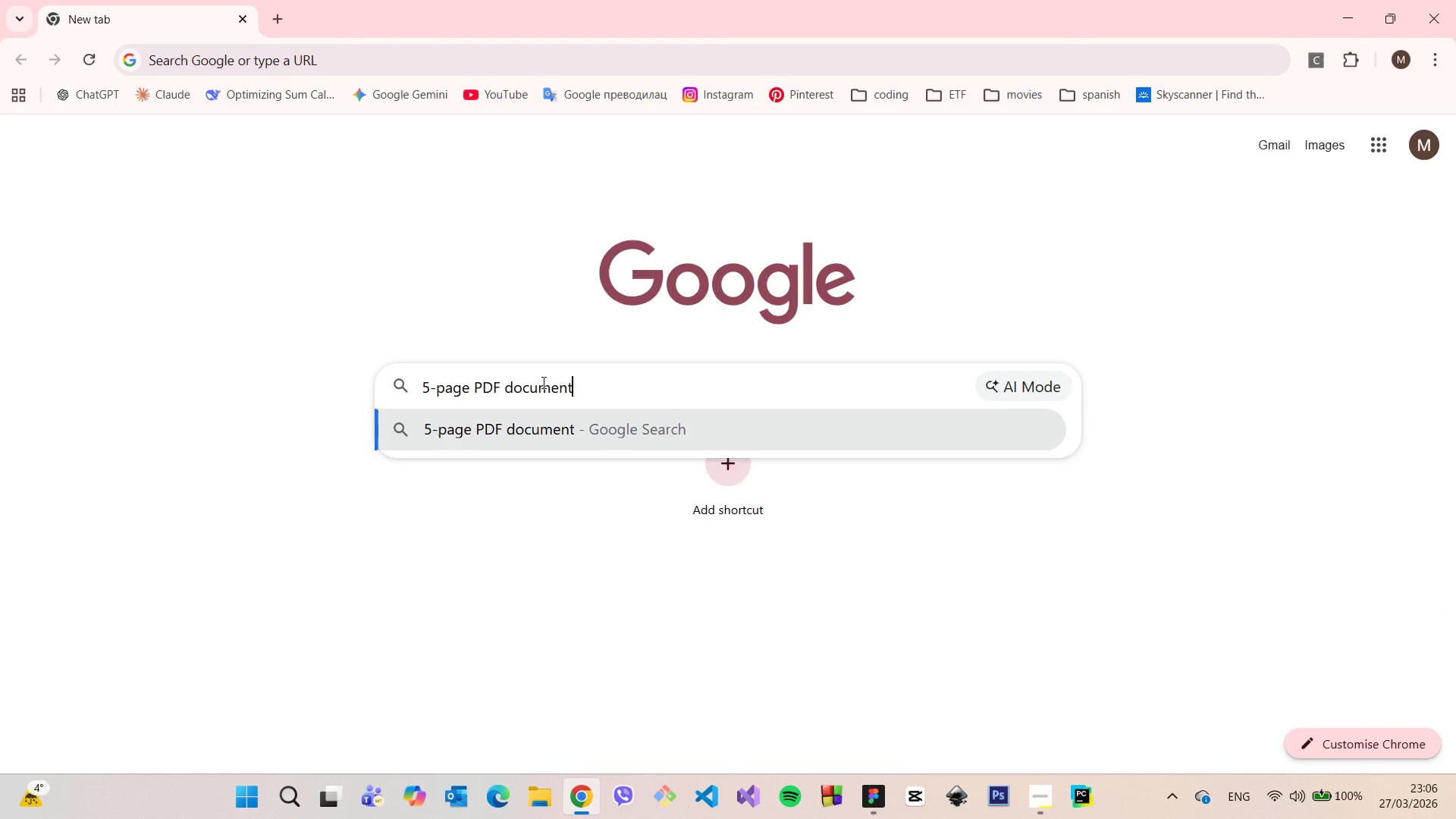 
key(Control+ControlLeft)
 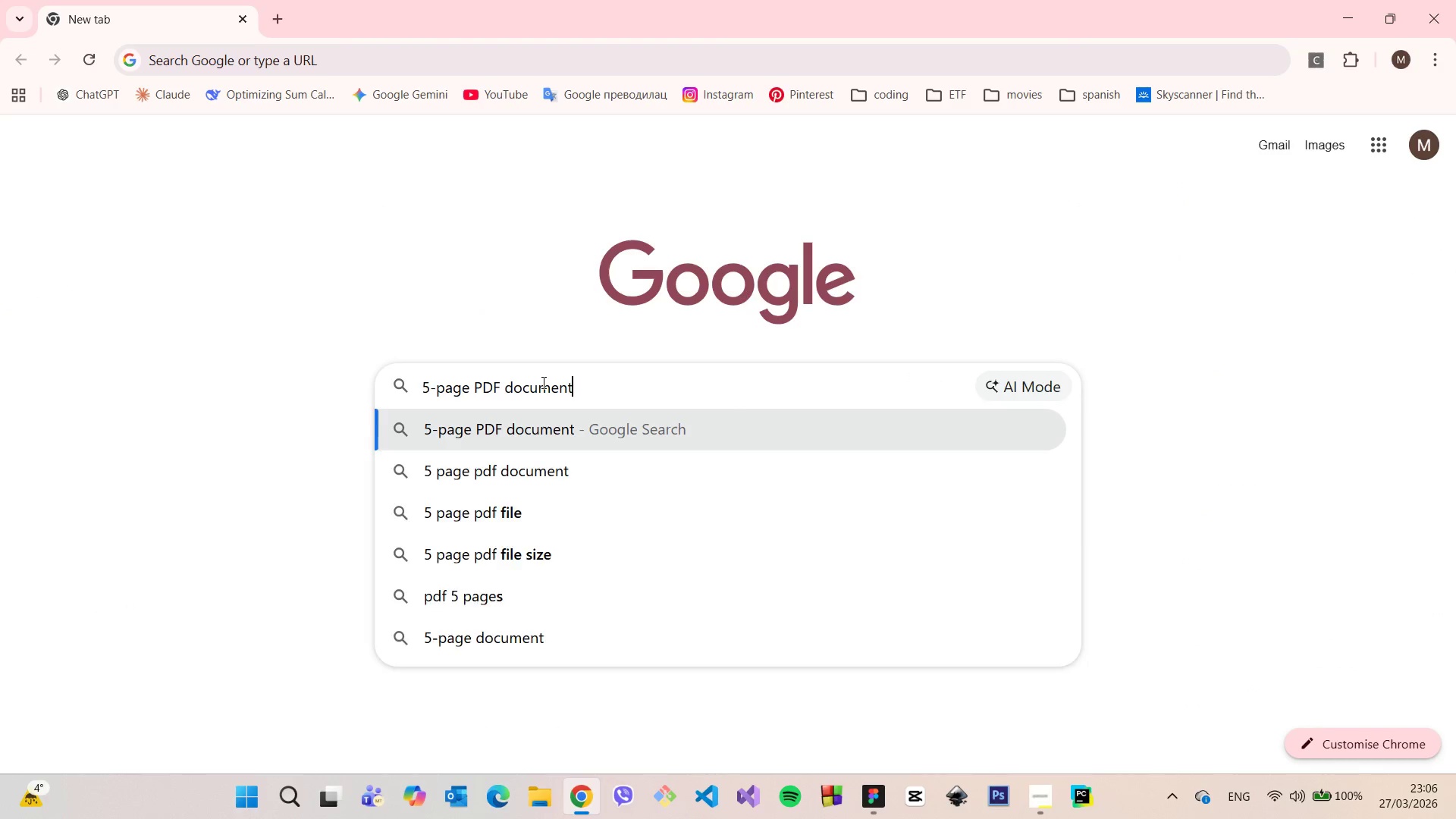 
key(Control+V)
 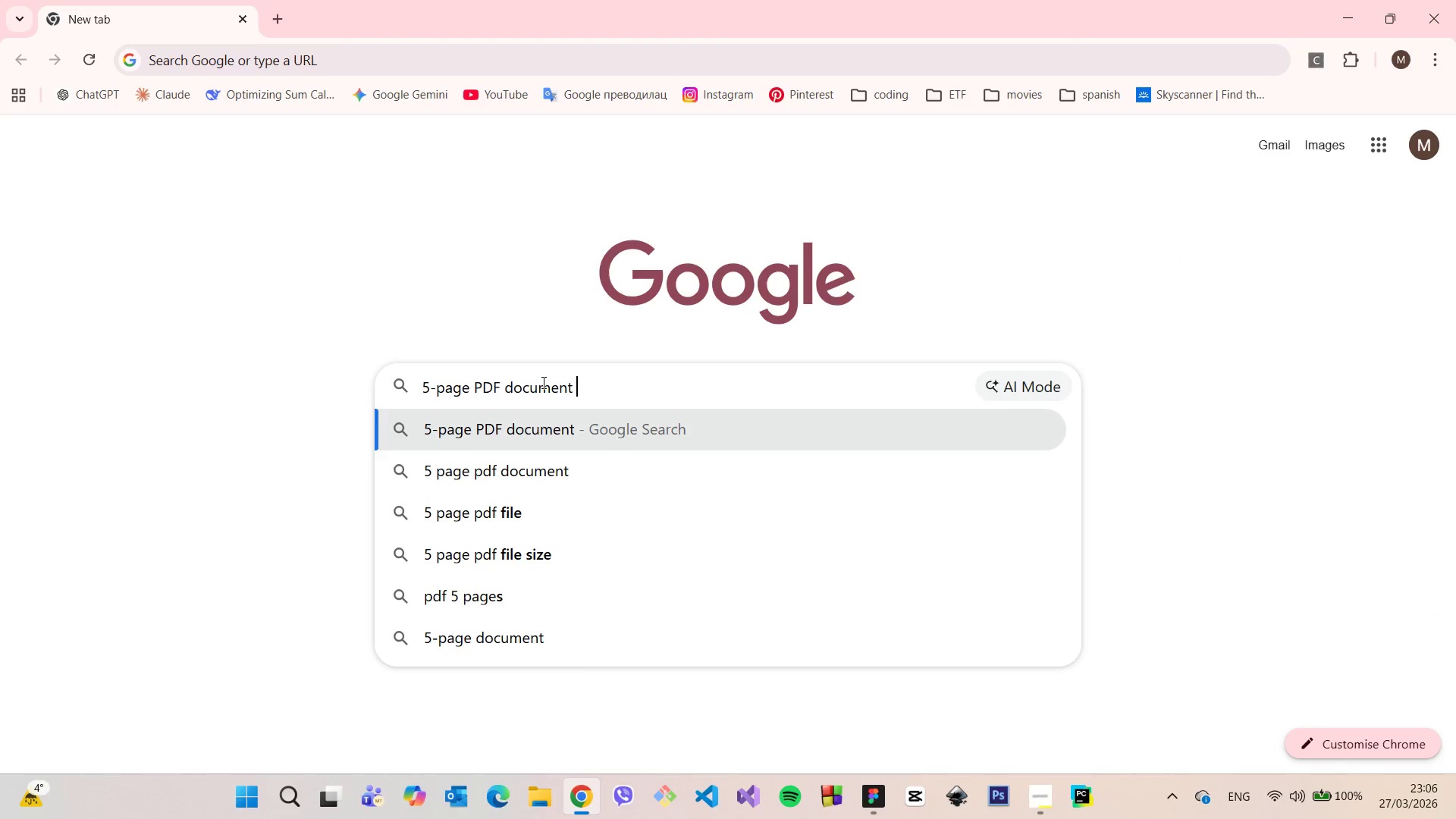 
type( in figma)
 